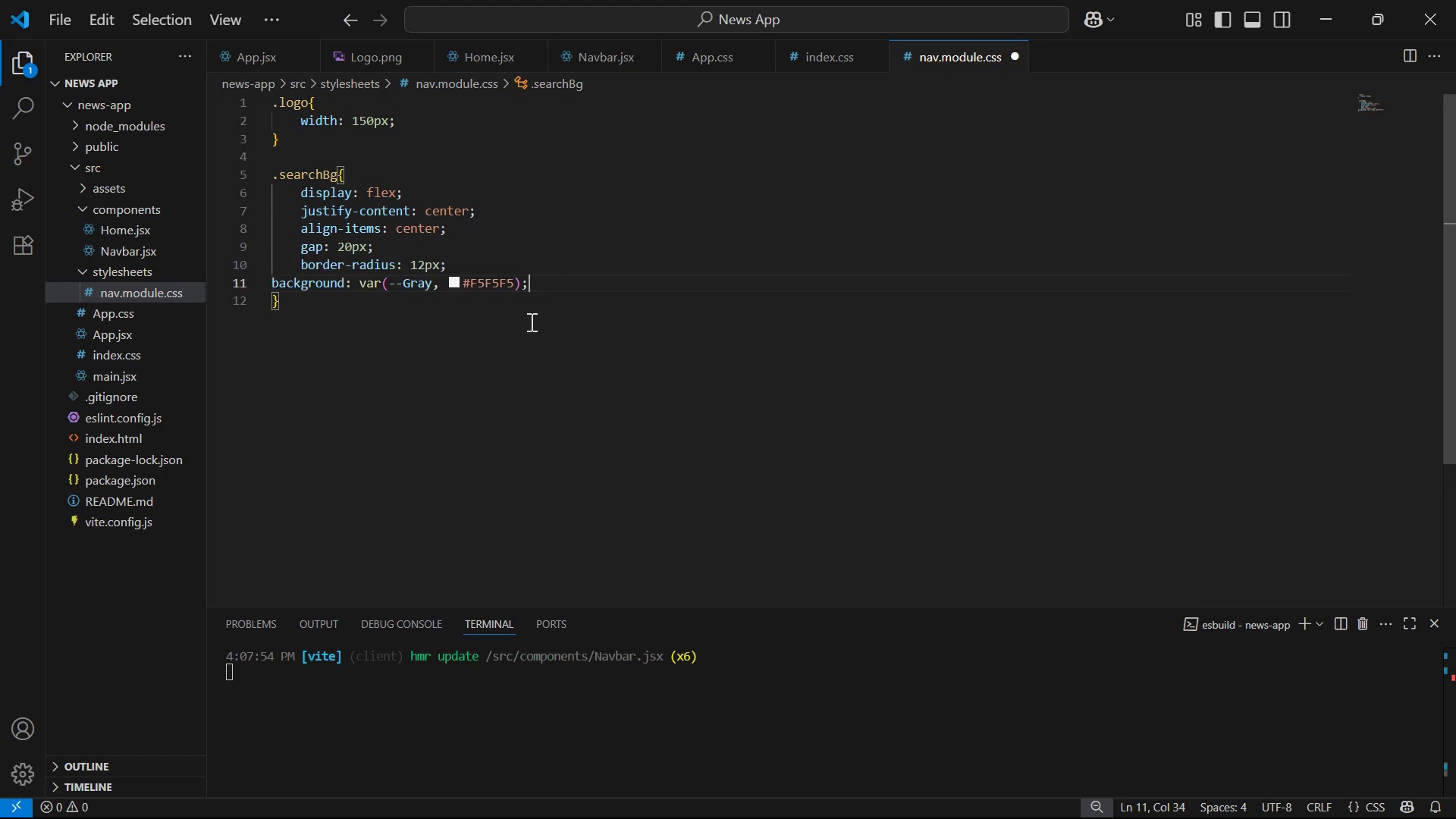 
left_click_drag(start_coordinate=[436, 284], to_coordinate=[343, 281])
 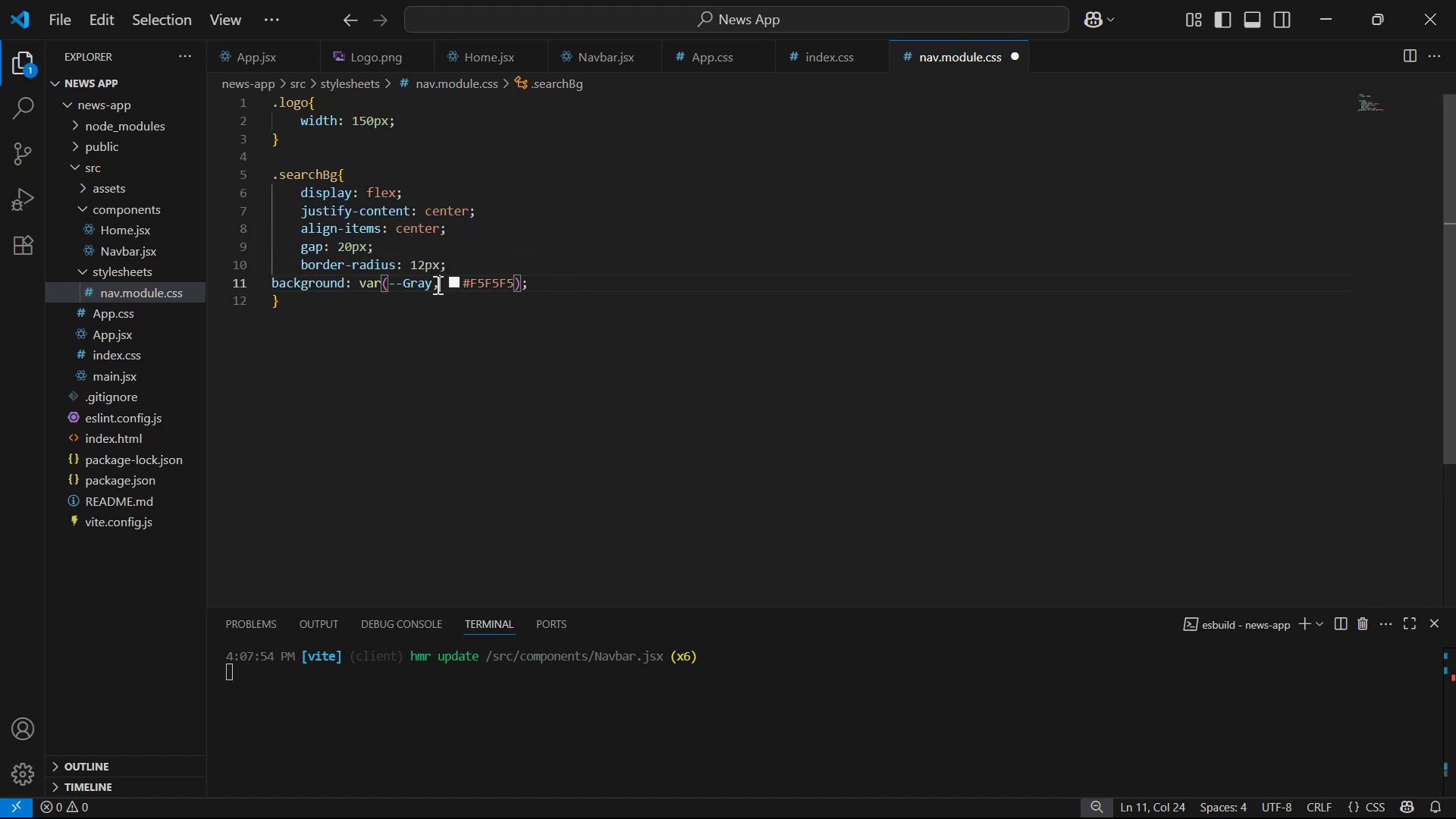 
left_click_drag(start_coordinate=[318, 278], to_coordinate=[369, 287])
 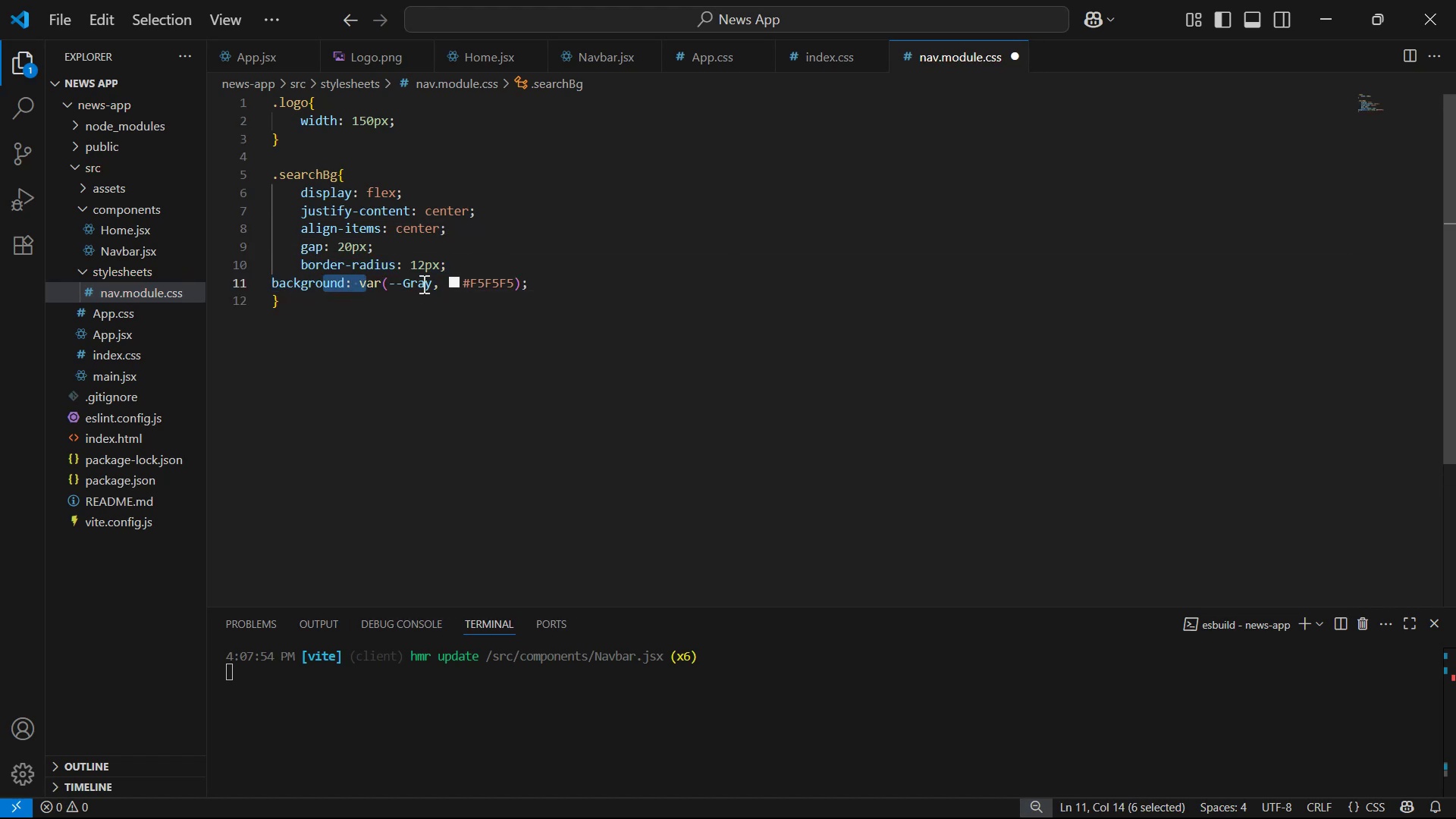 
left_click_drag(start_coordinate=[438, 284], to_coordinate=[416, 284])
 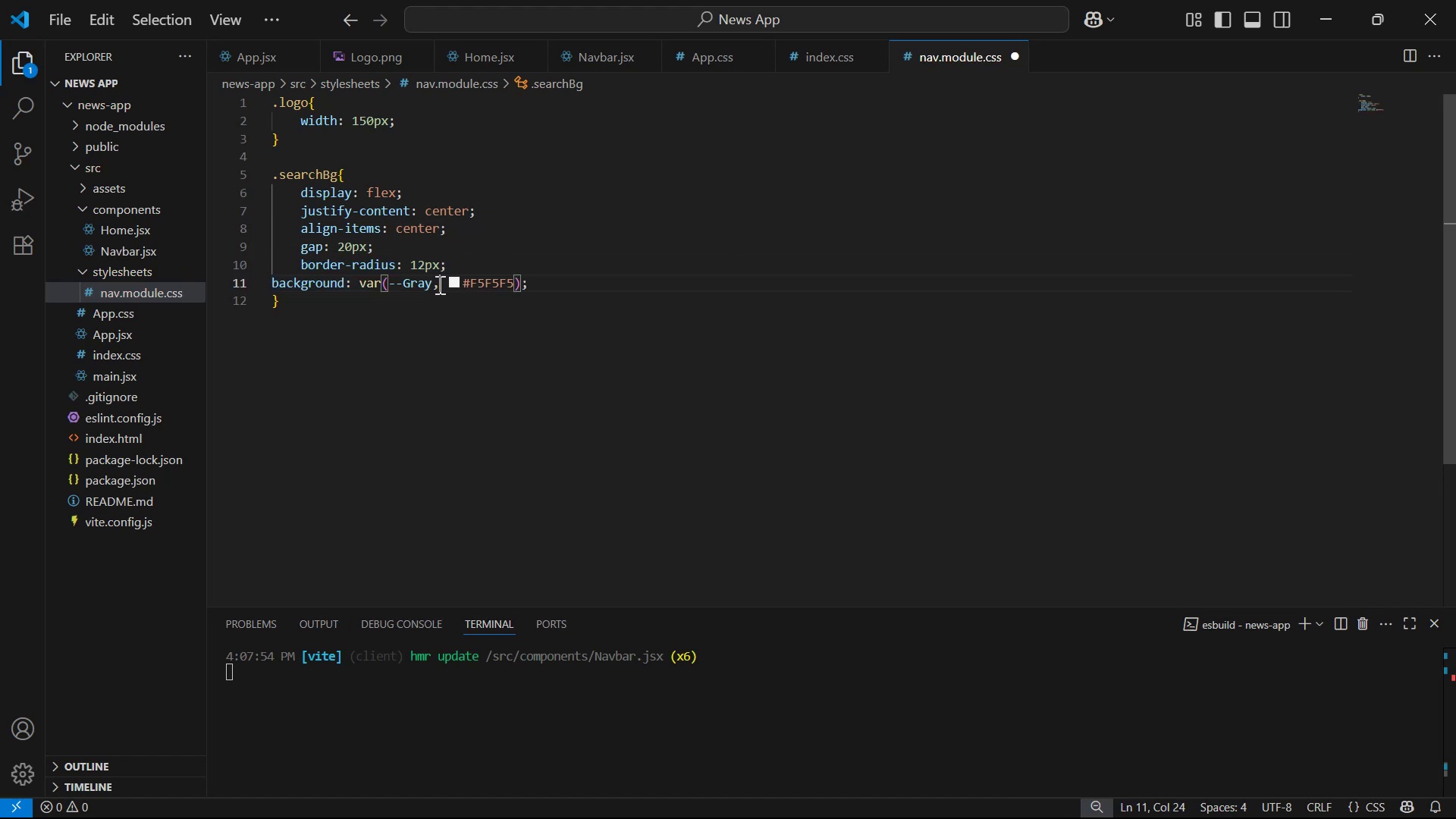 
left_click_drag(start_coordinate=[413, 284], to_coordinate=[359, 285])
 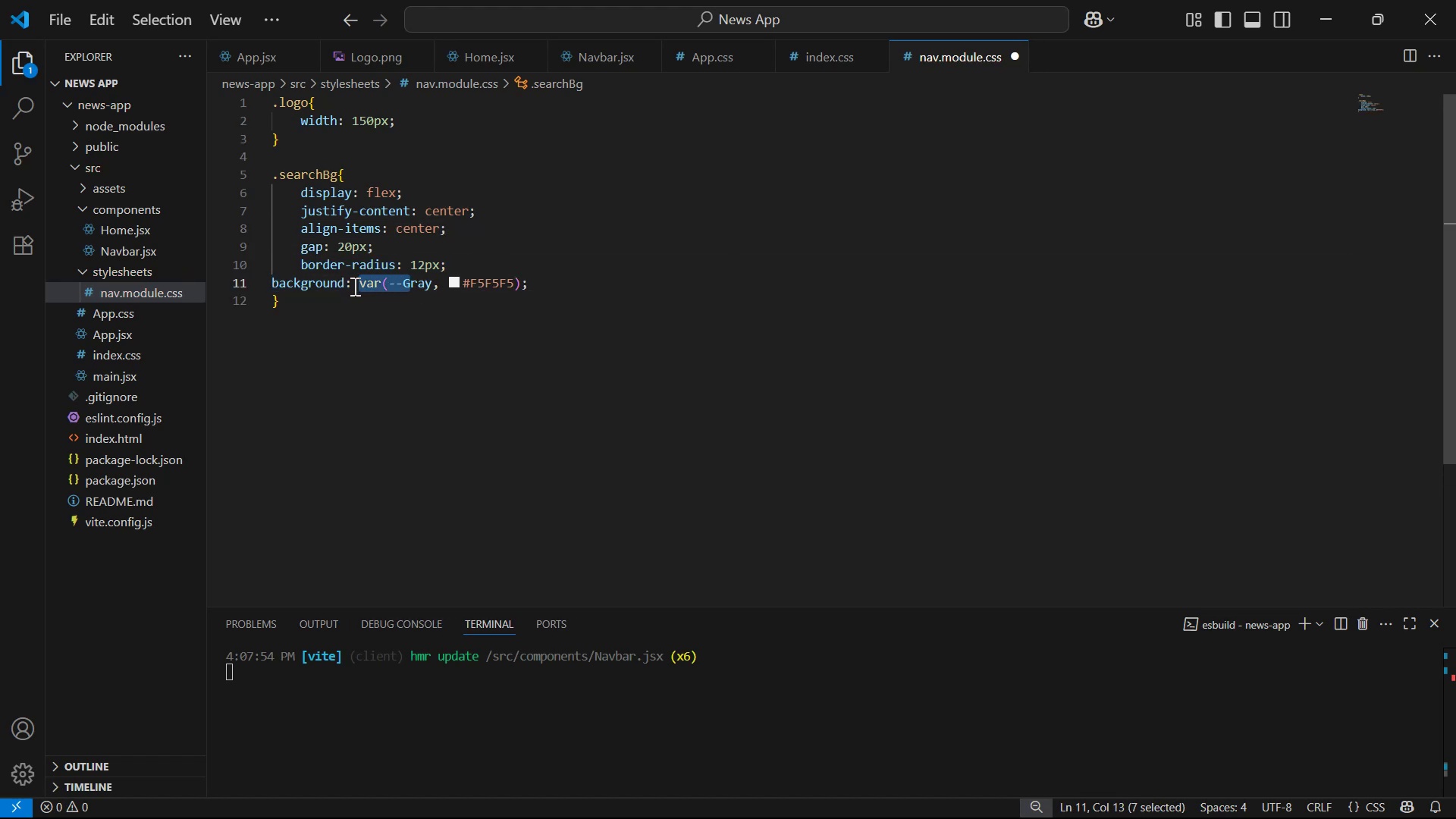 
key(Backspace)
 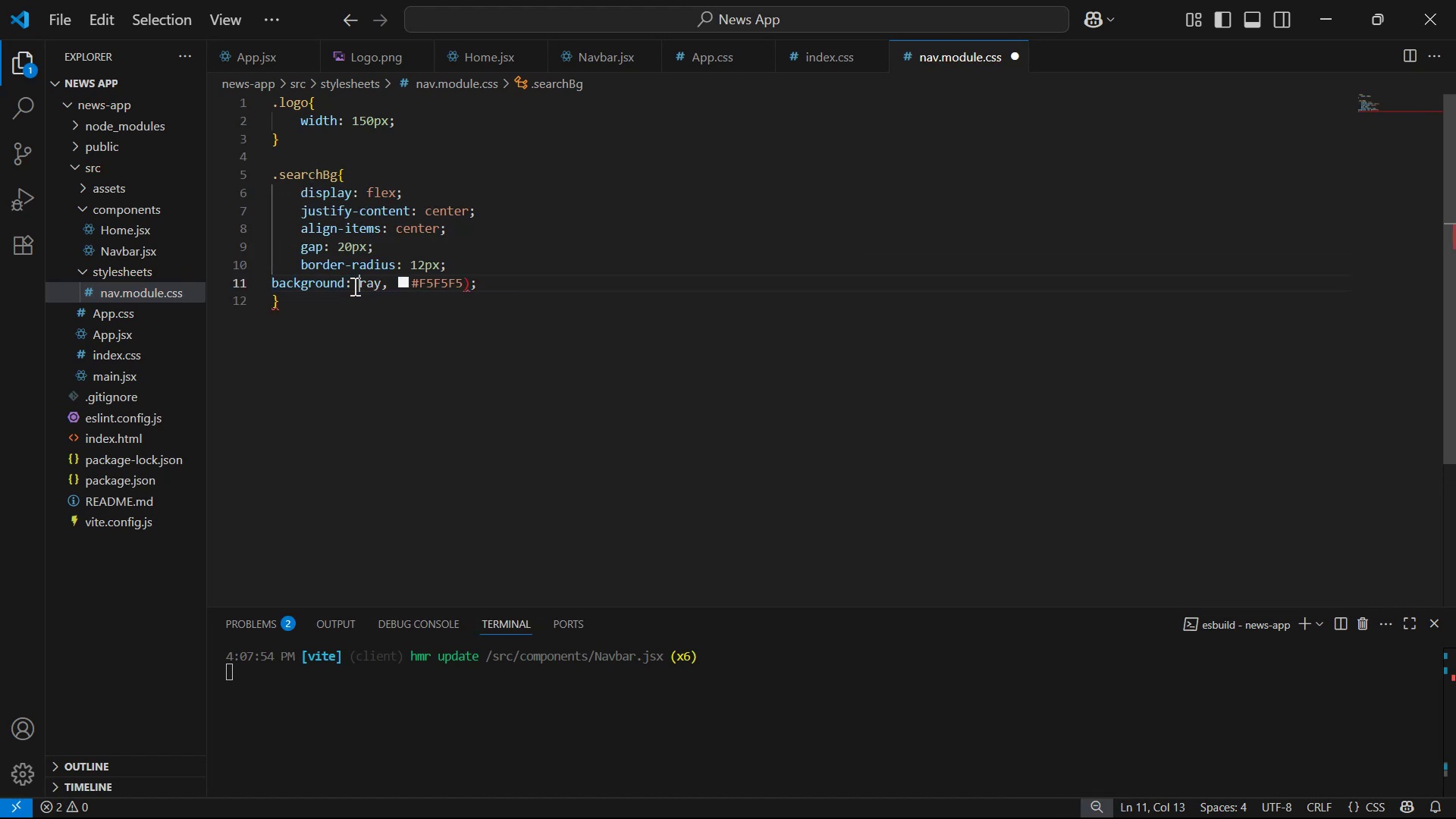 
key(ArrowRight)
 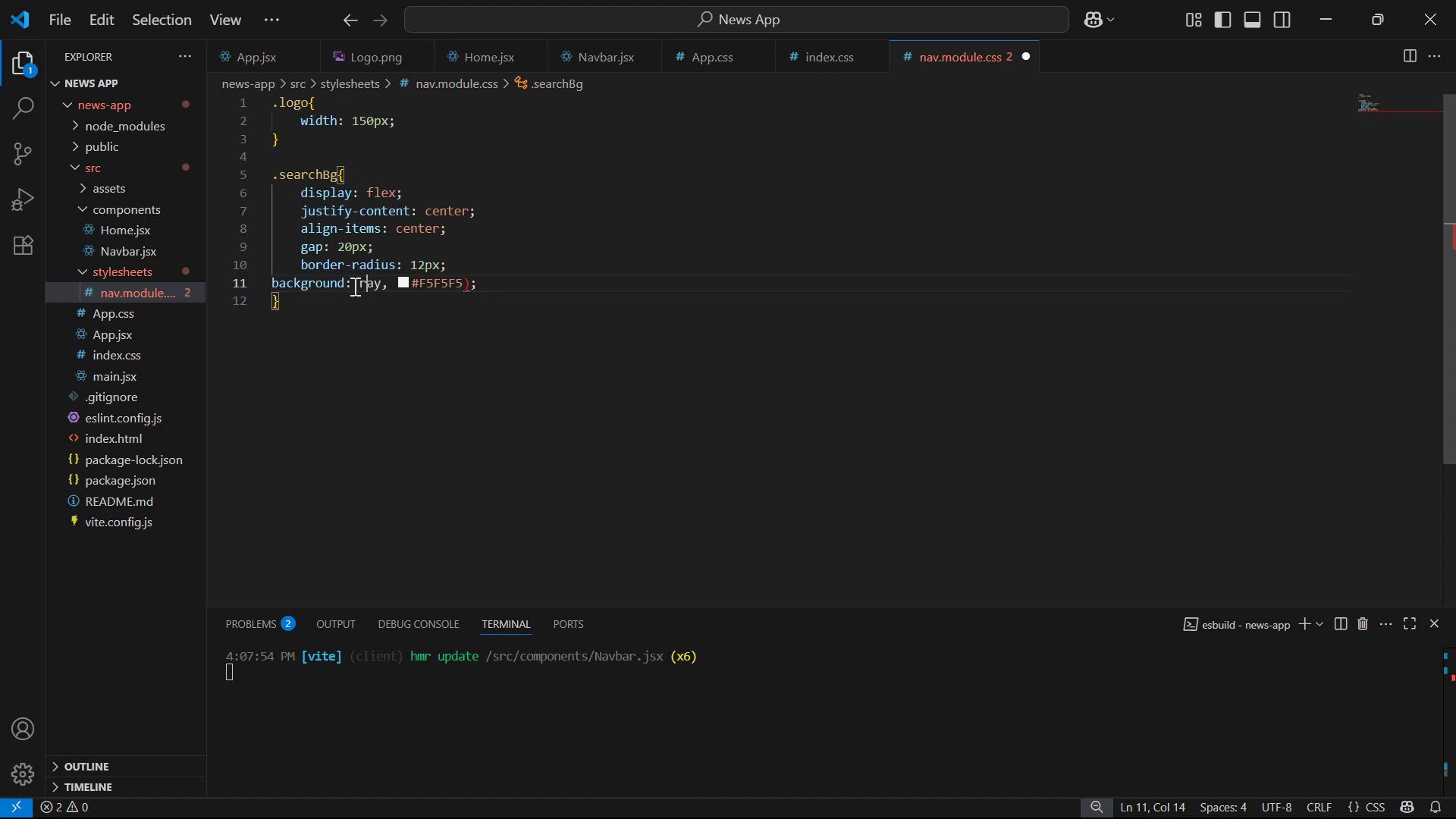 
key(ArrowRight)
 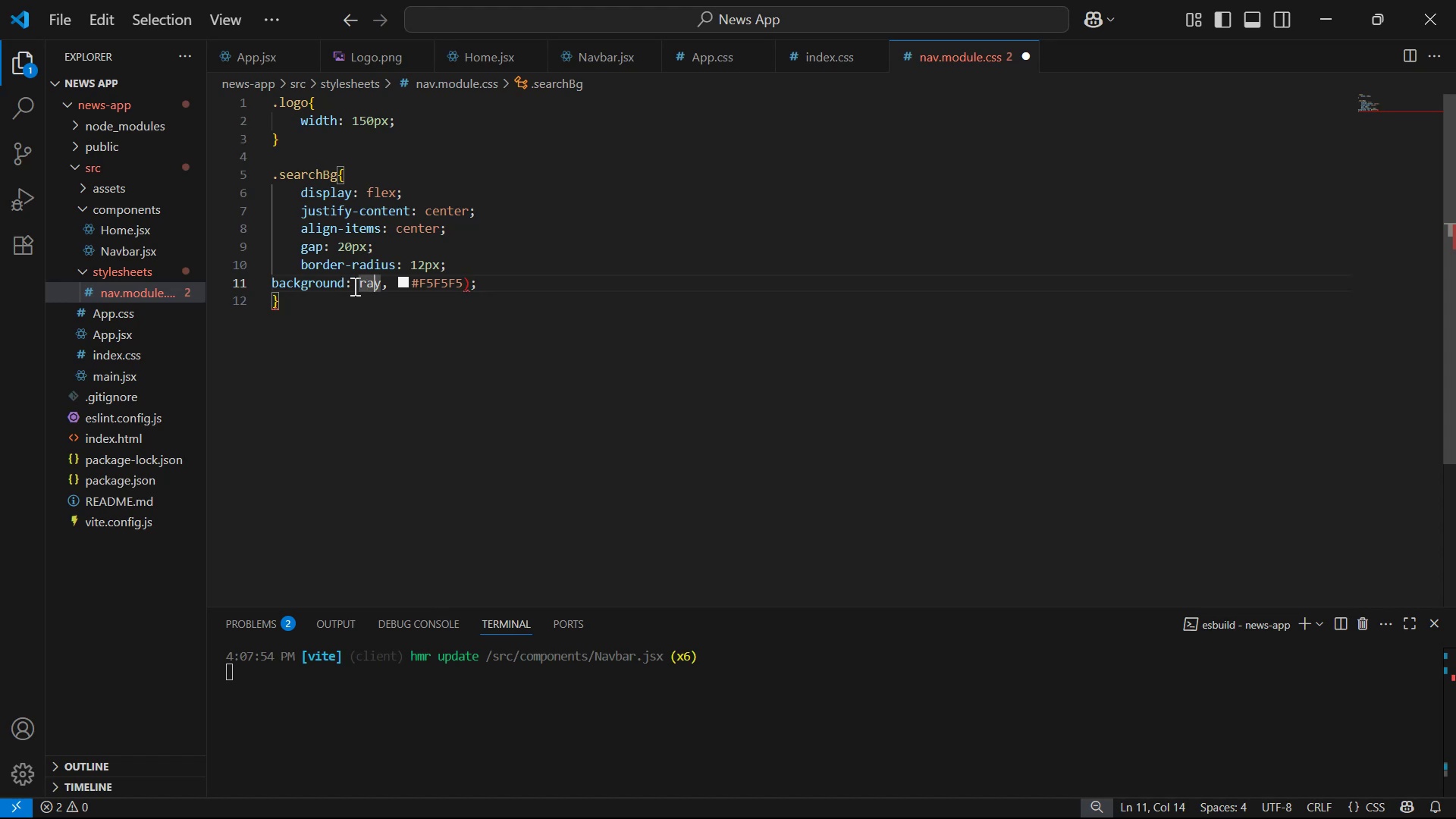 
key(ArrowRight)
 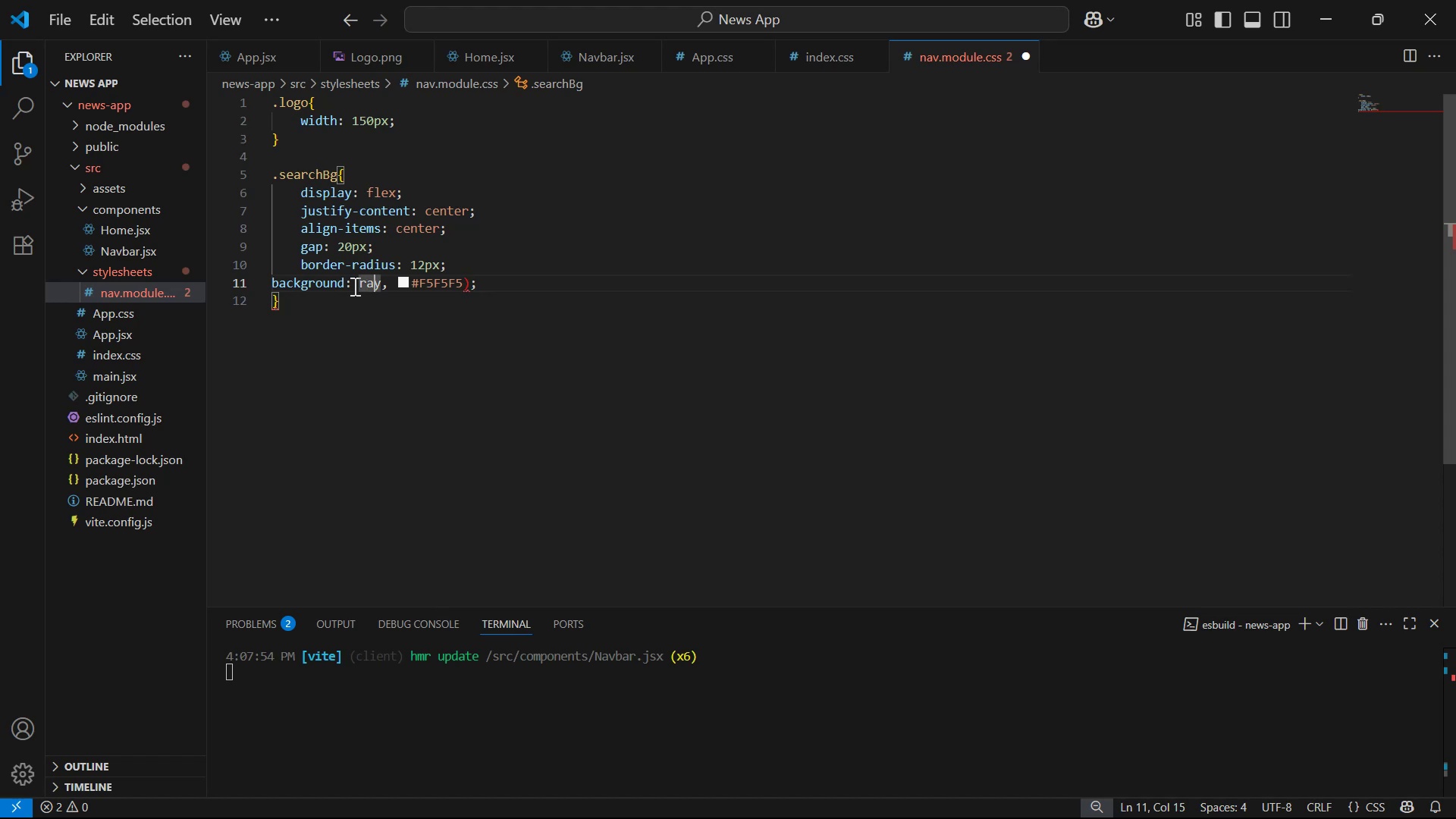 
key(ArrowRight)
 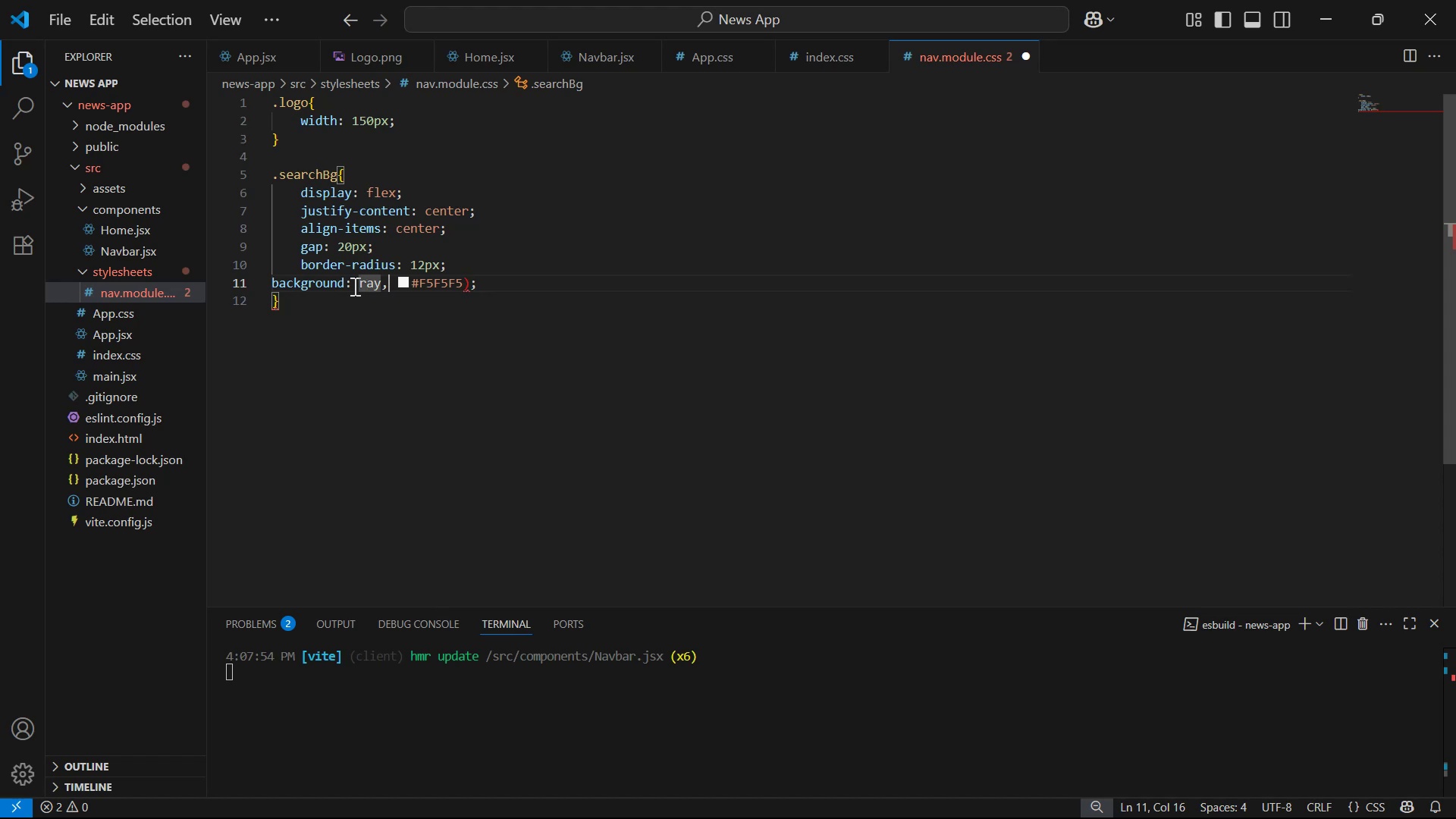 
key(Backspace)
 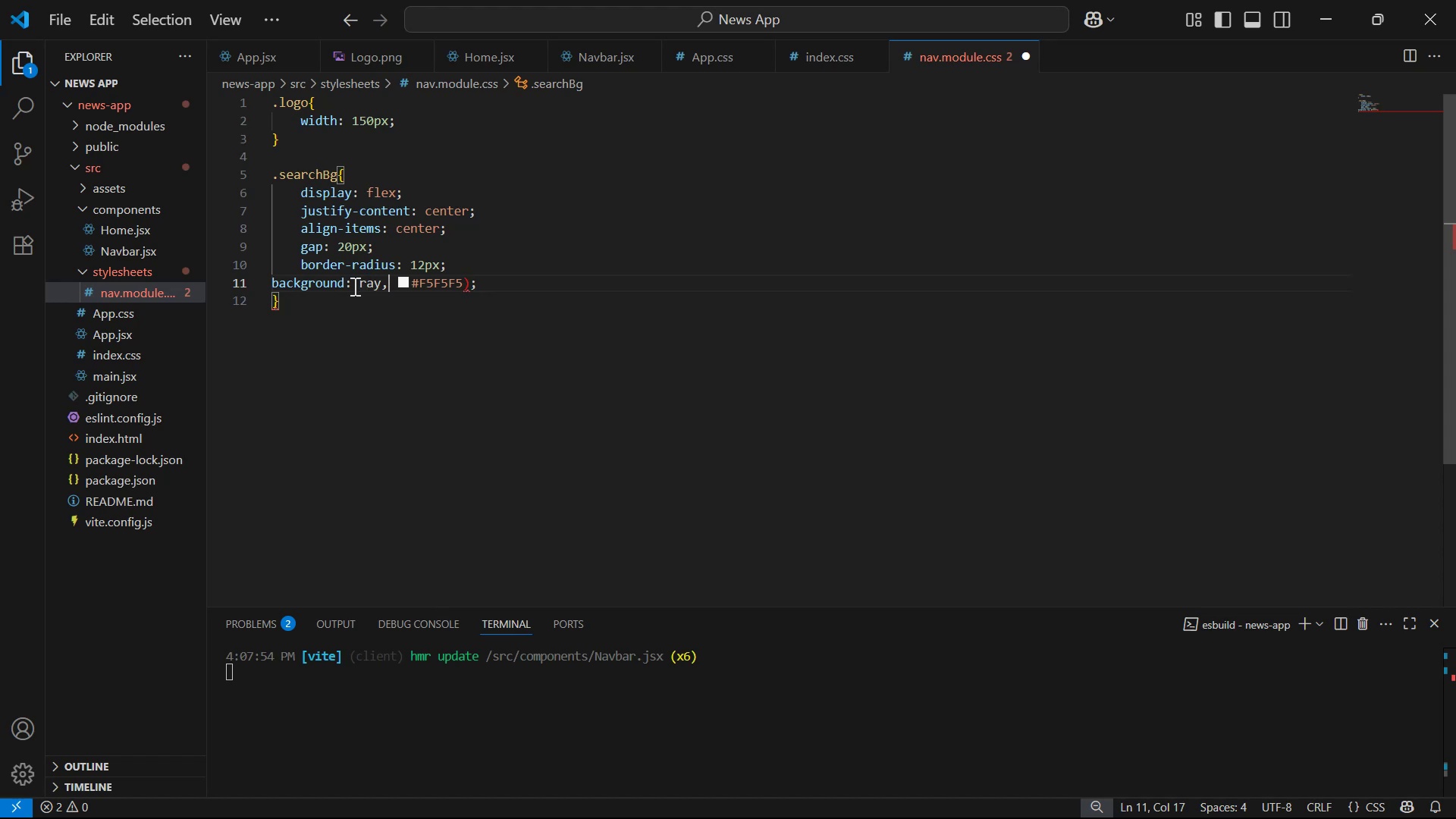 
key(Backspace)
 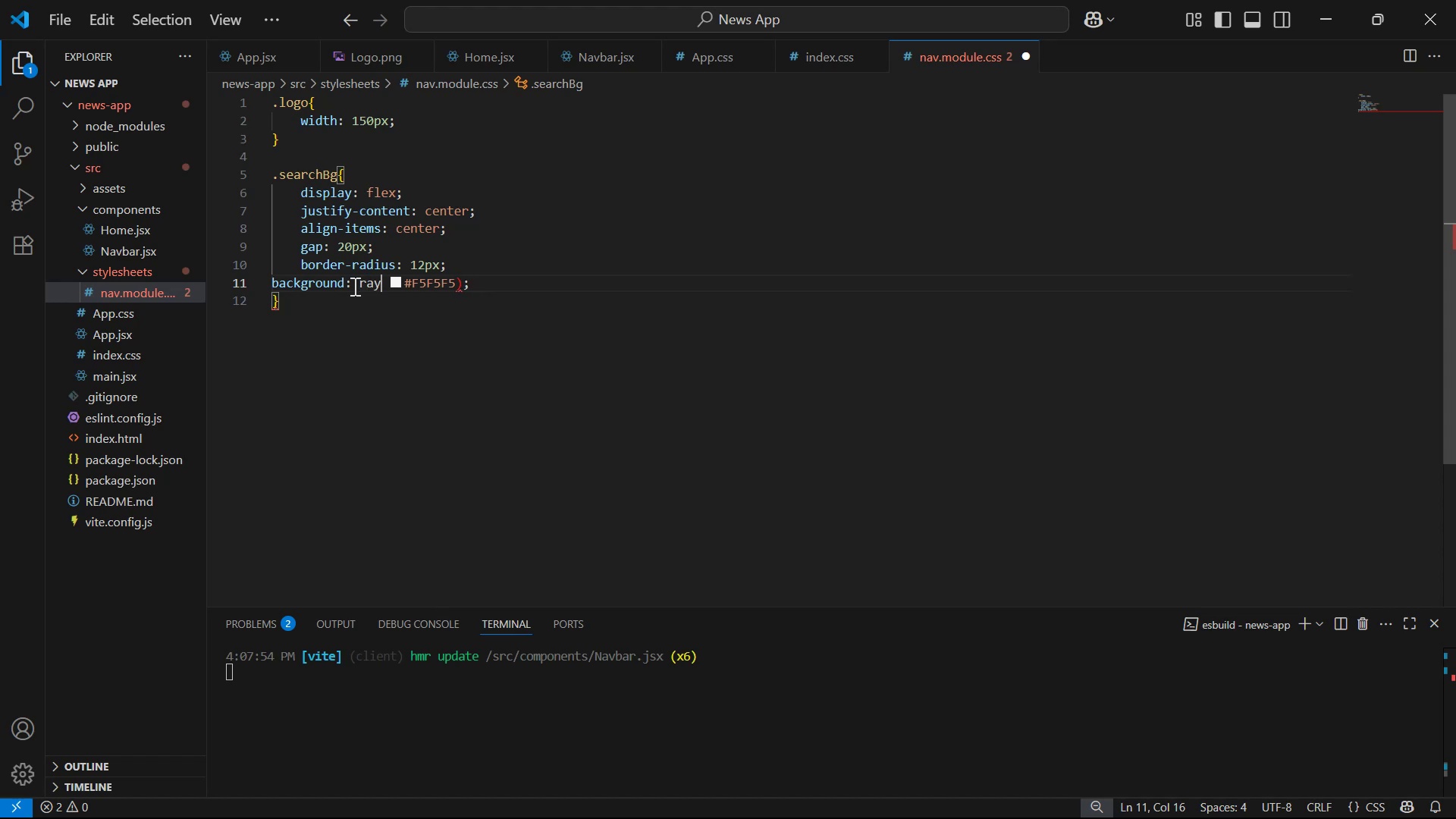 
key(Backspace)
 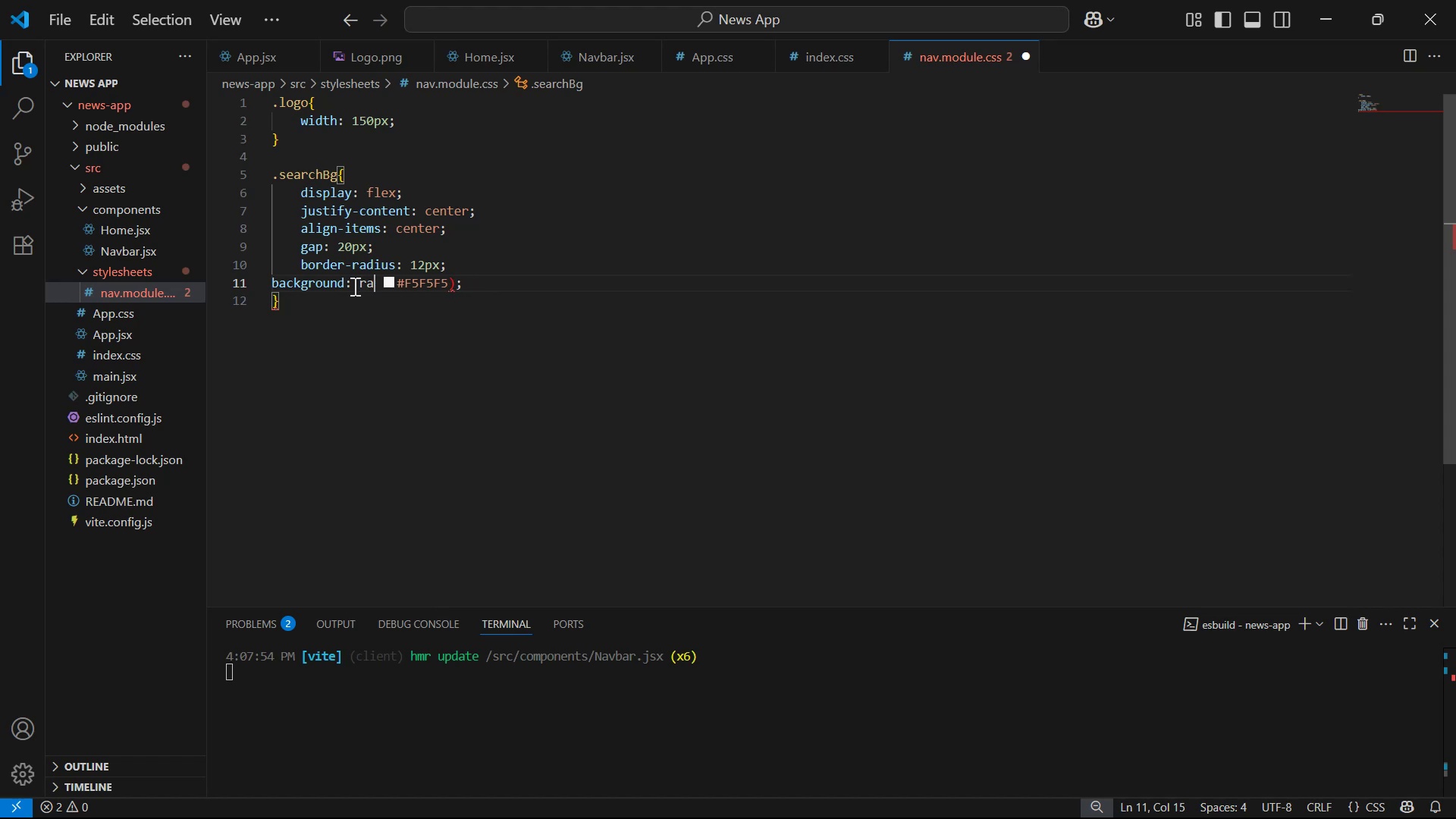 
key(Backspace)
 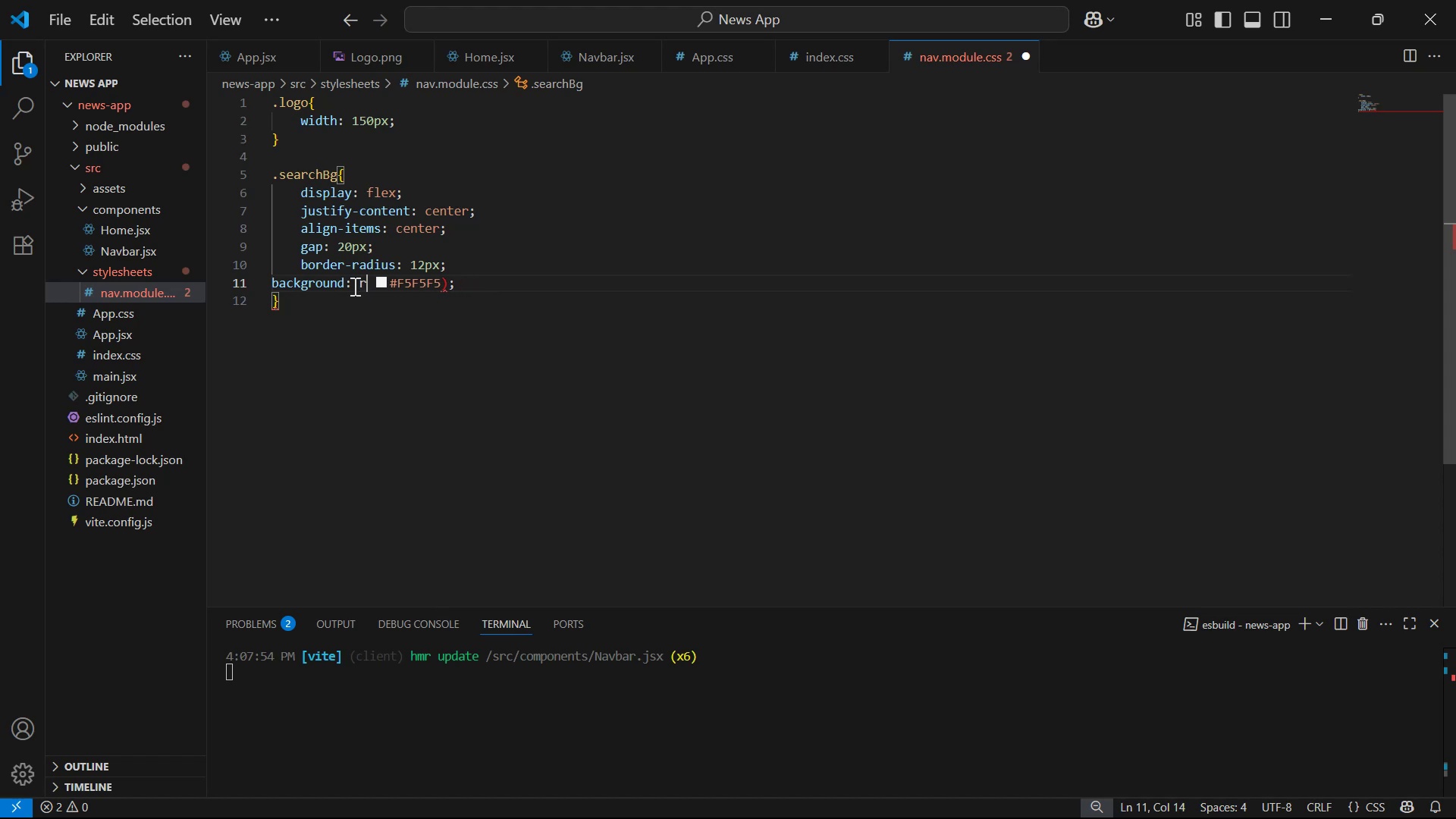 
key(Backspace)
 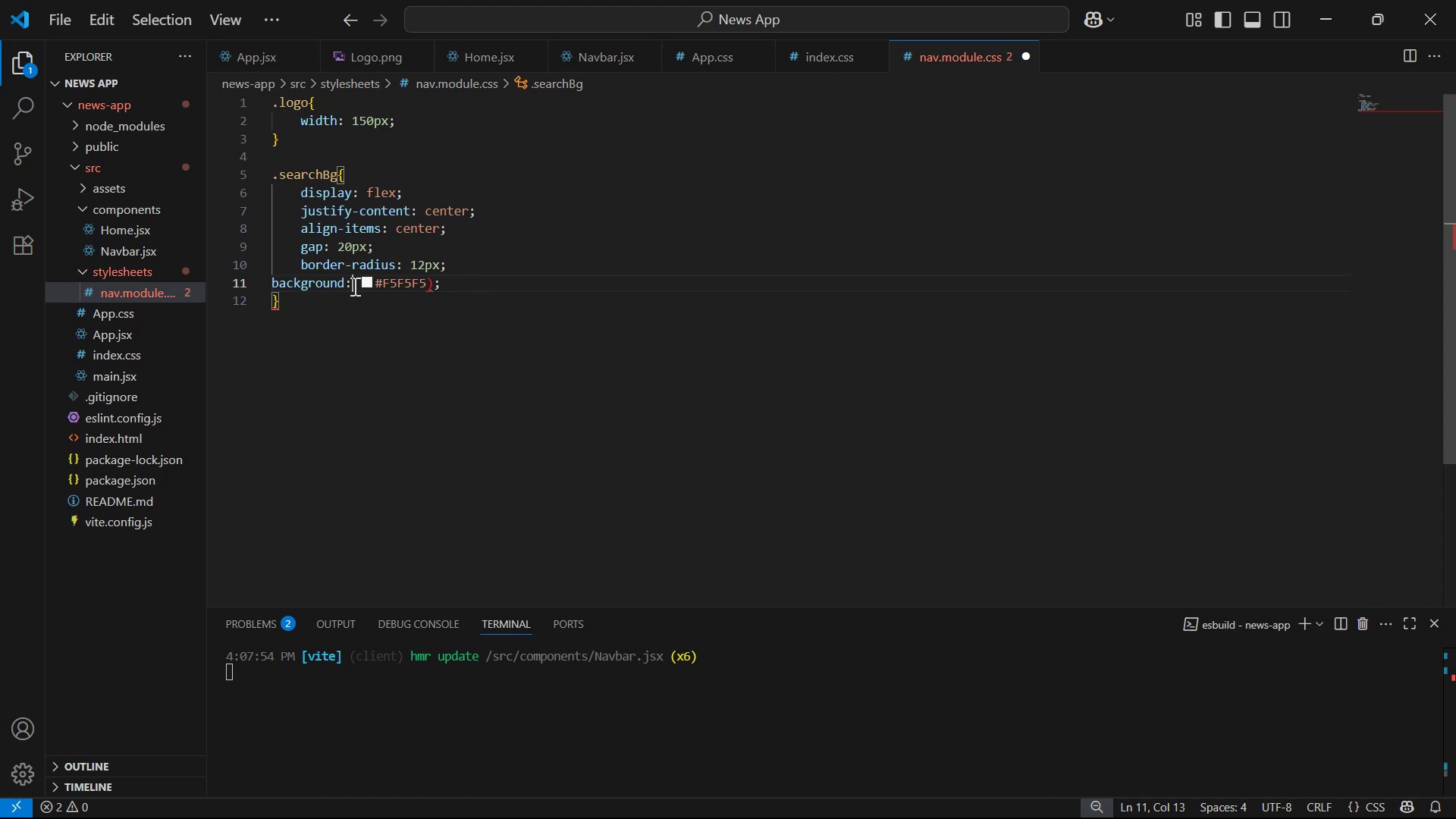 
hold_key(key=ArrowRight, duration=0.76)
 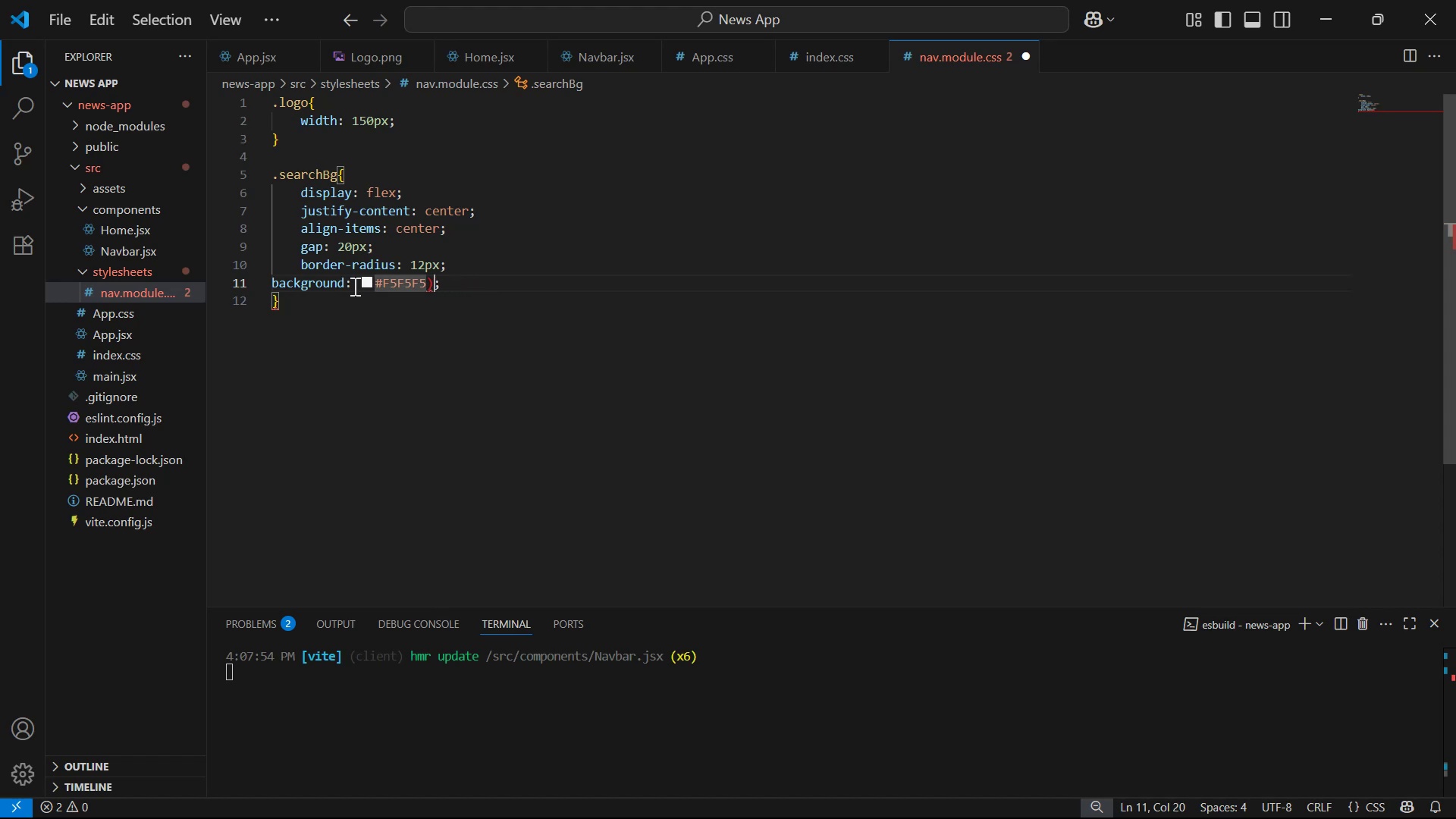 
key(Backspace)
 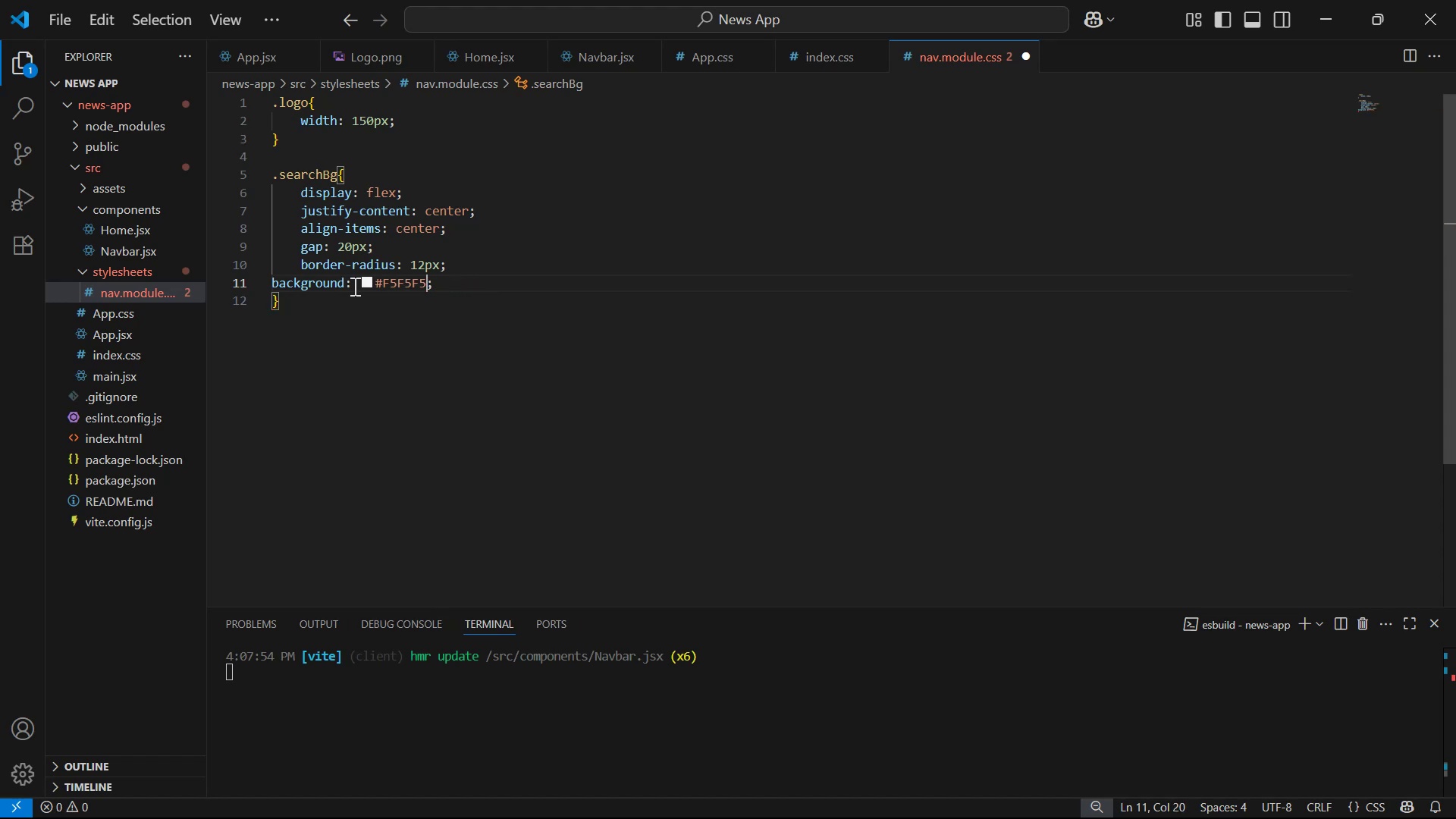 
hold_key(key=ArrowLeft, duration=1.05)
 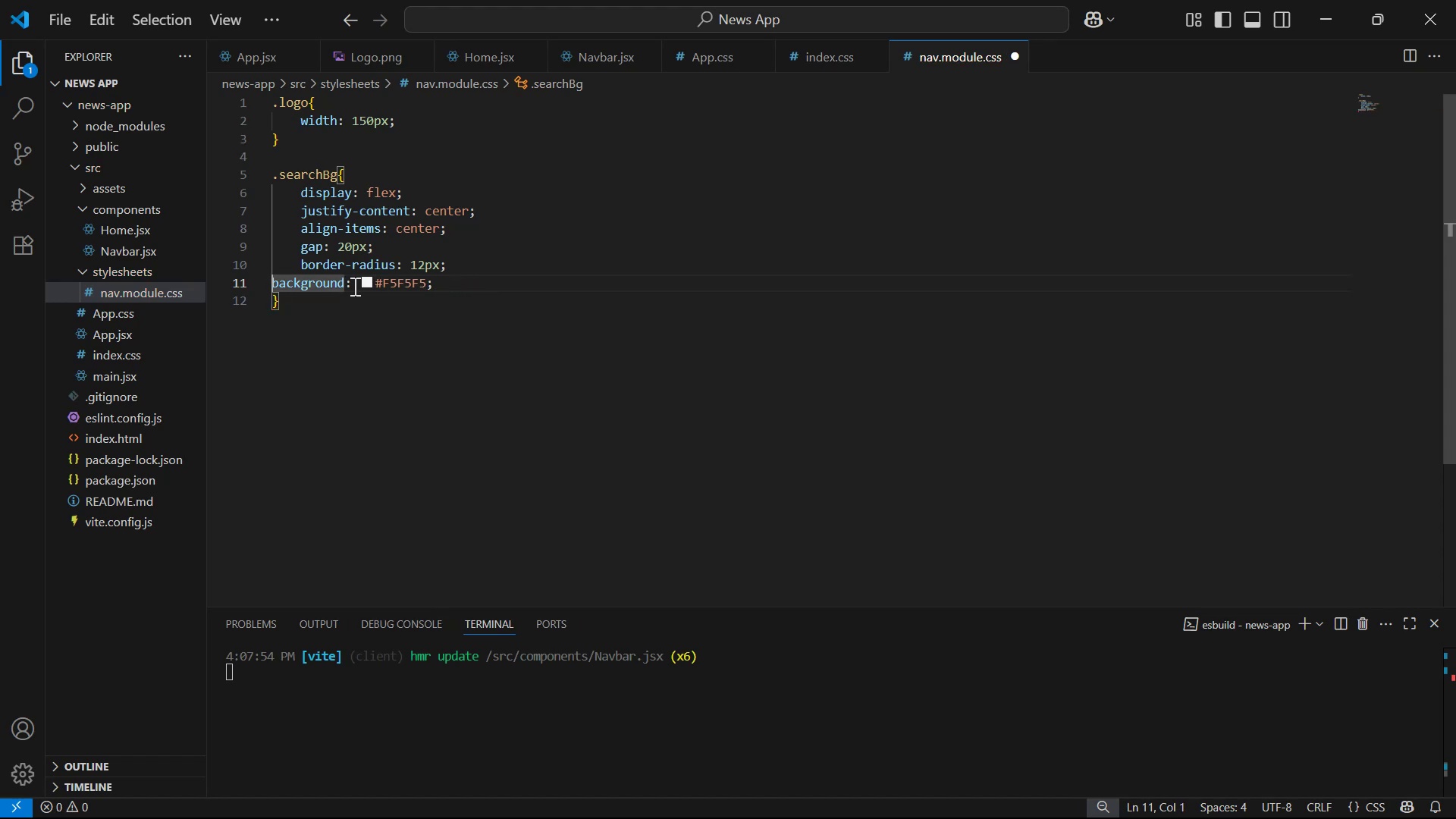 
key(Tab)
 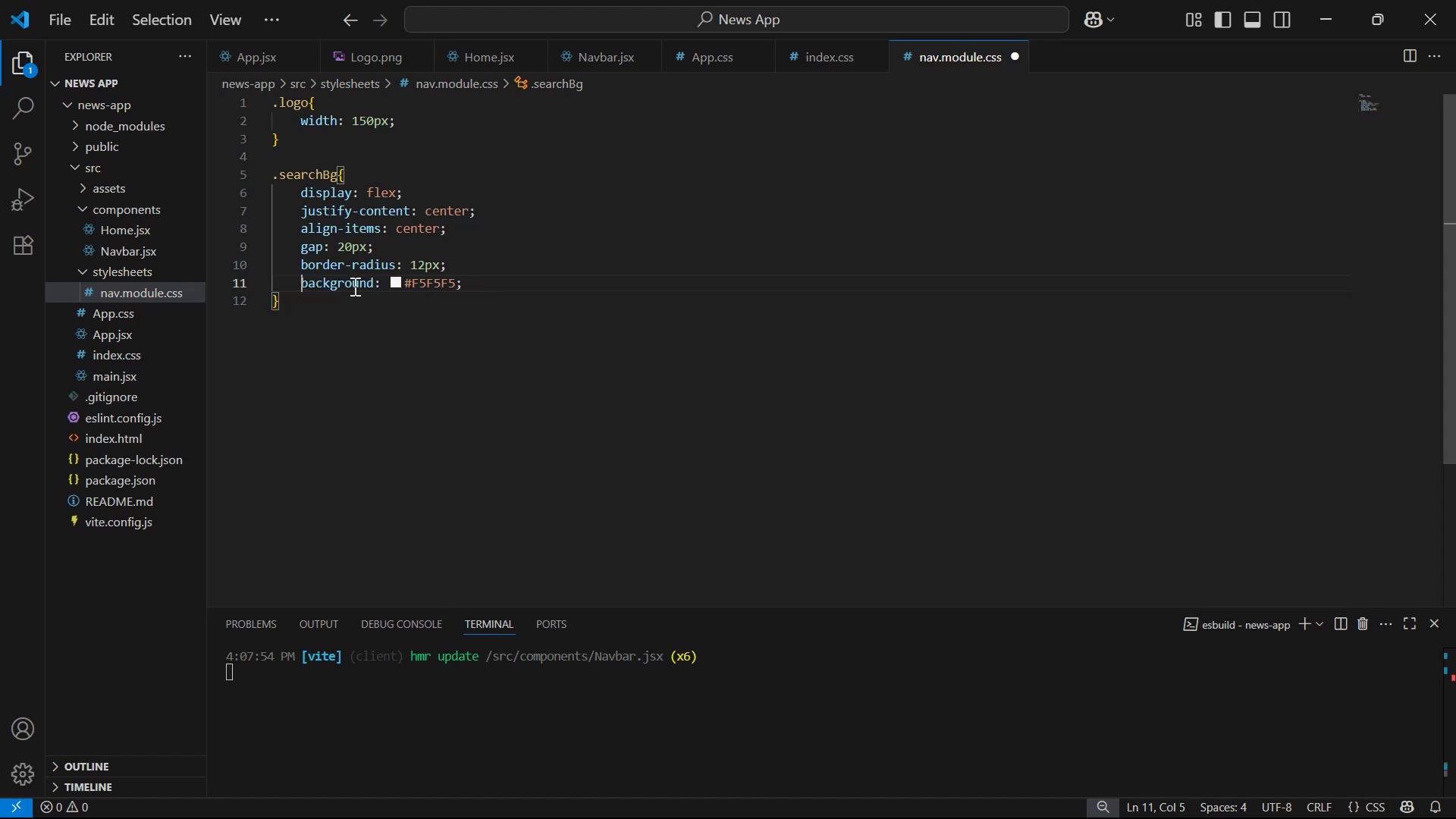 
key(Control+S)
 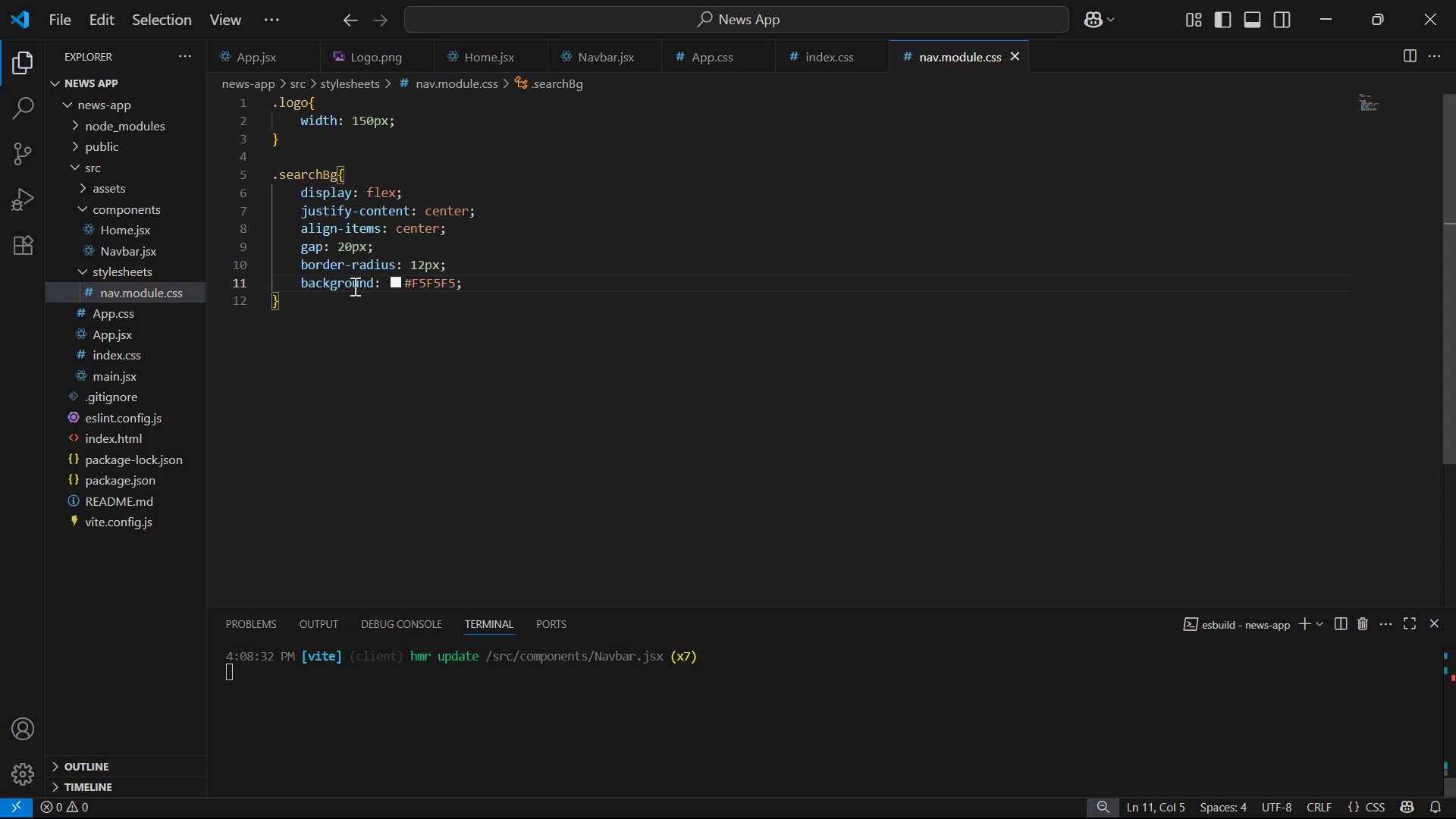 
key(Alt+Tab)
 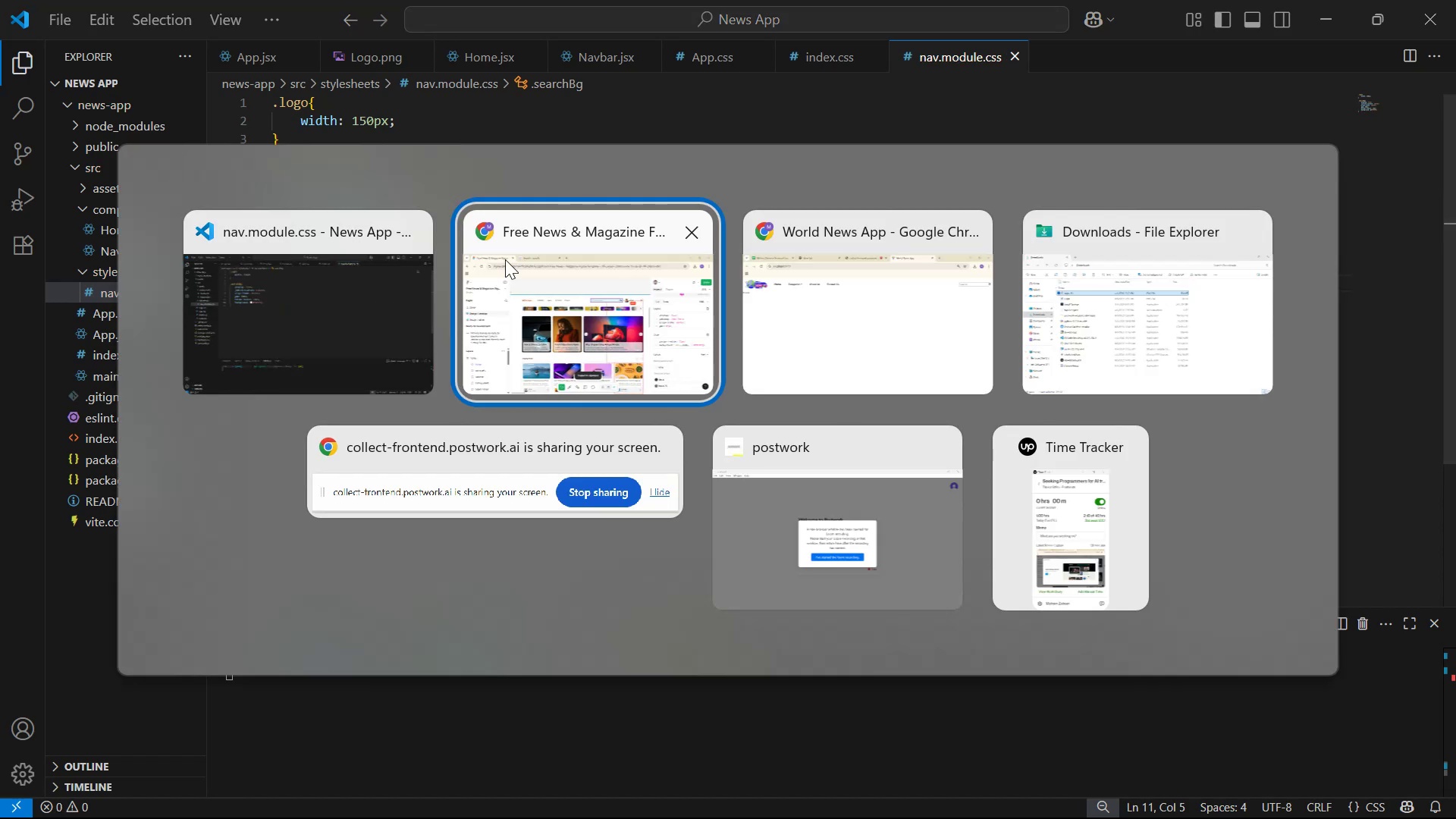 
key(Alt+Tab)
 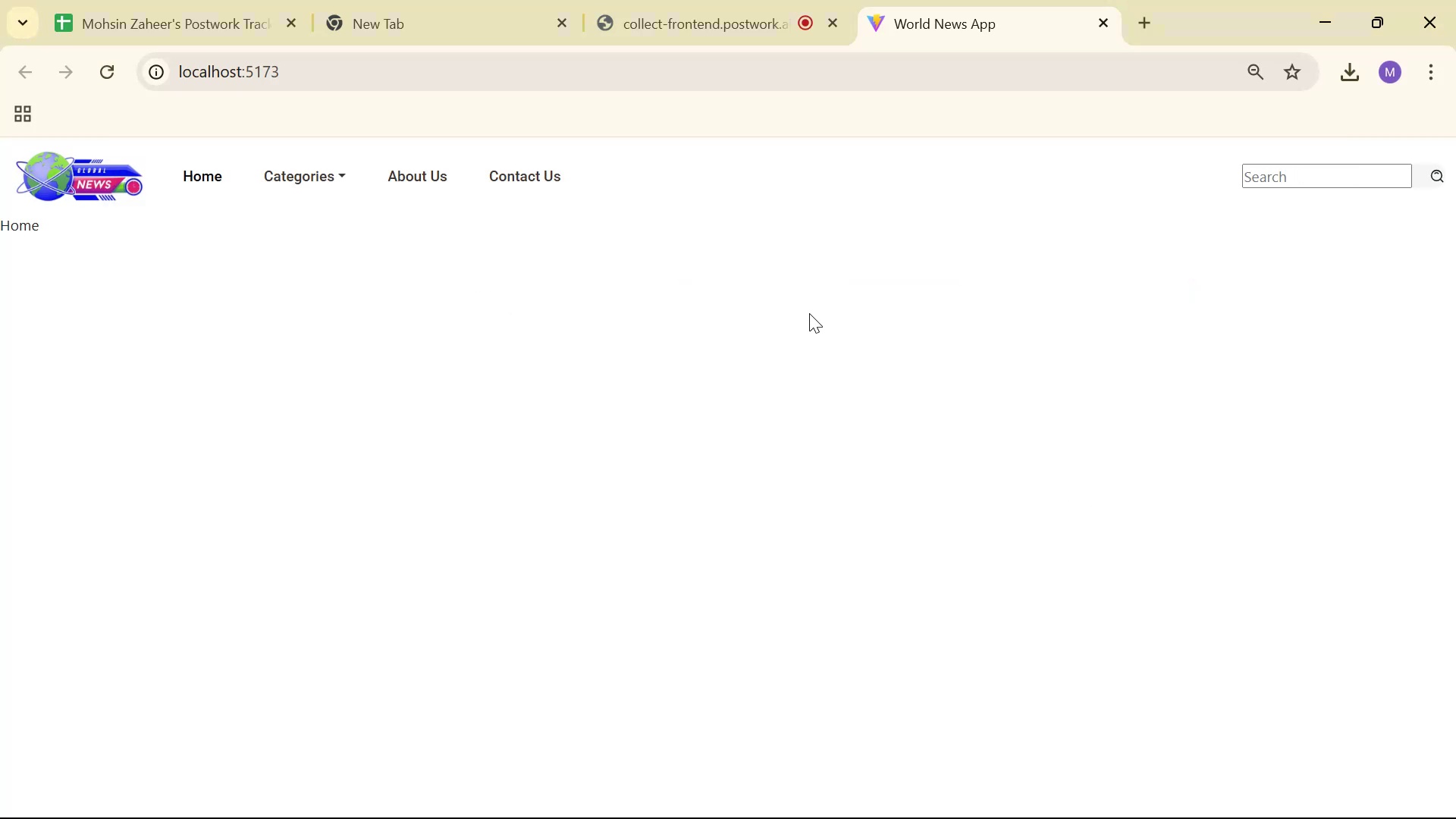 
key(Alt+Tab)
 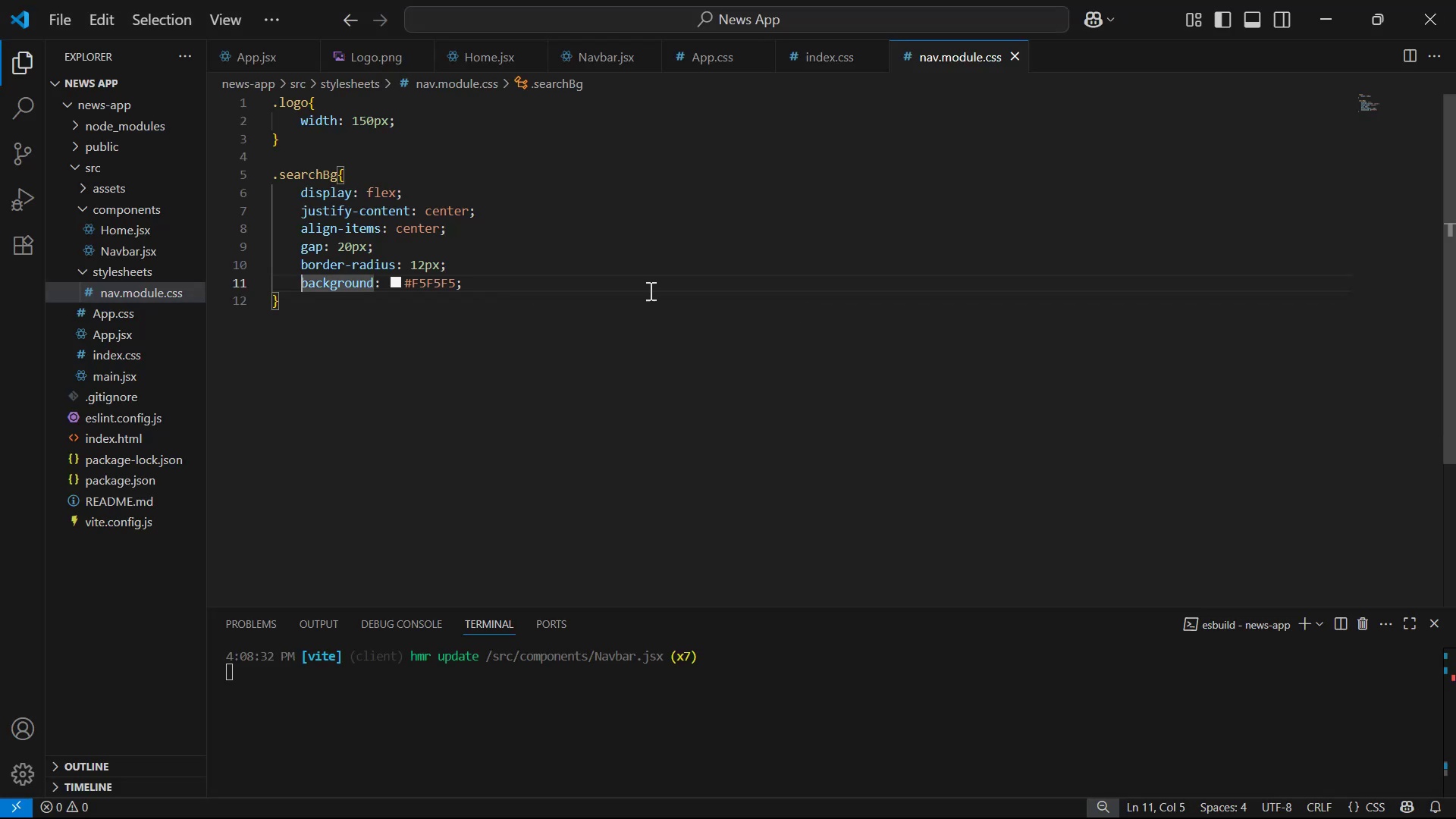 
left_click([546, 285])
 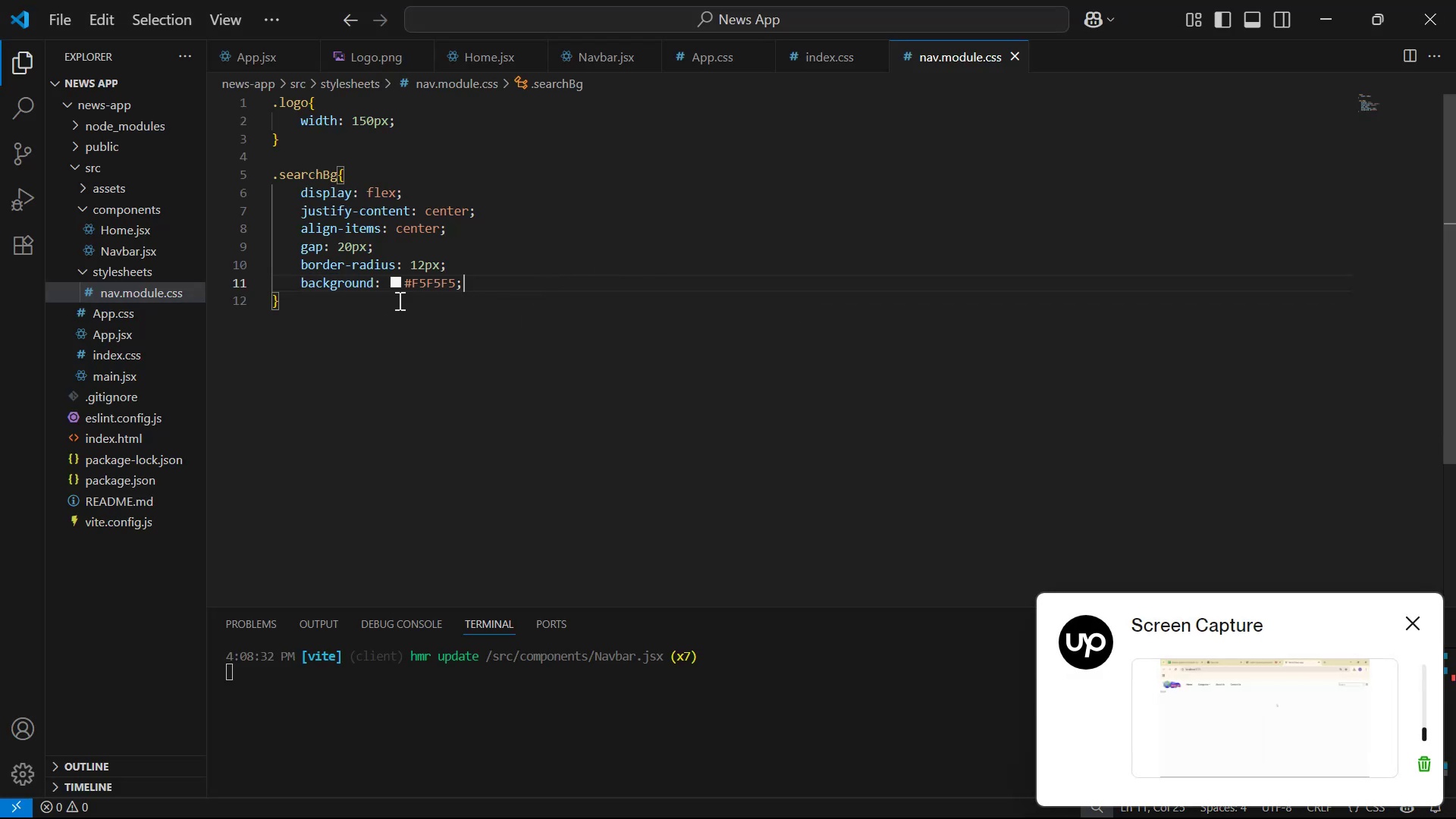 
left_click([822, 64])
 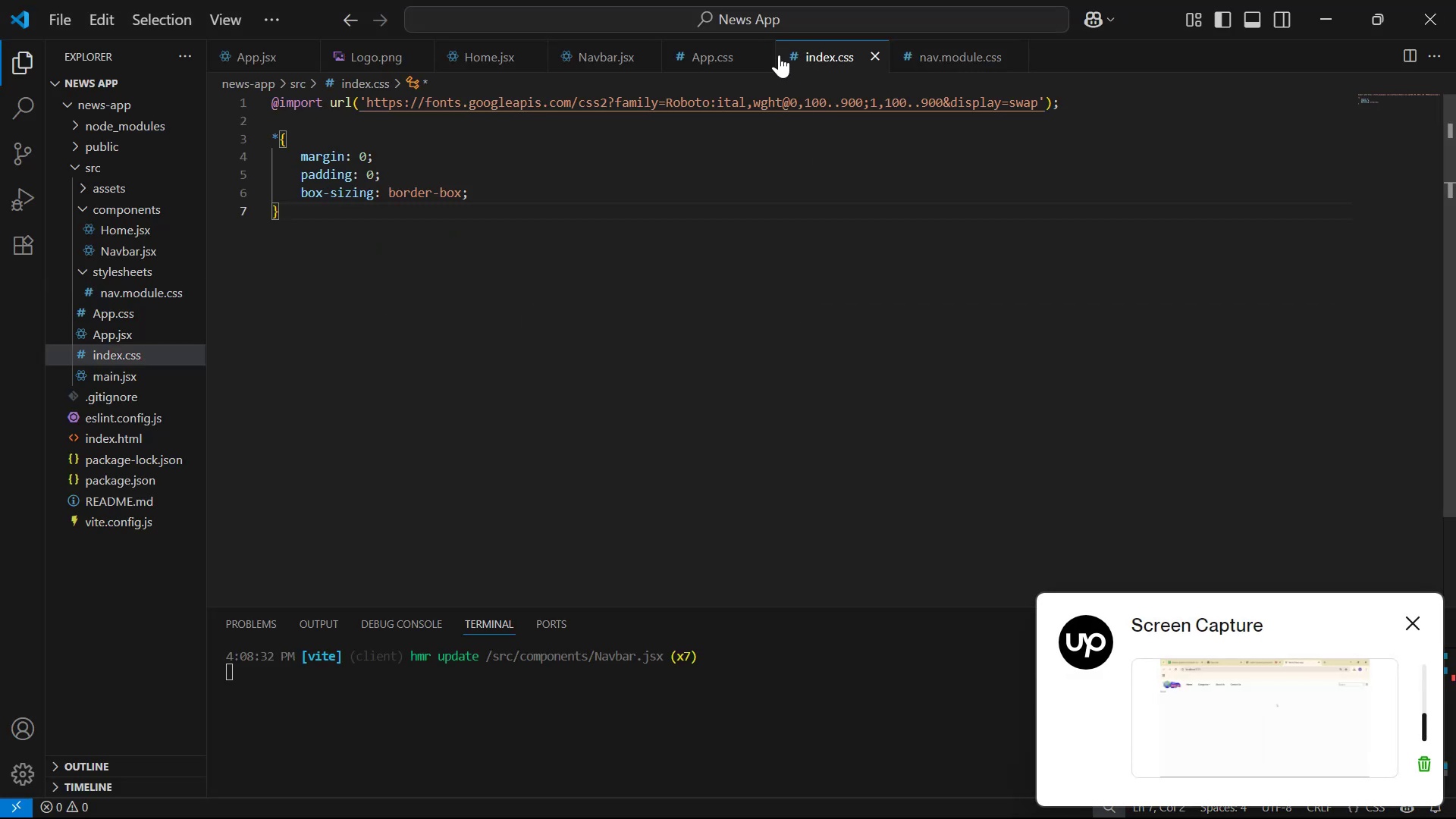 
left_click([637, 60])
 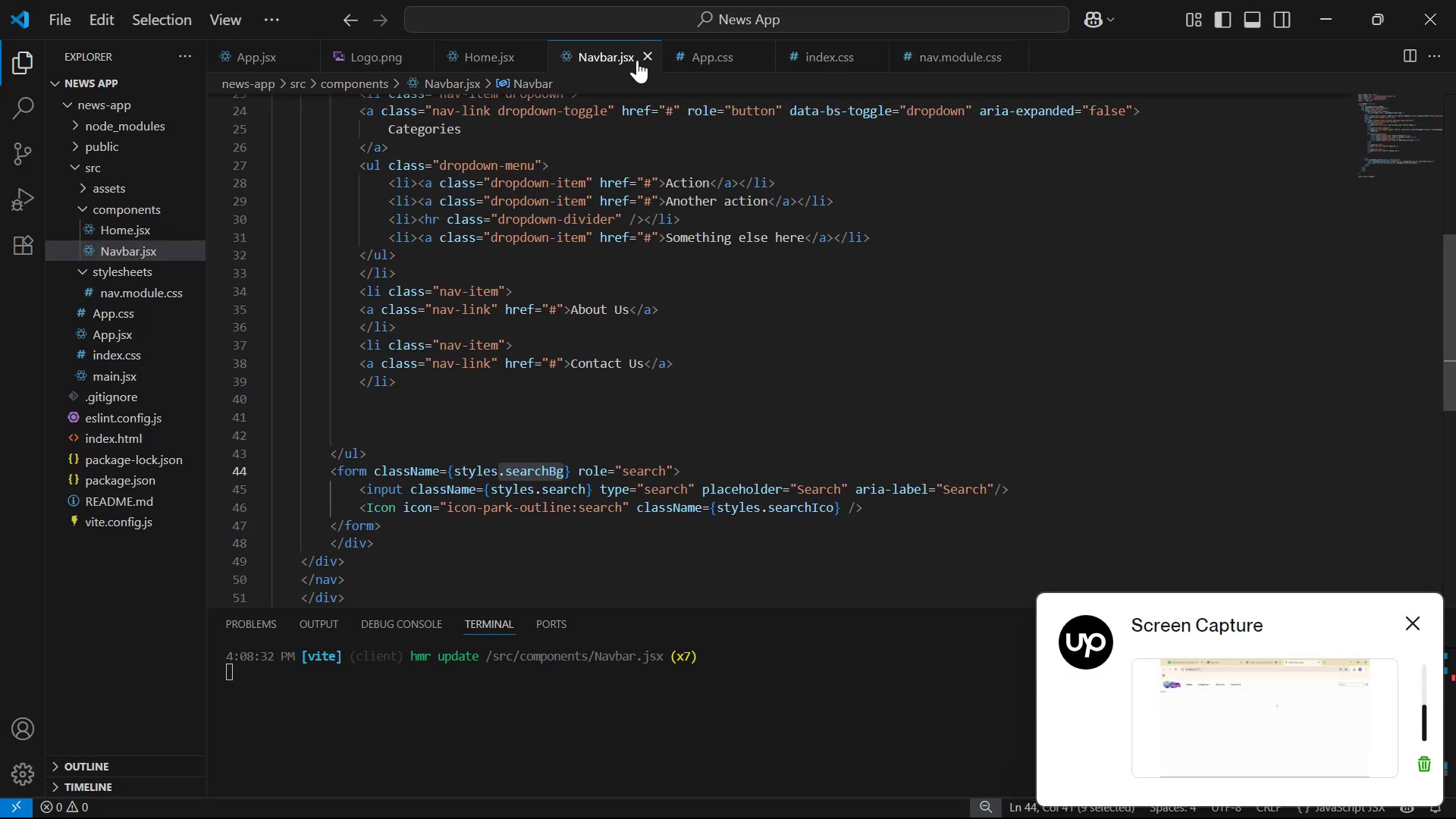 
left_click([714, 56])
 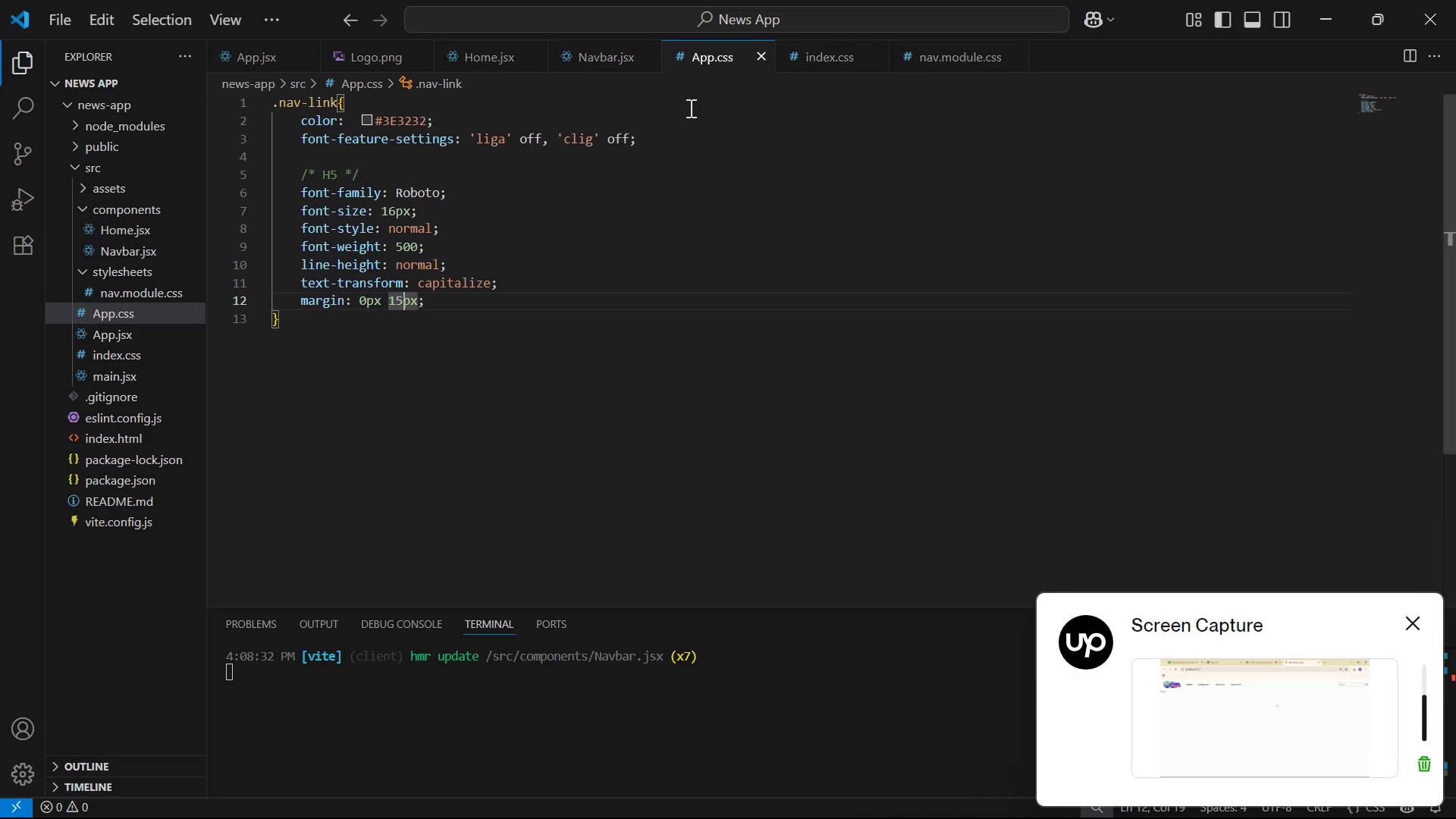 
left_click([588, 62])
 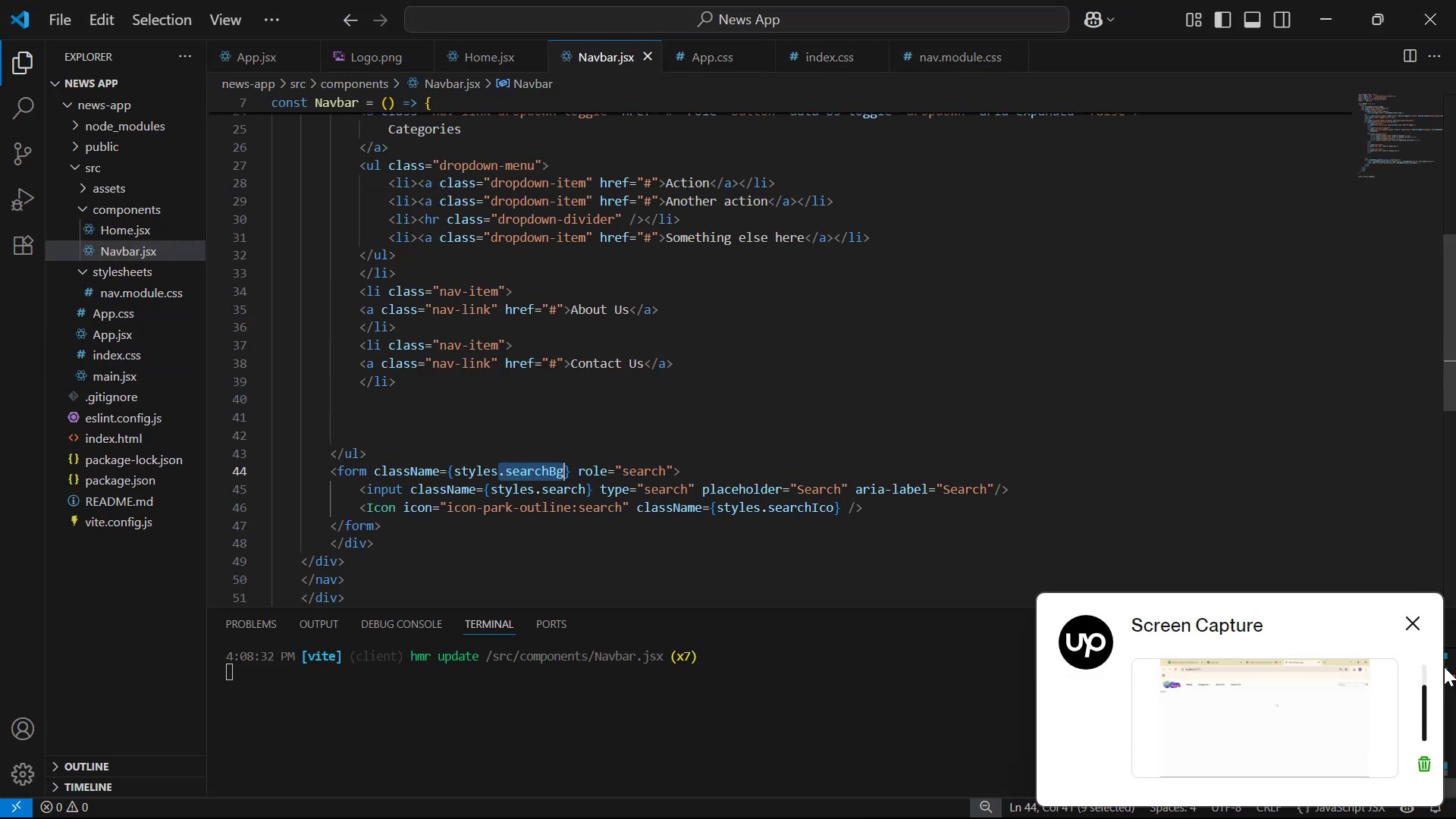 
left_click([1406, 624])
 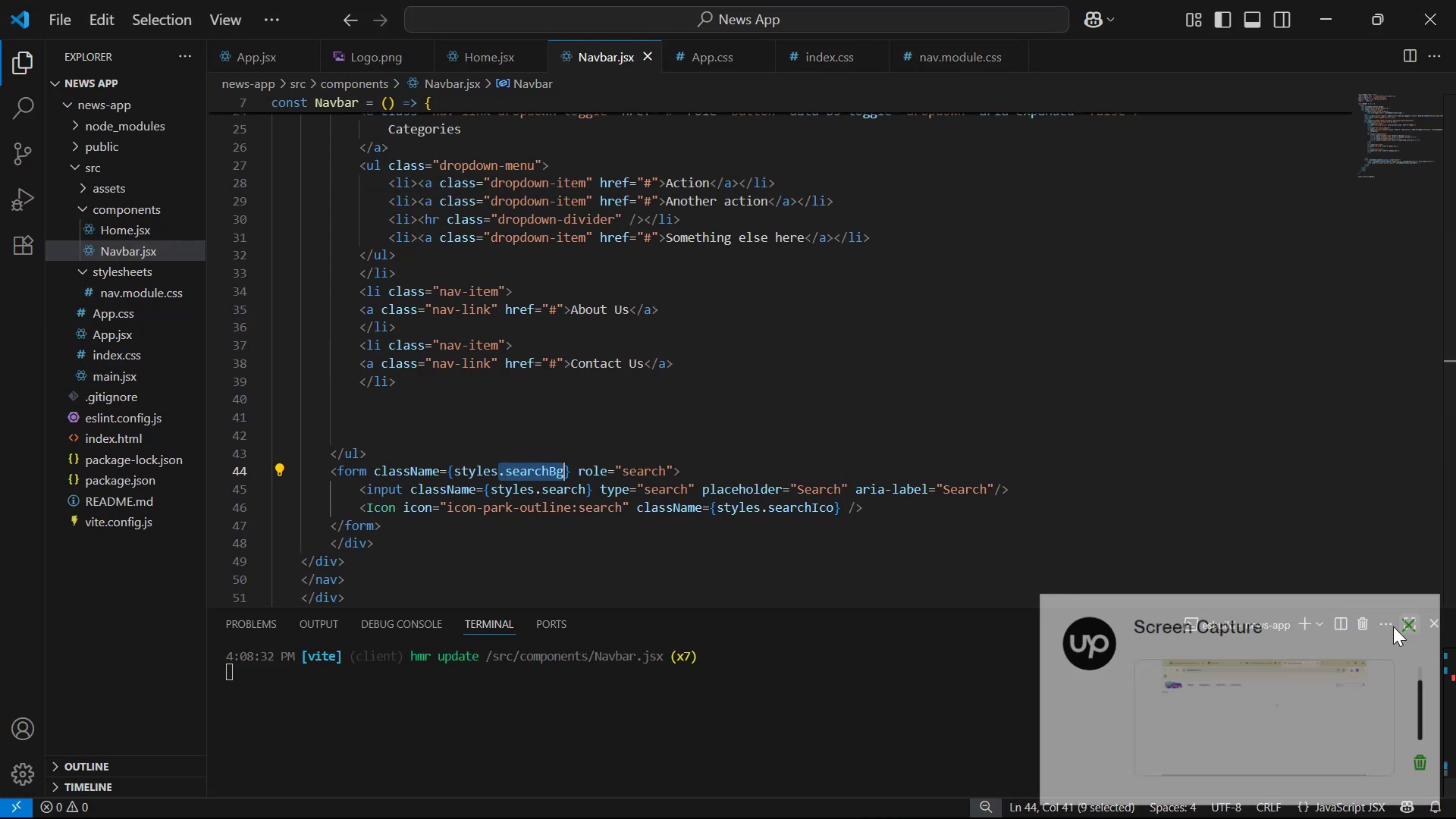 
scroll: coordinate [785, 317], scroll_direction: down, amount: 1.0
 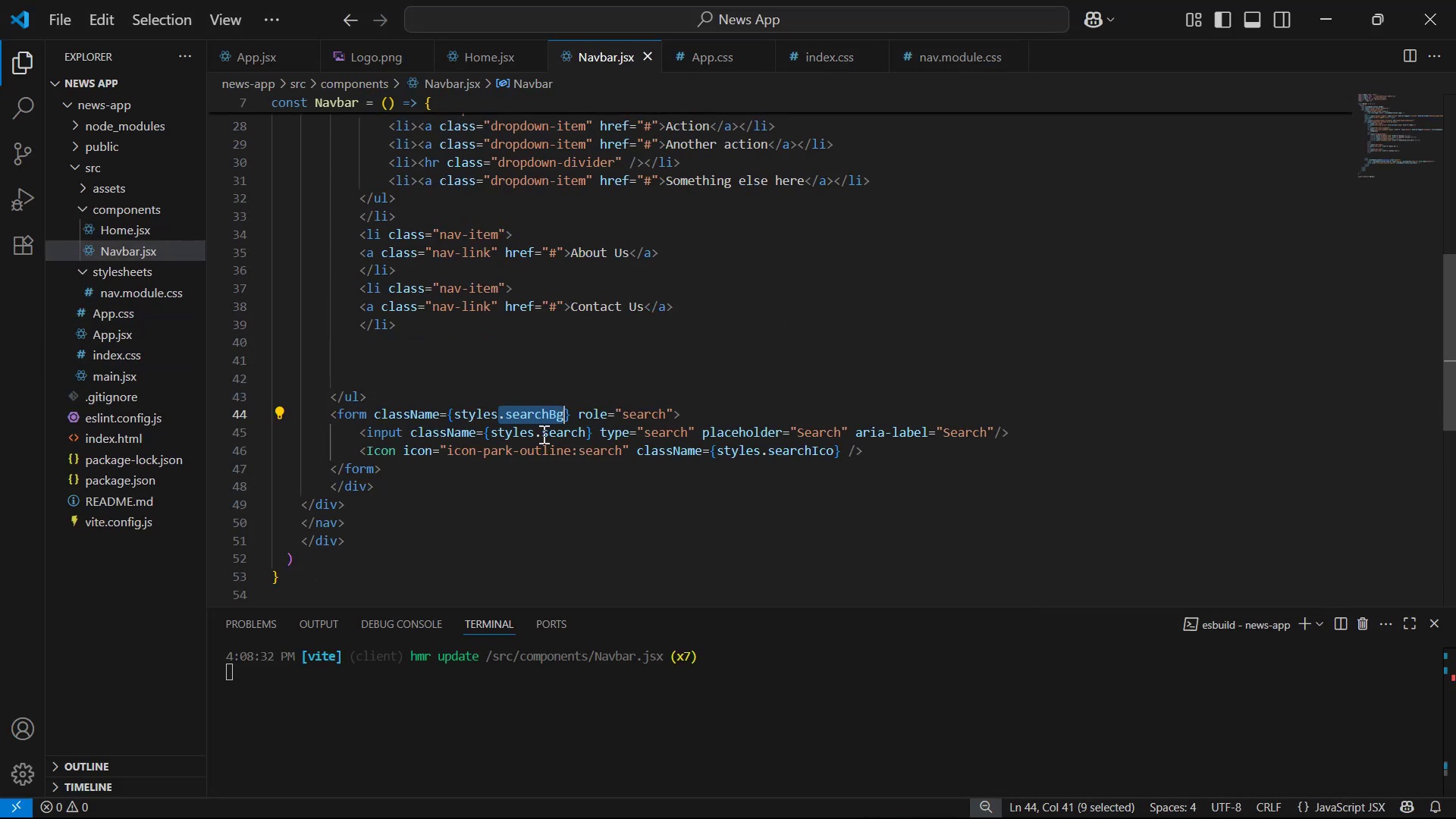 
left_click_drag(start_coordinate=[535, 433], to_coordinate=[585, 435])
 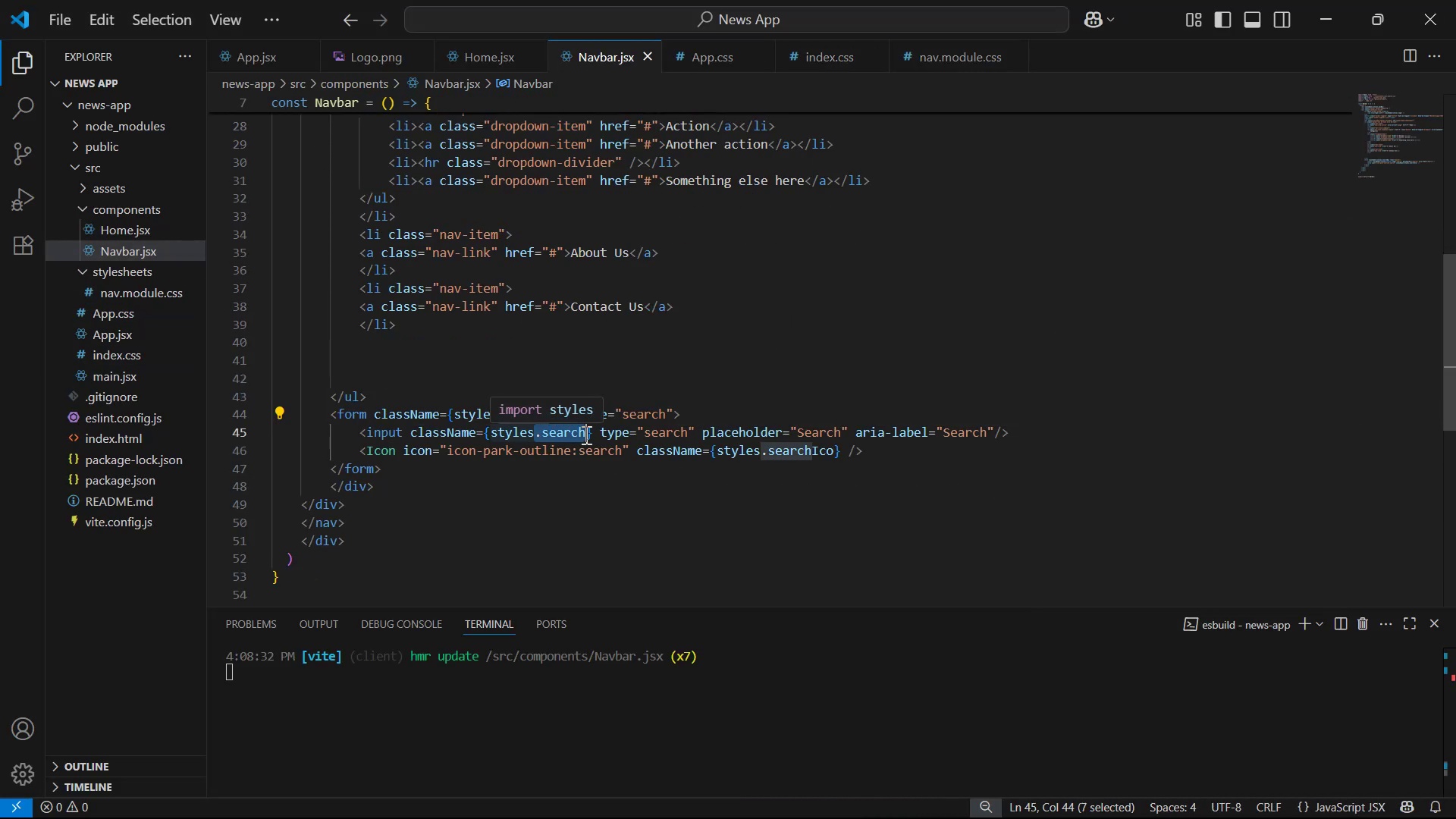 
key(Control+C)
 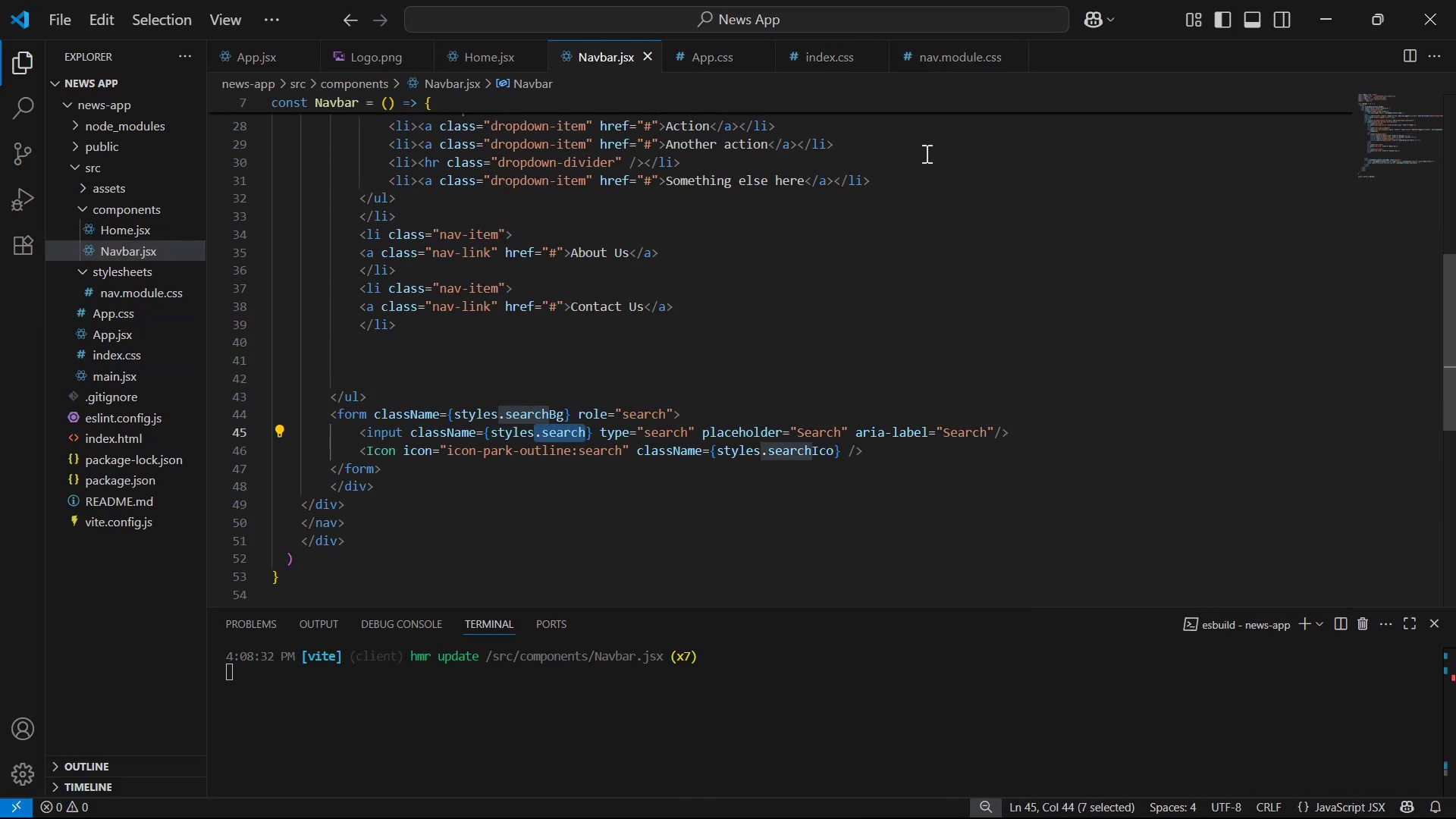 
key(Control+C)
 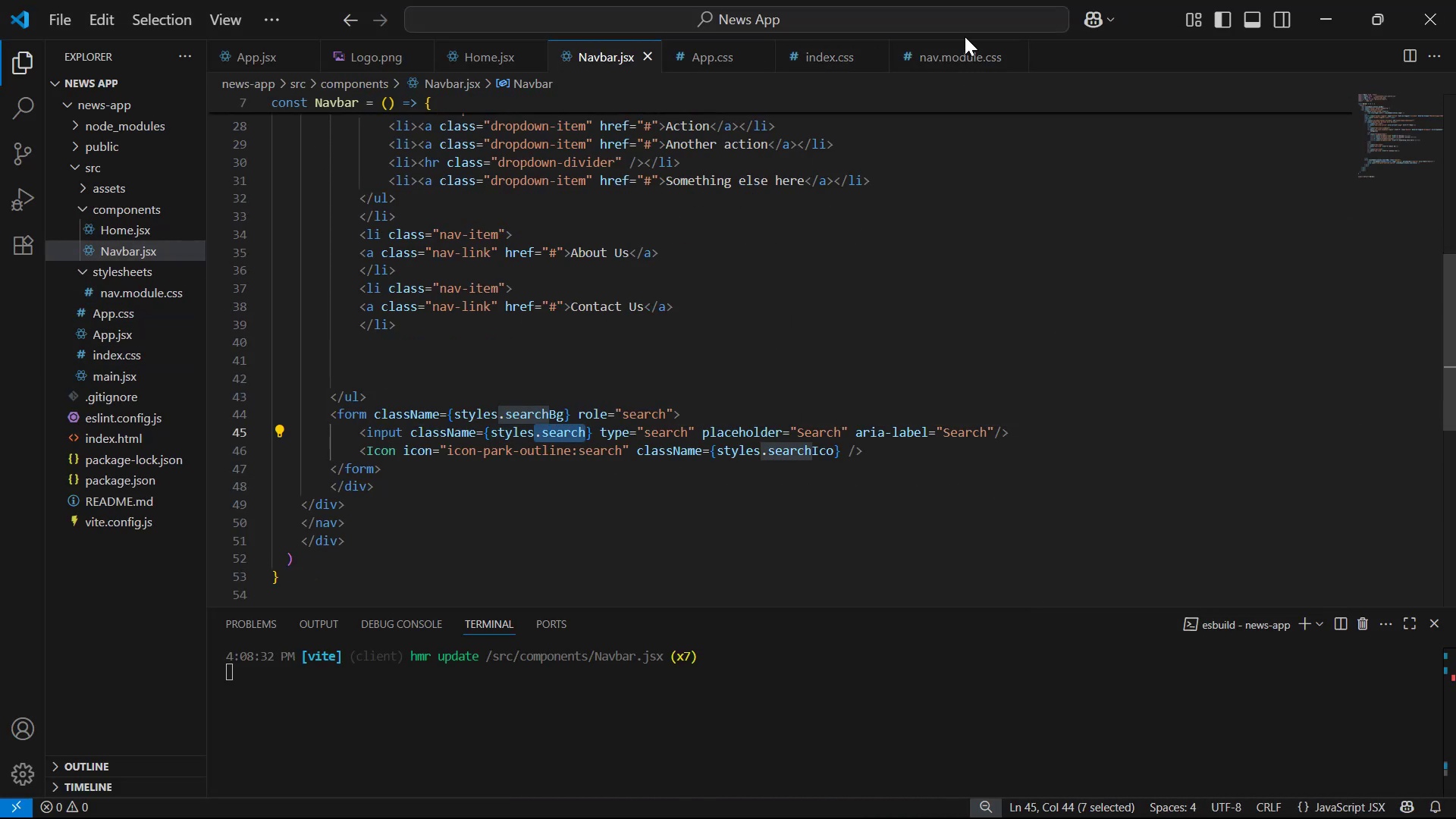 
key(Control+C)
 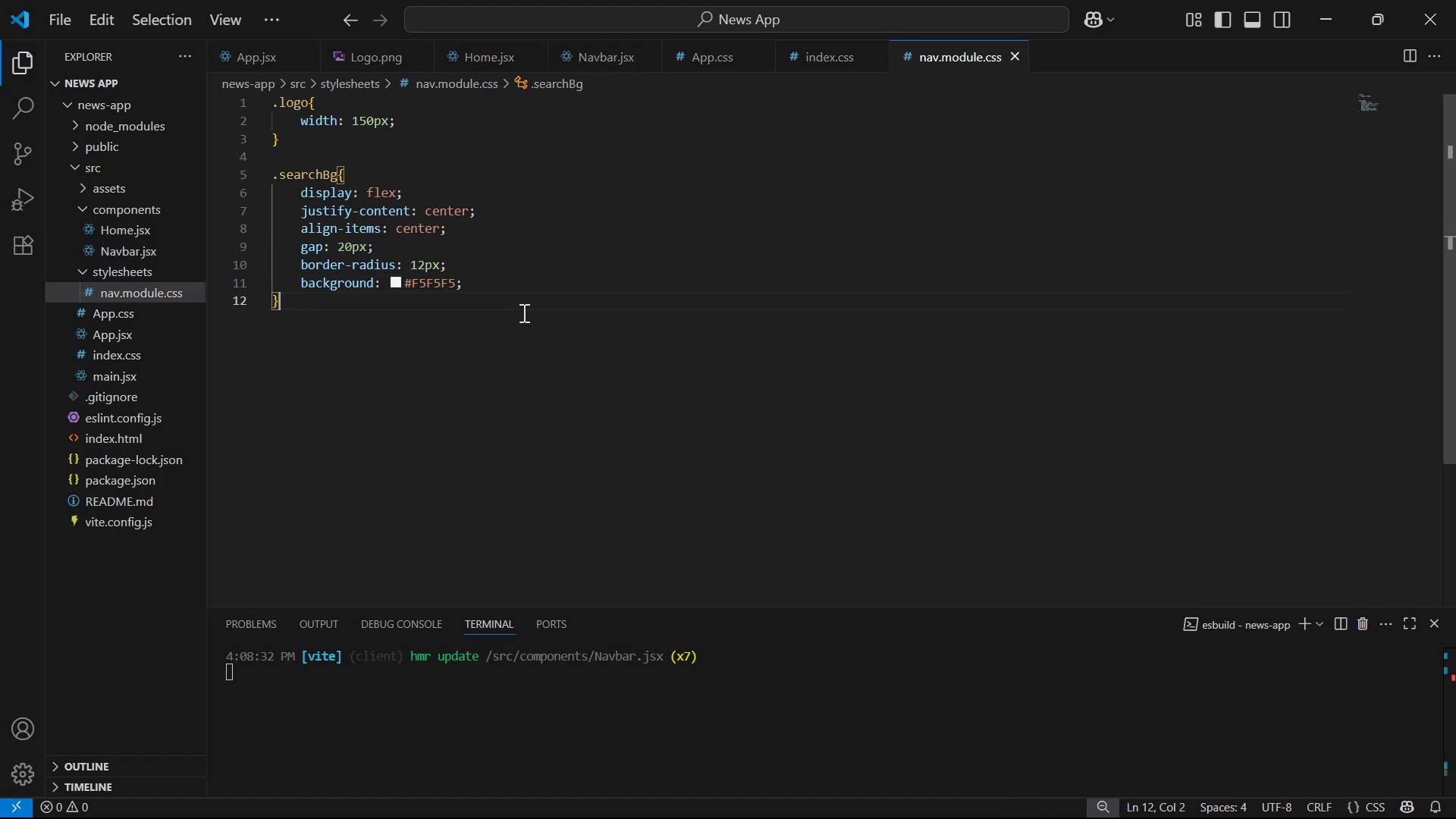 
key(Enter)
 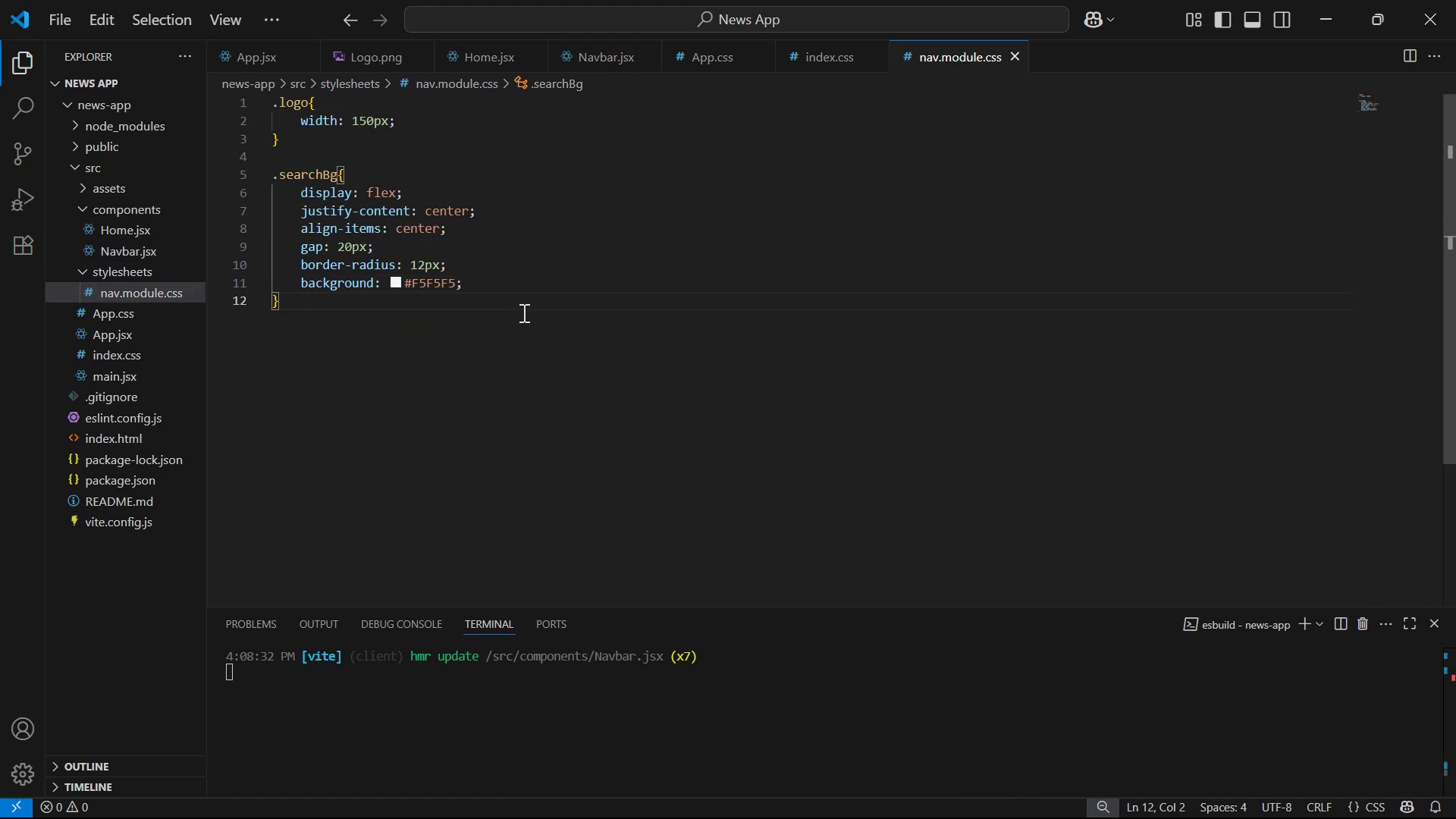 
key(Enter)
 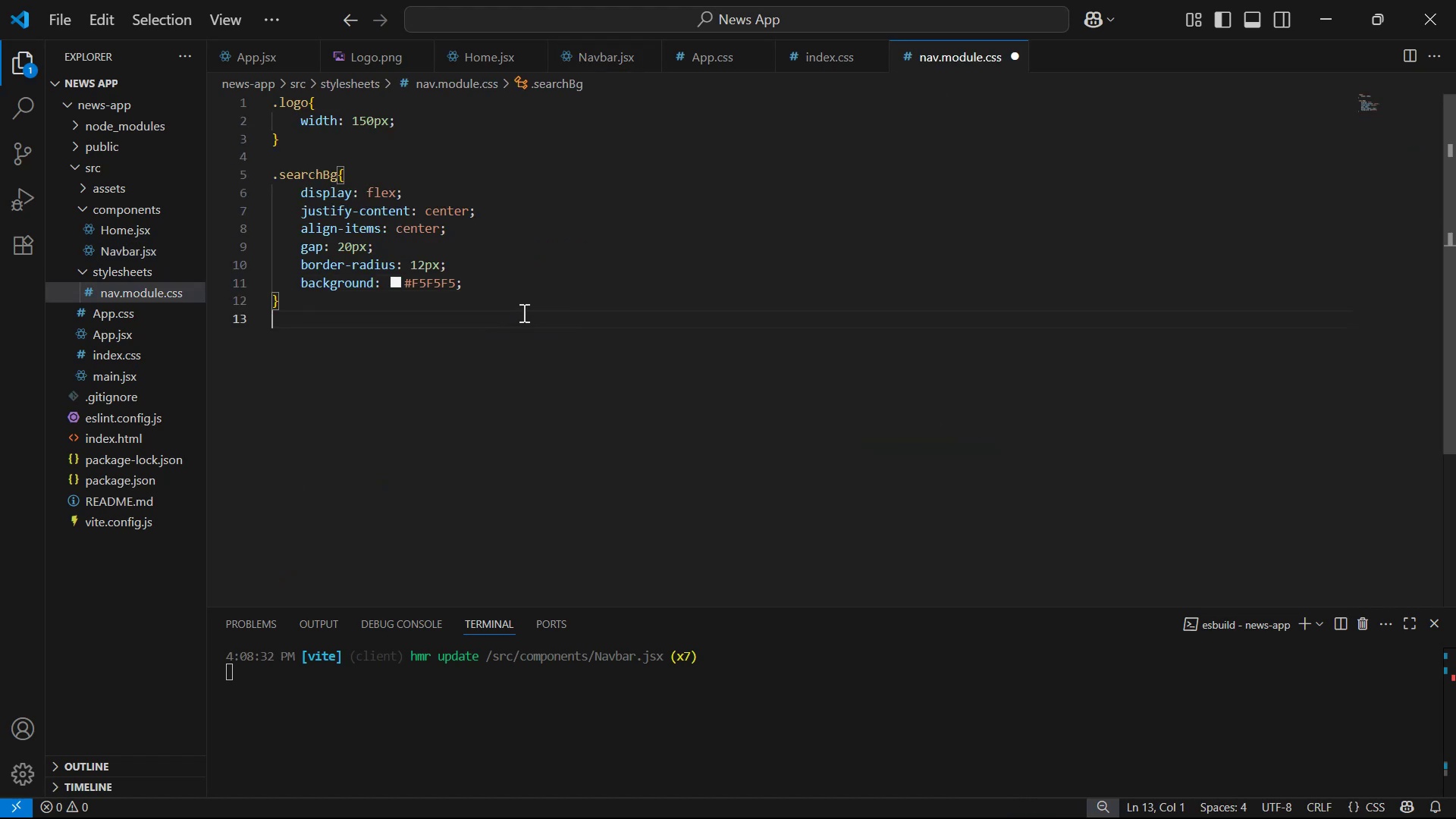 
key(Control+V)
 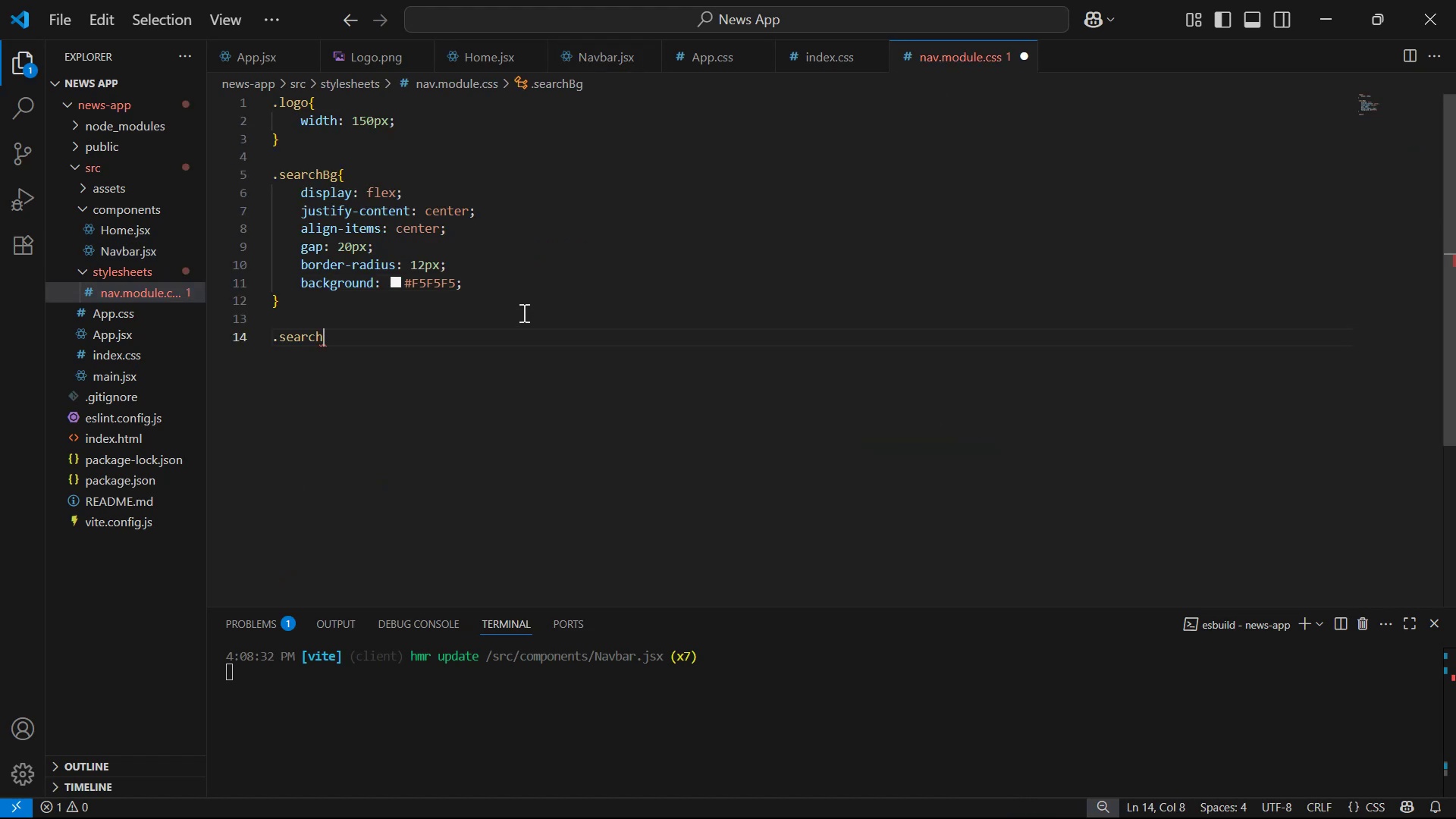 
key(Shift+BracketLeft)
 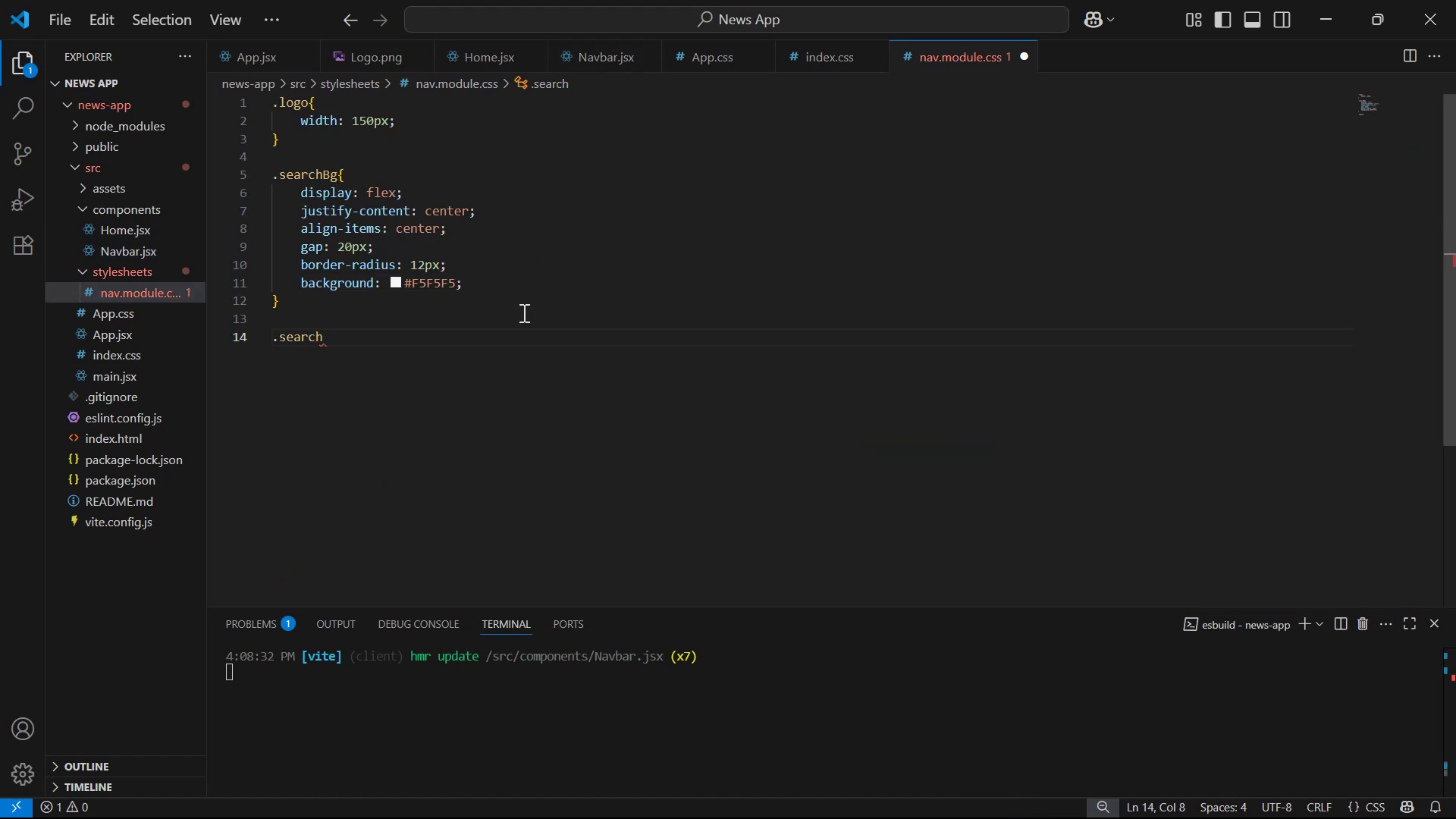 
key(Enter)
 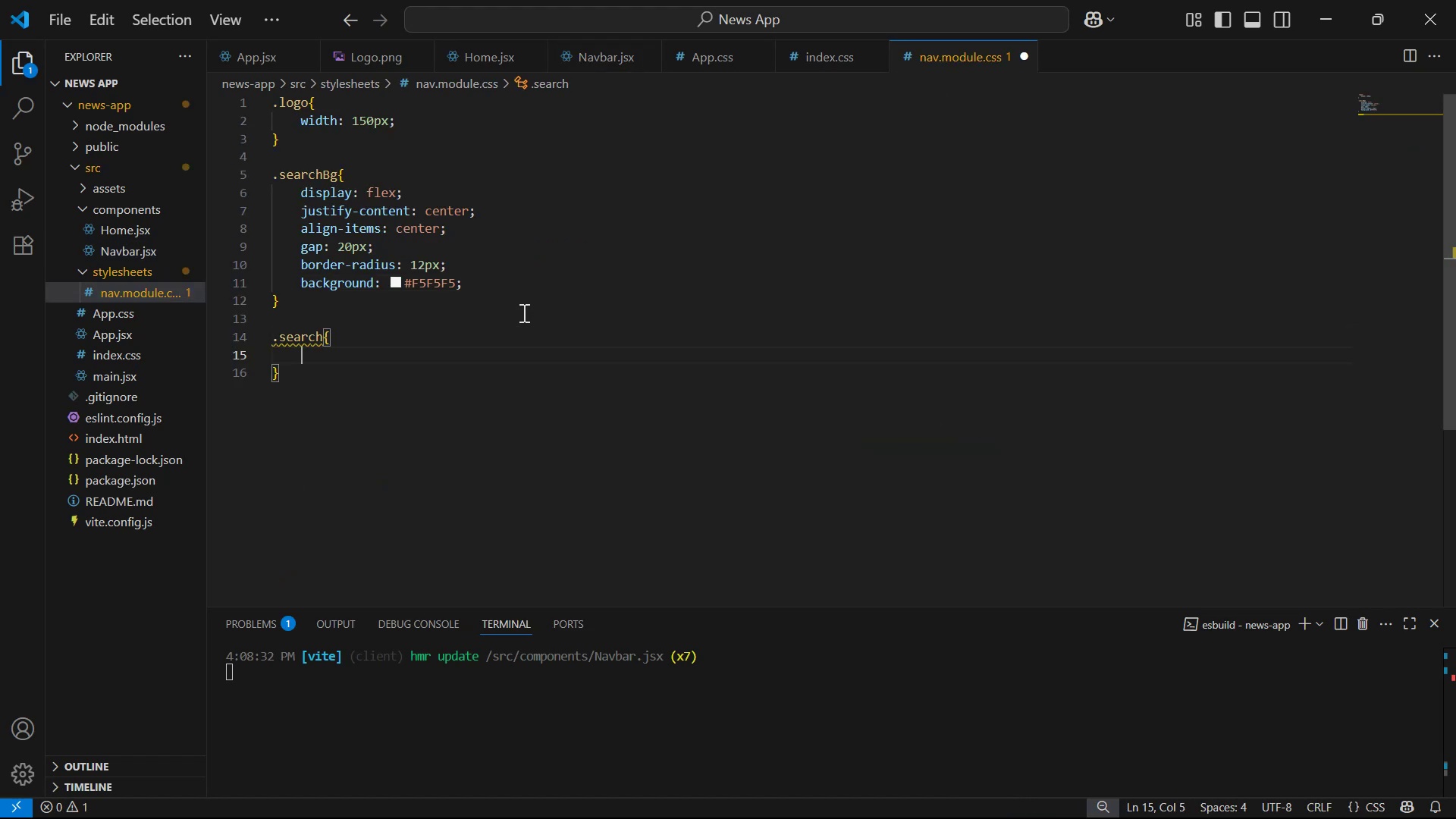 
type(bor)
 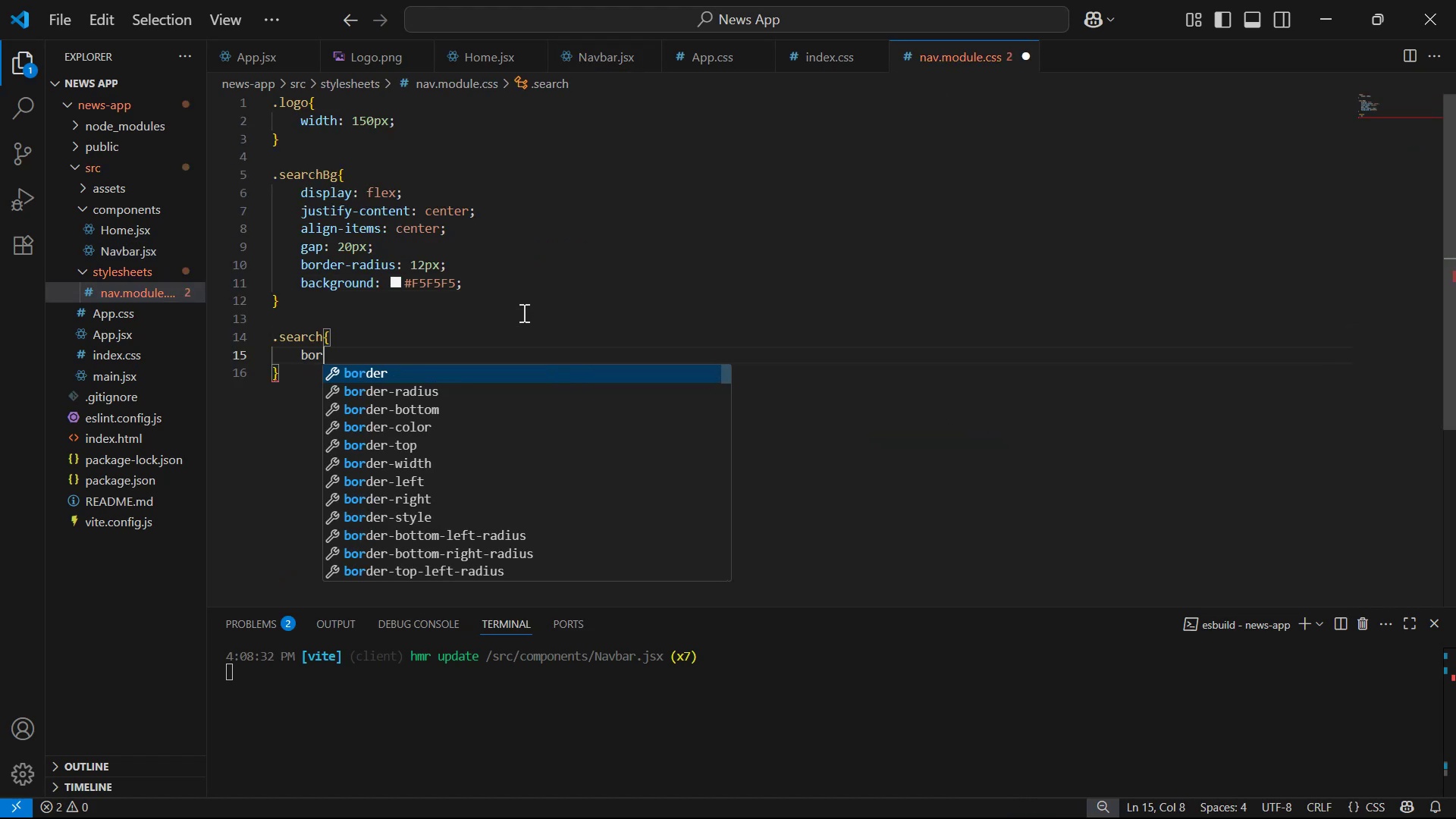 
key(Enter)
 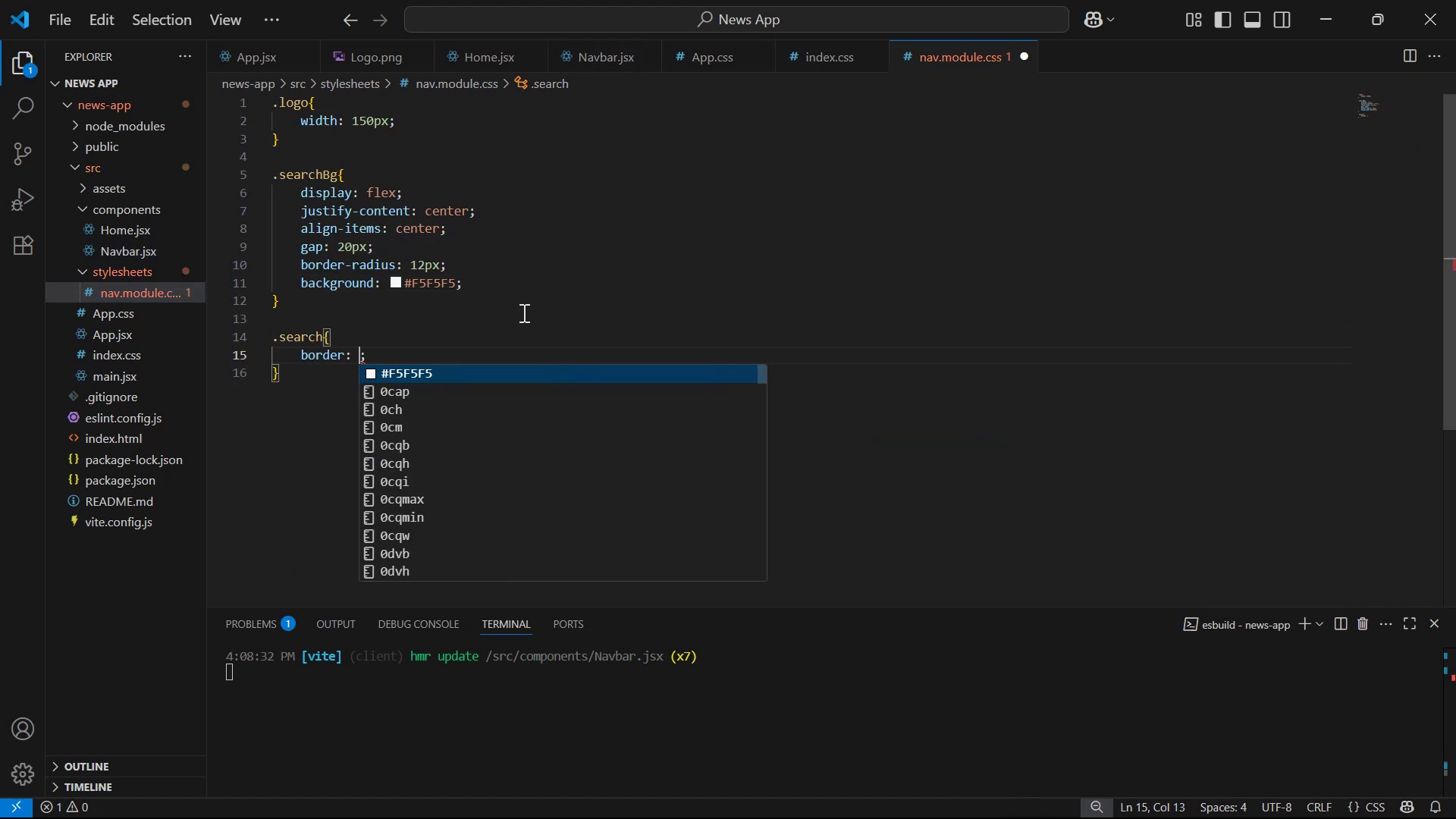 
type(no)
 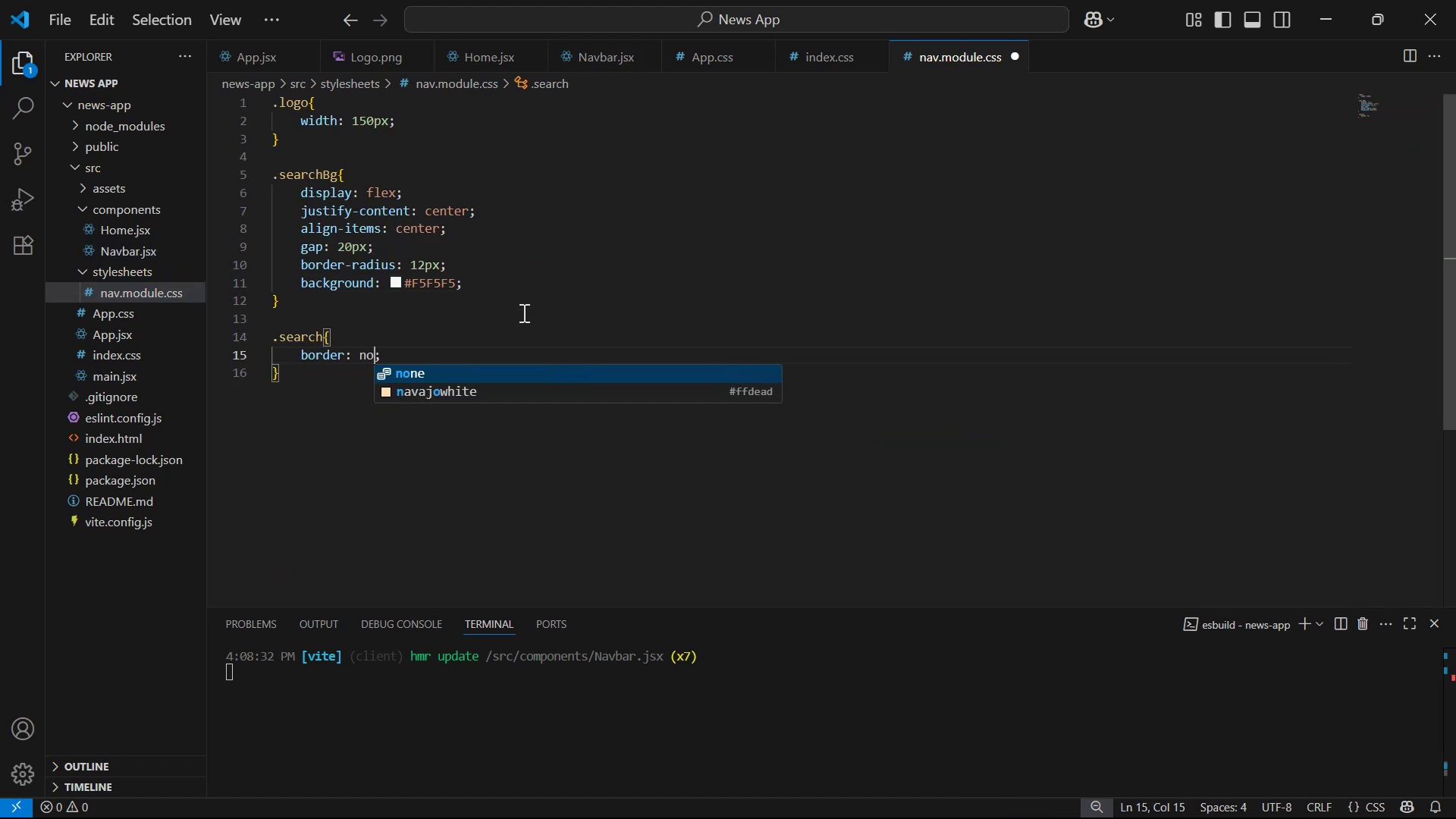 
key(Enter)
 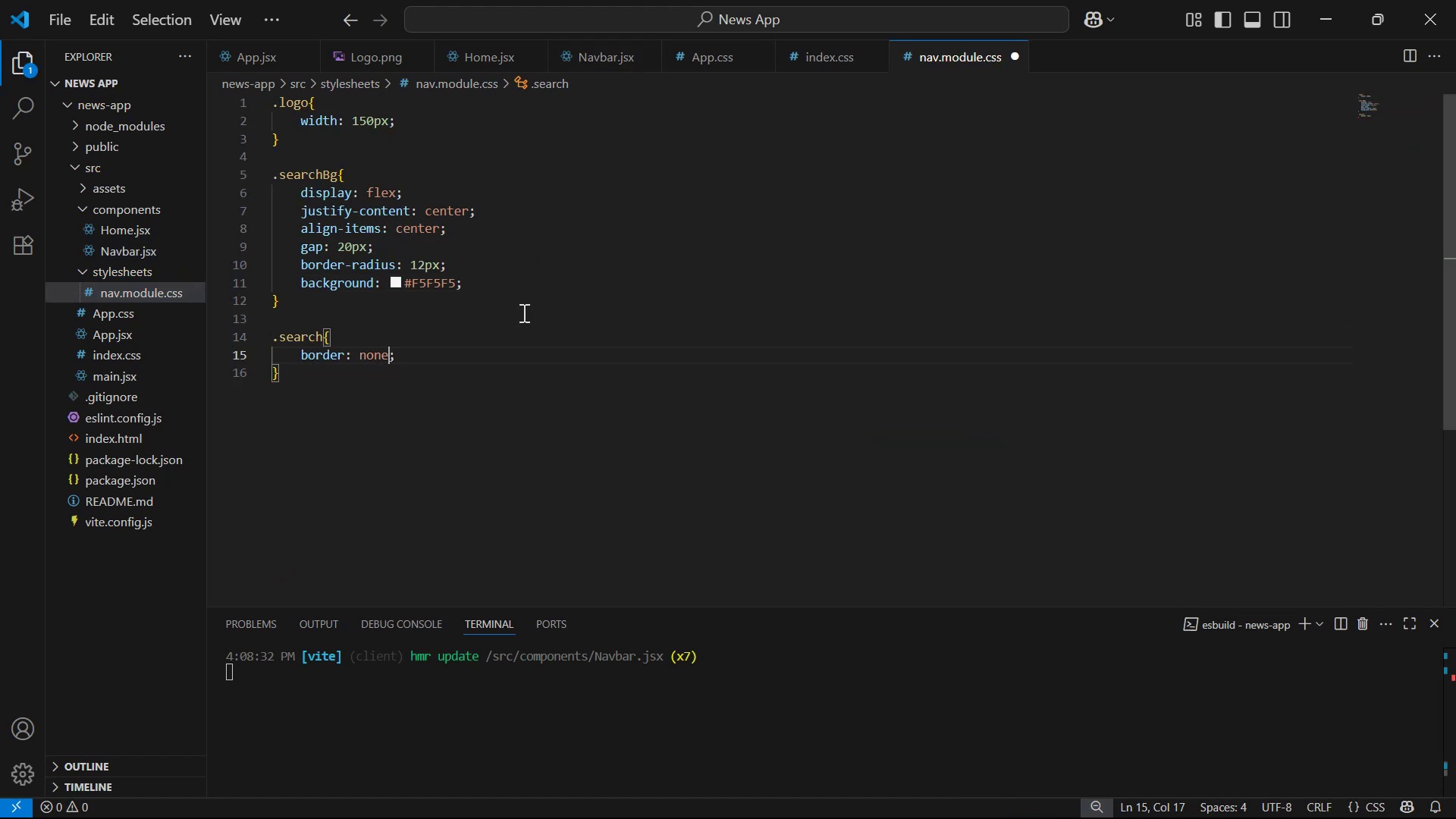 
key(ArrowRight)
 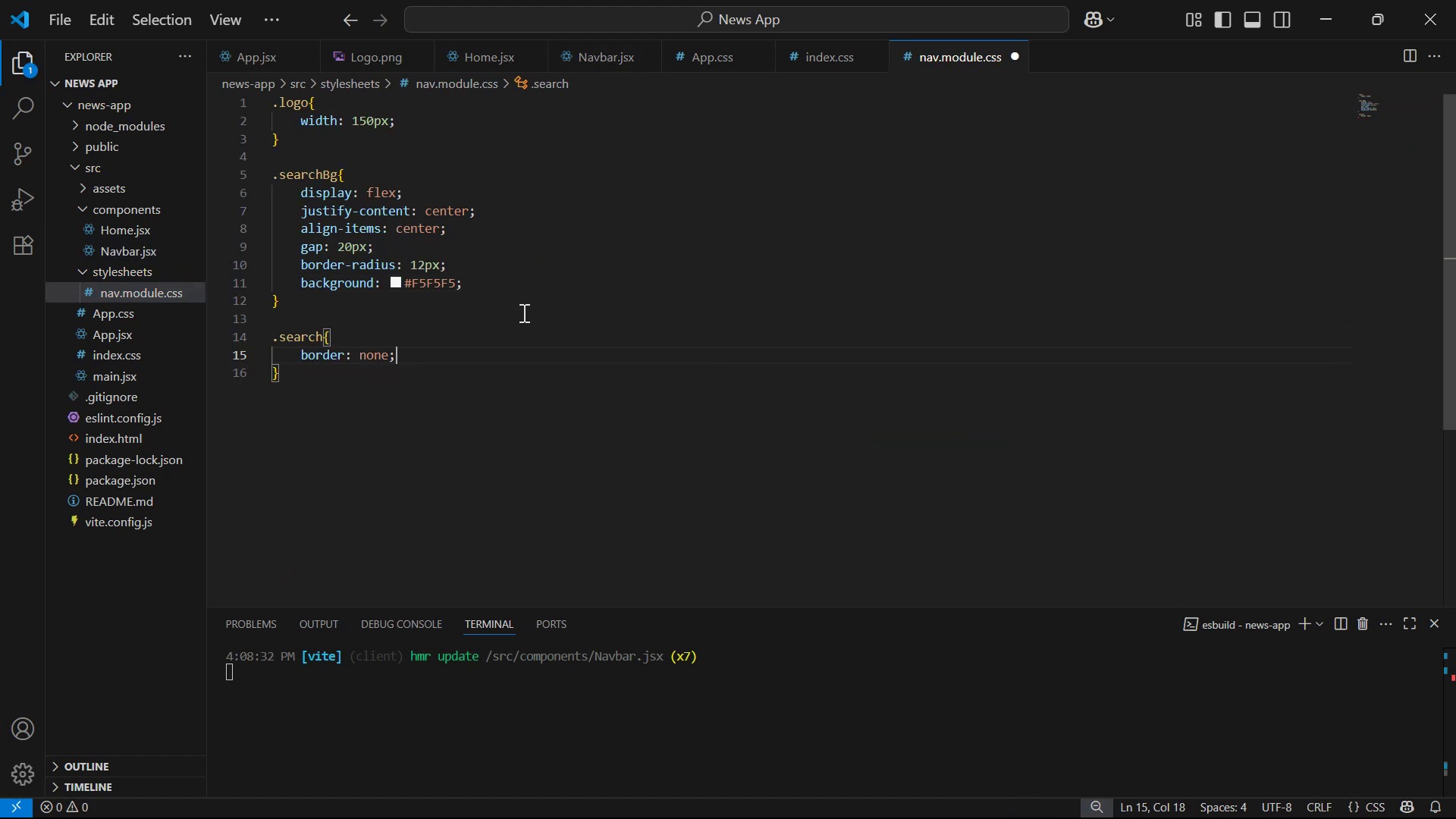 
key(Enter)
 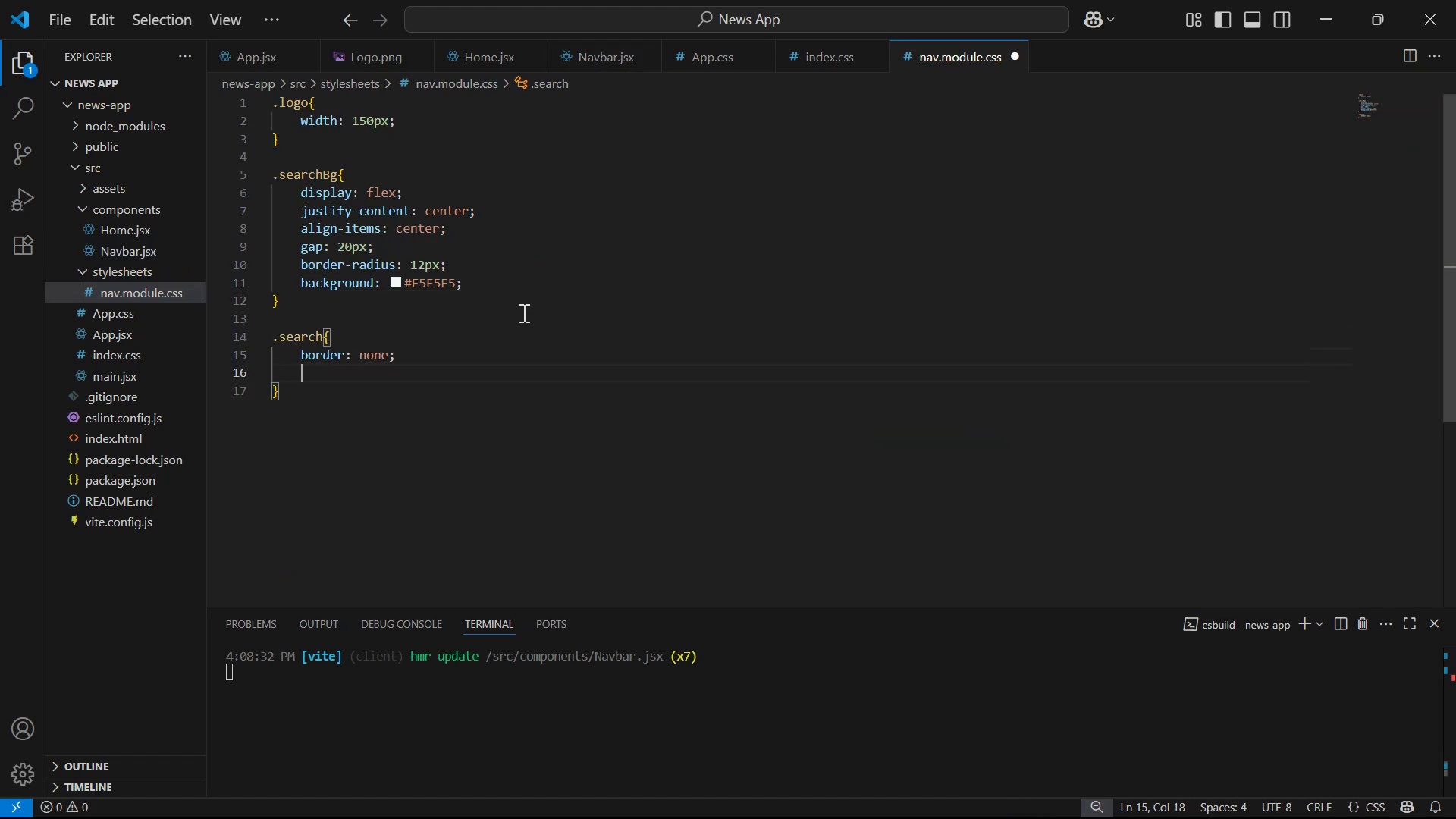 
key(Control+S)
 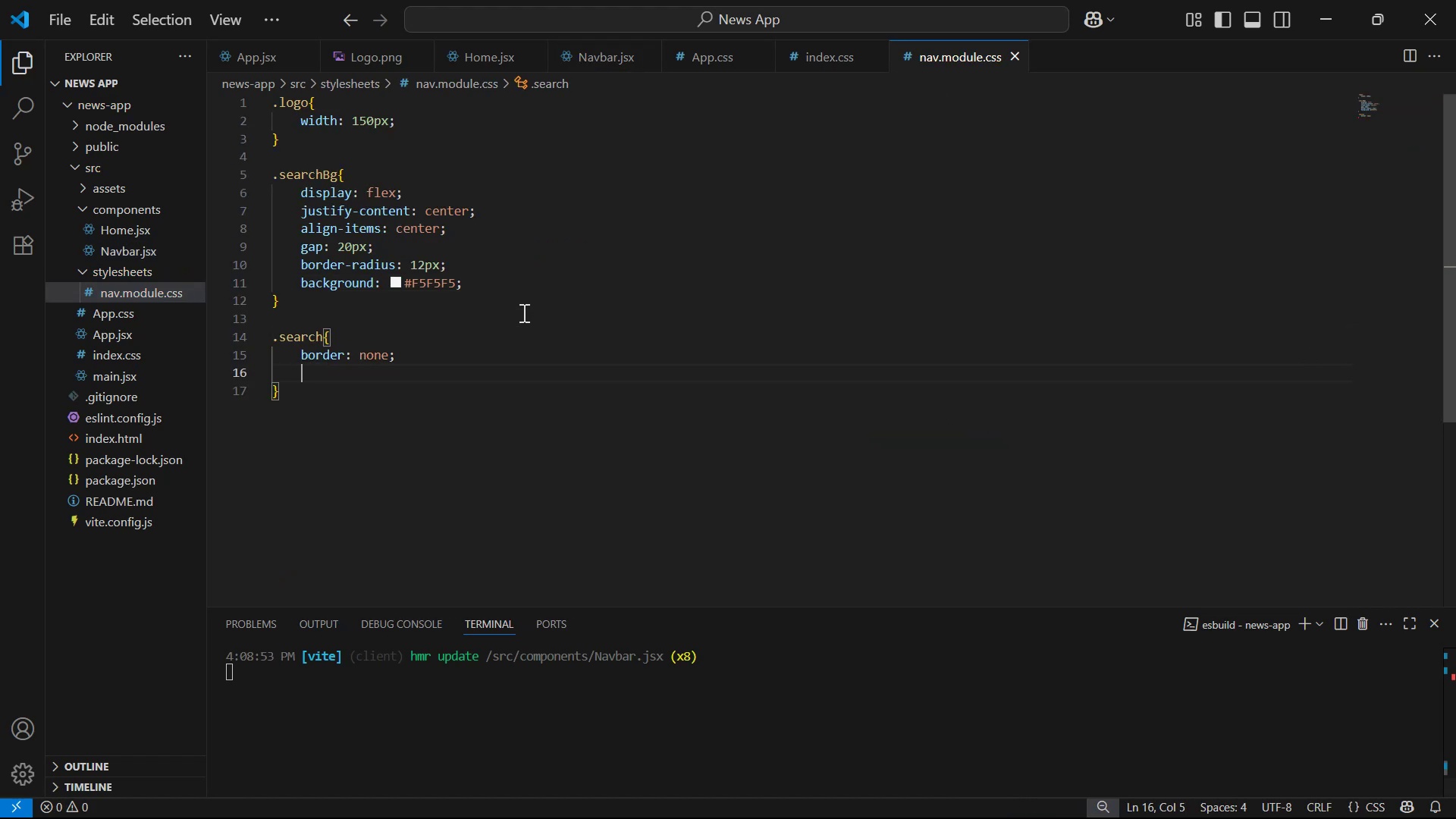 
key(Alt+Tab)
 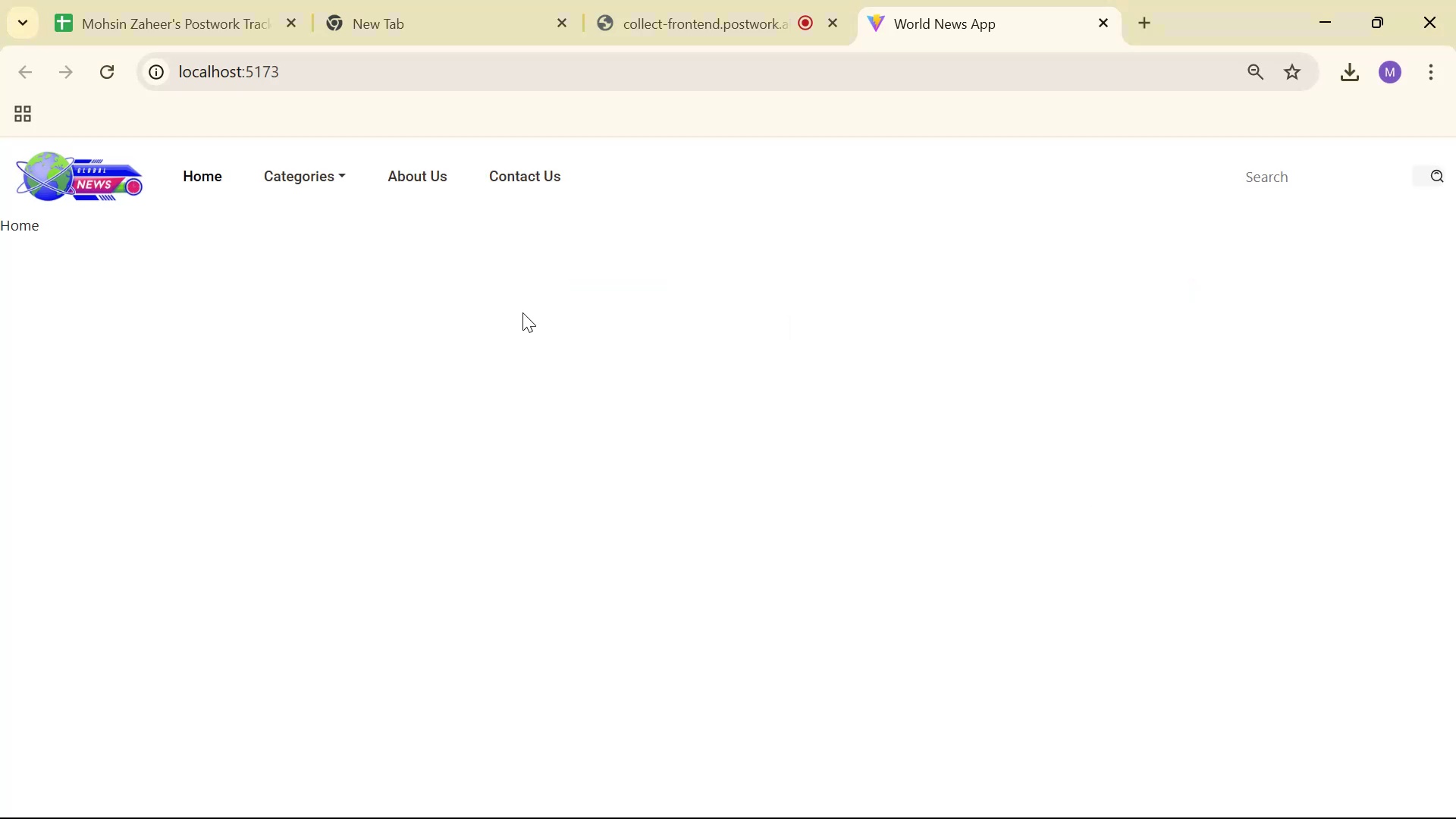 
key(Alt+AltLeft)
 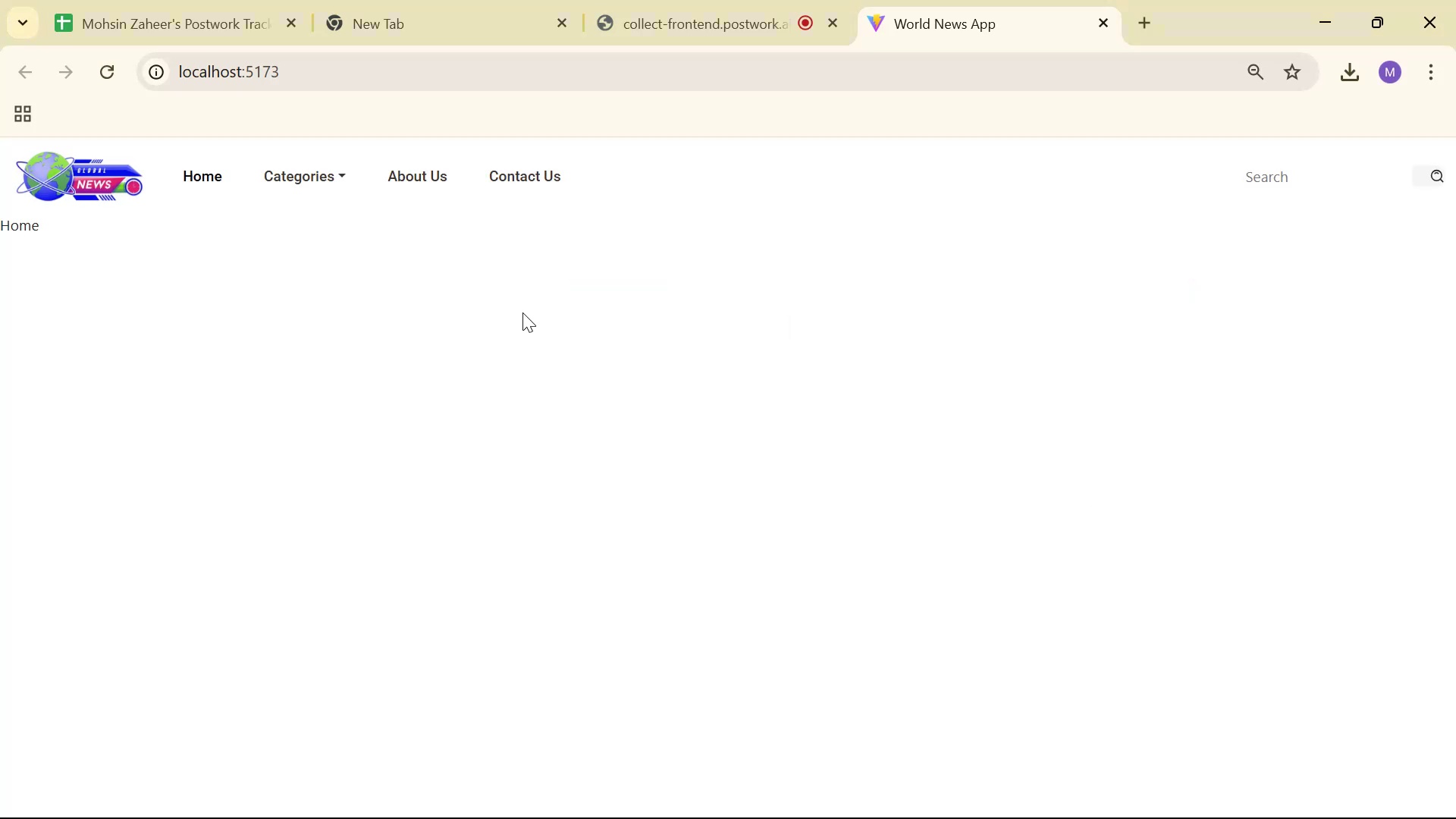 
key(Tab)
type(ba)
 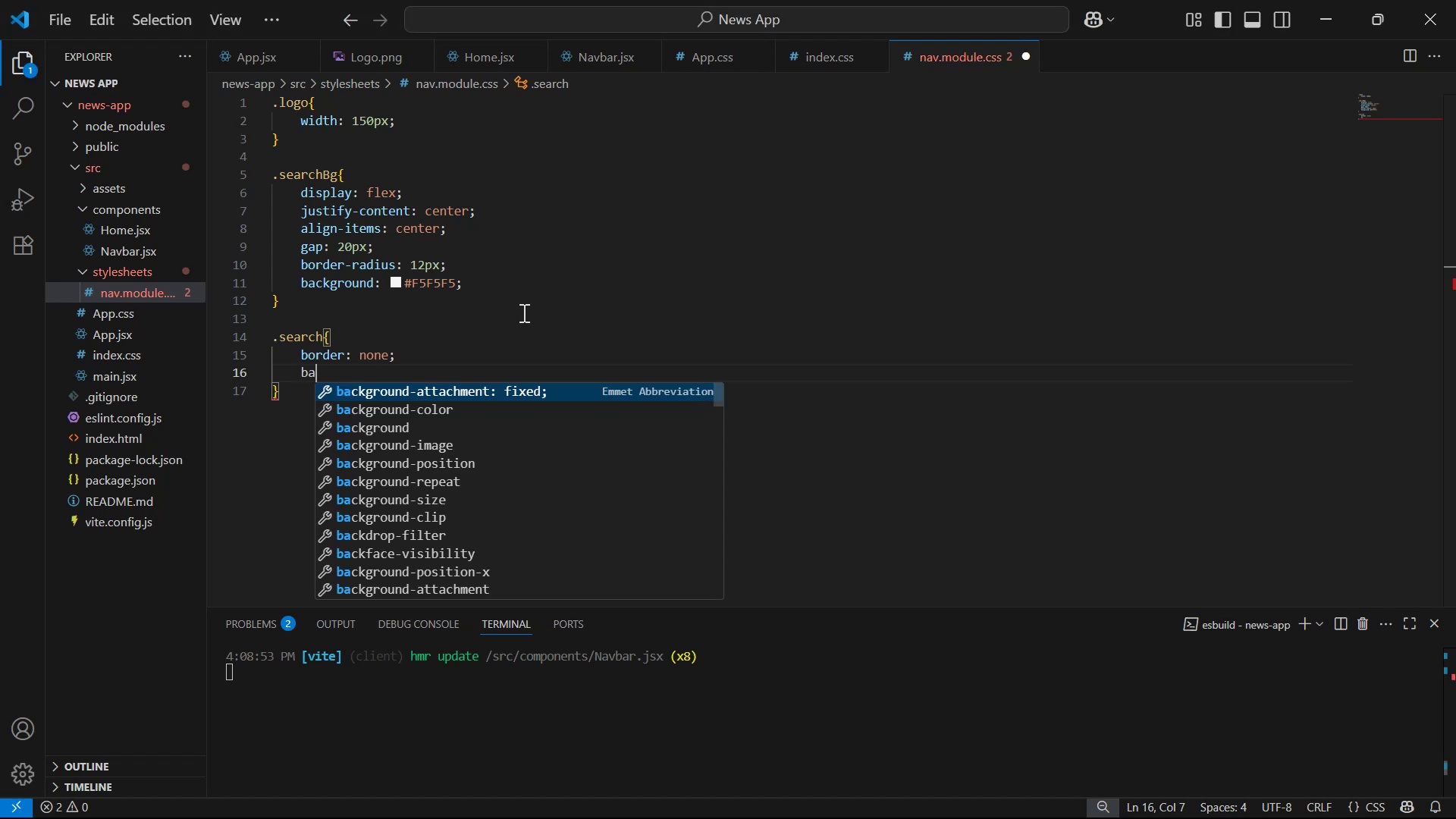 
key(ArrowDown)
 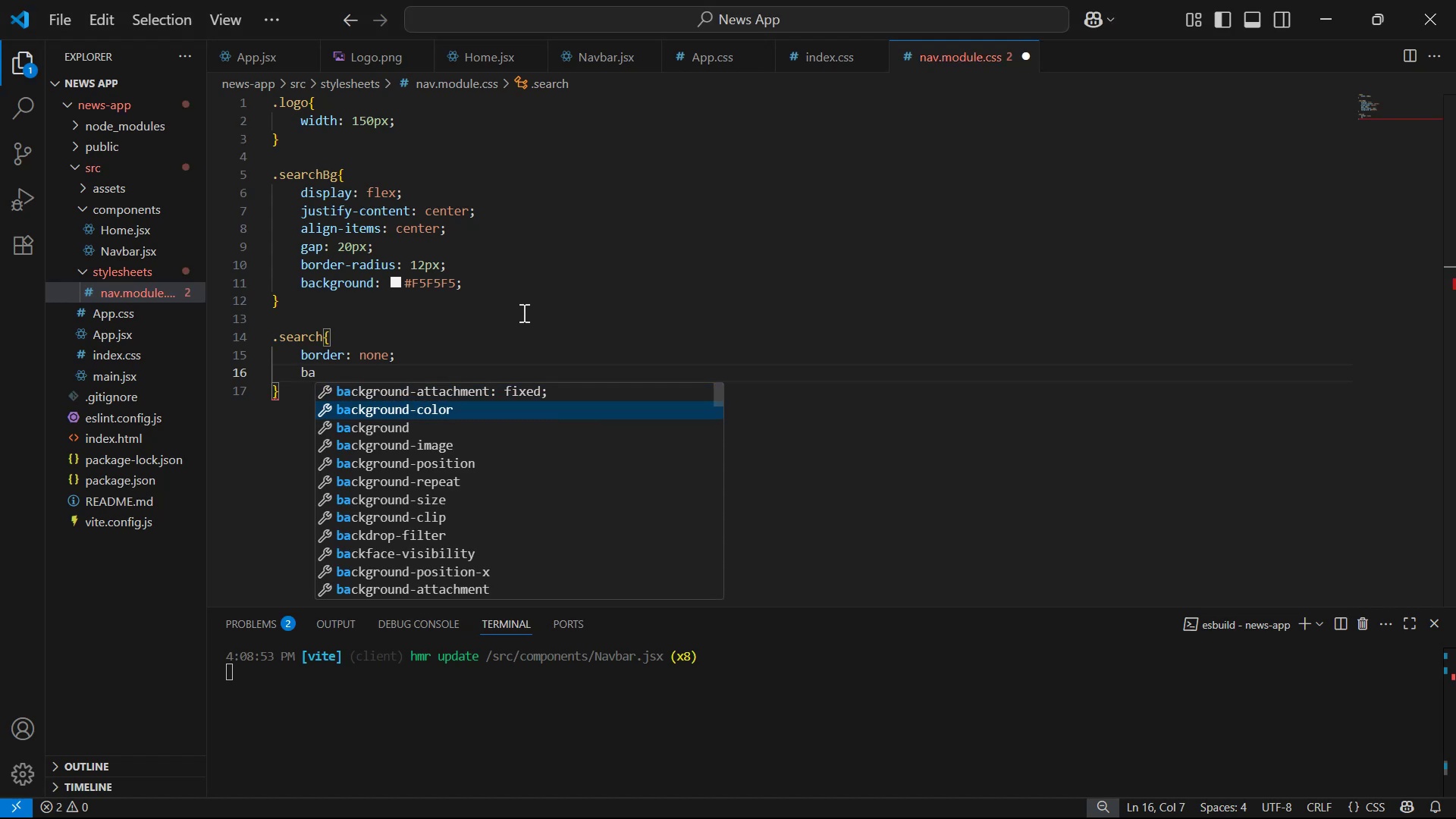 
key(ArrowDown)
 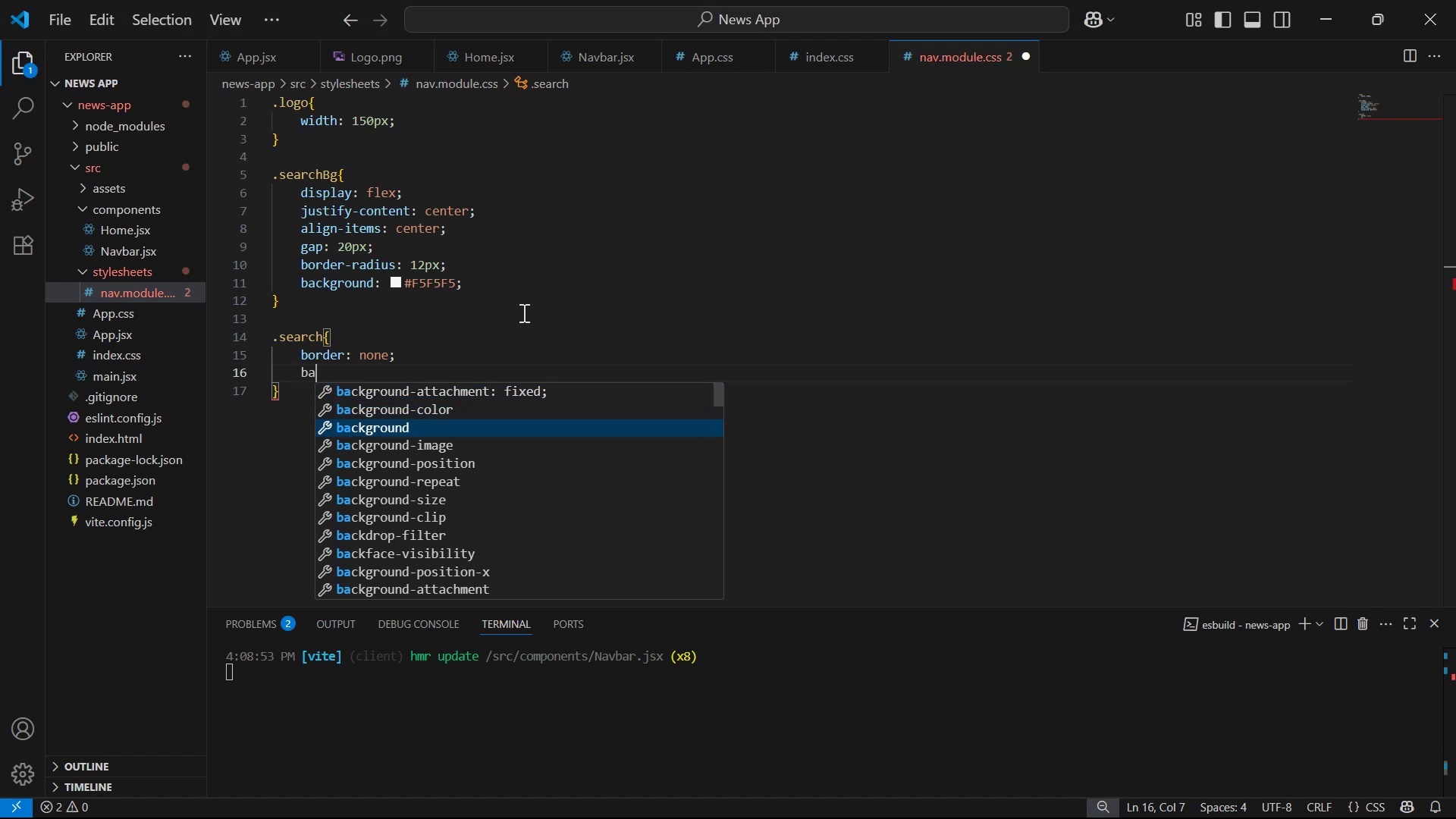 
key(Enter)
 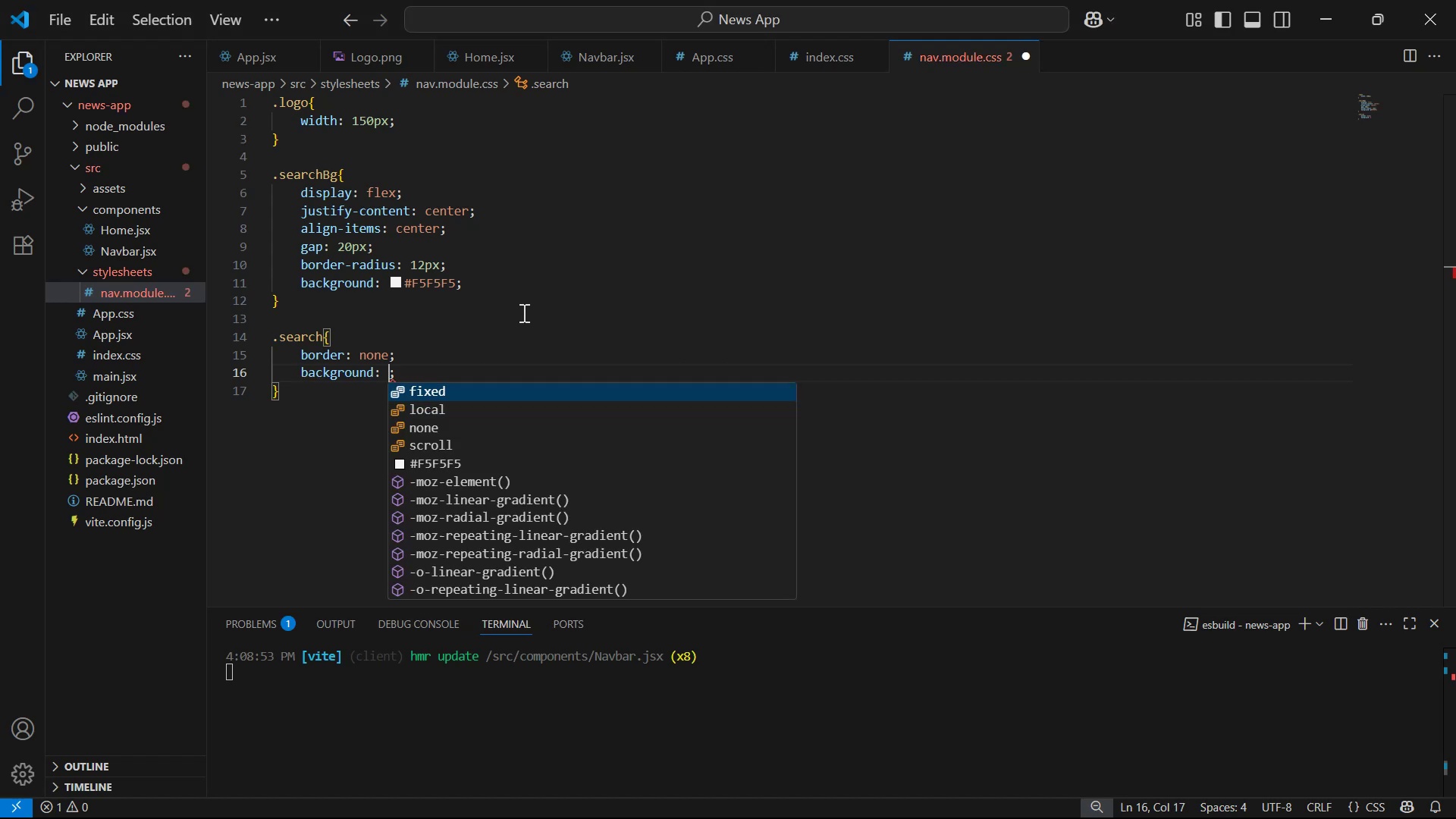 
type(te)
key(Backspace)
type(r)
 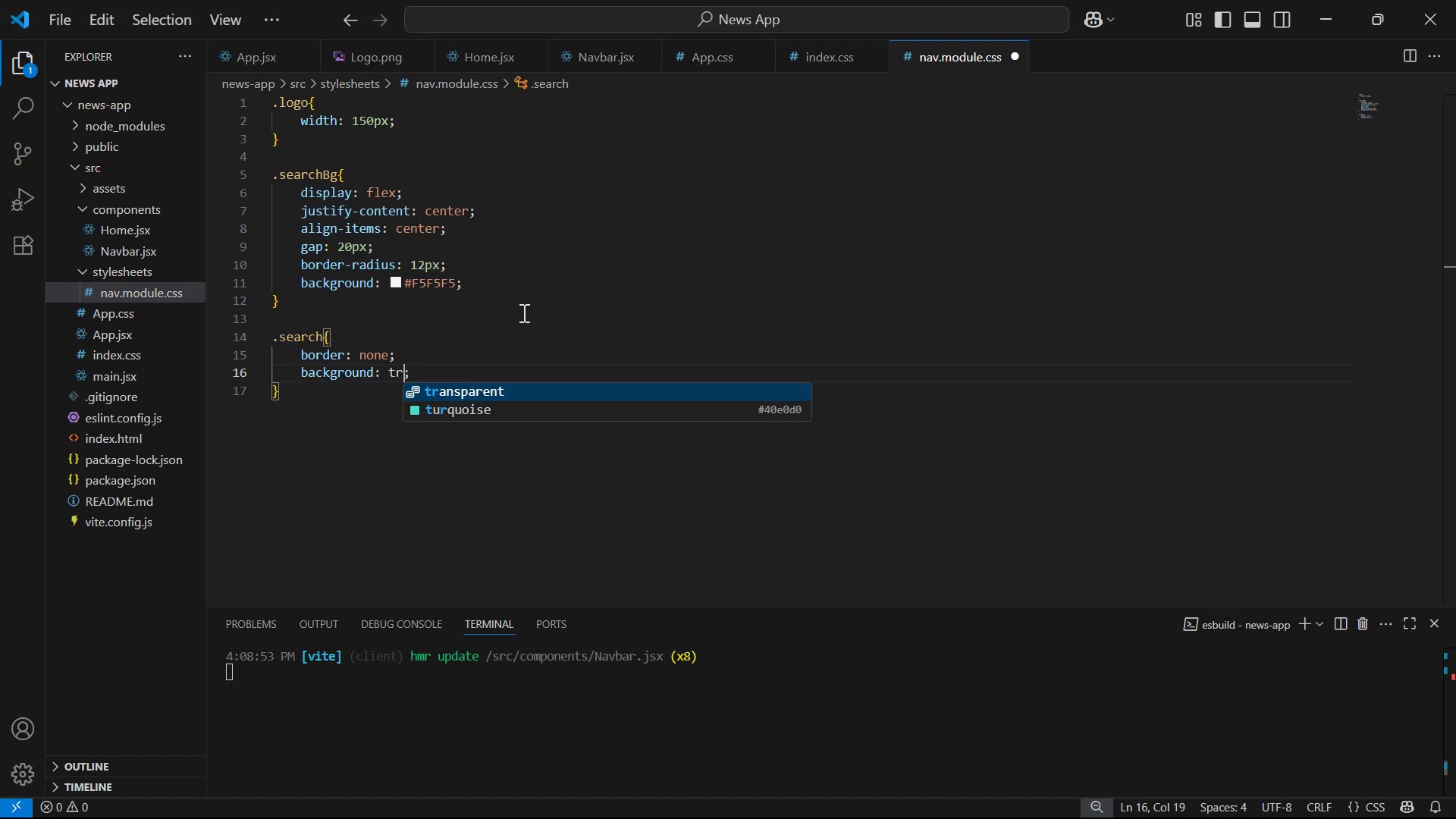 
key(Enter)
 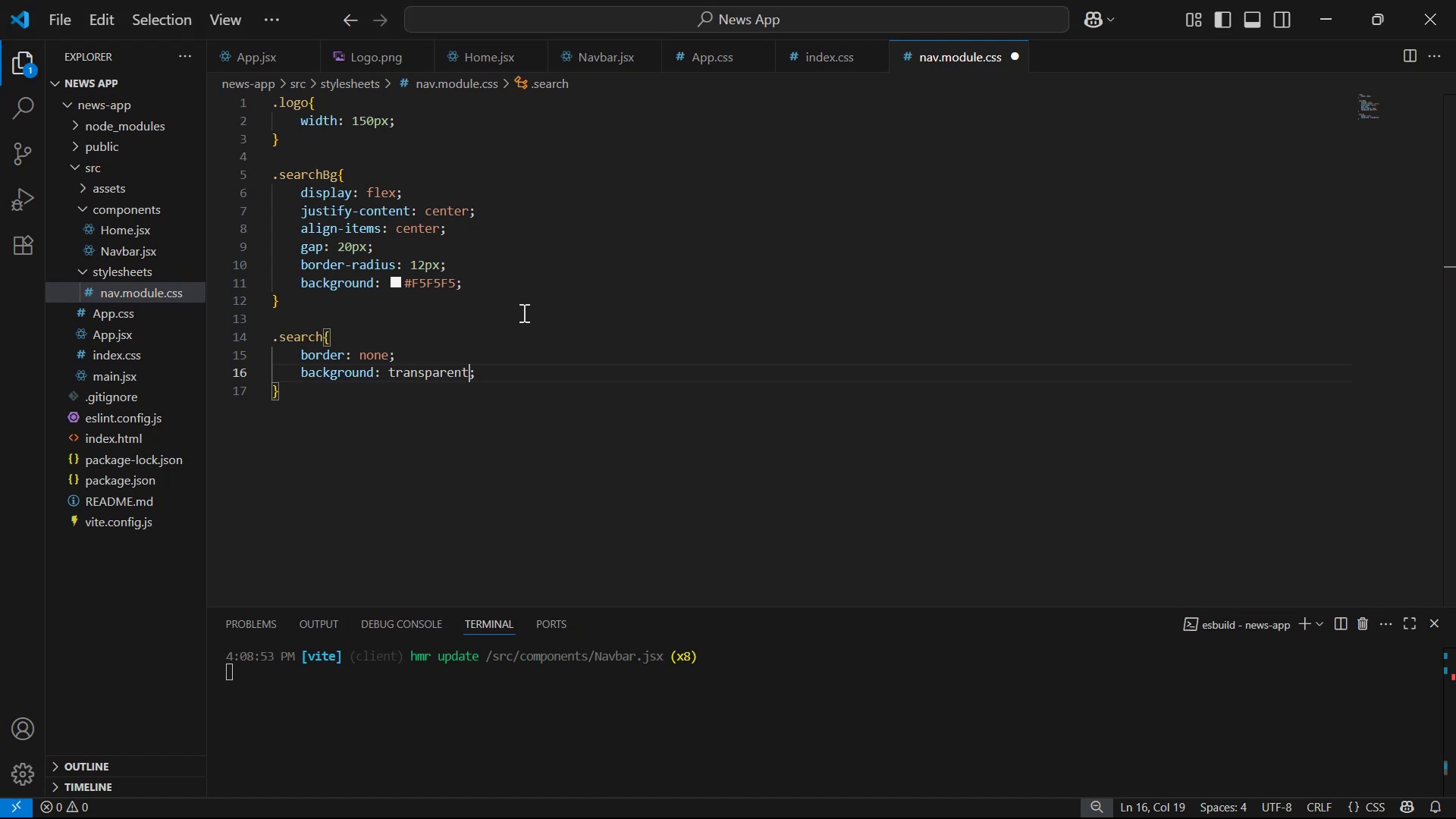 
key(Control+S)
 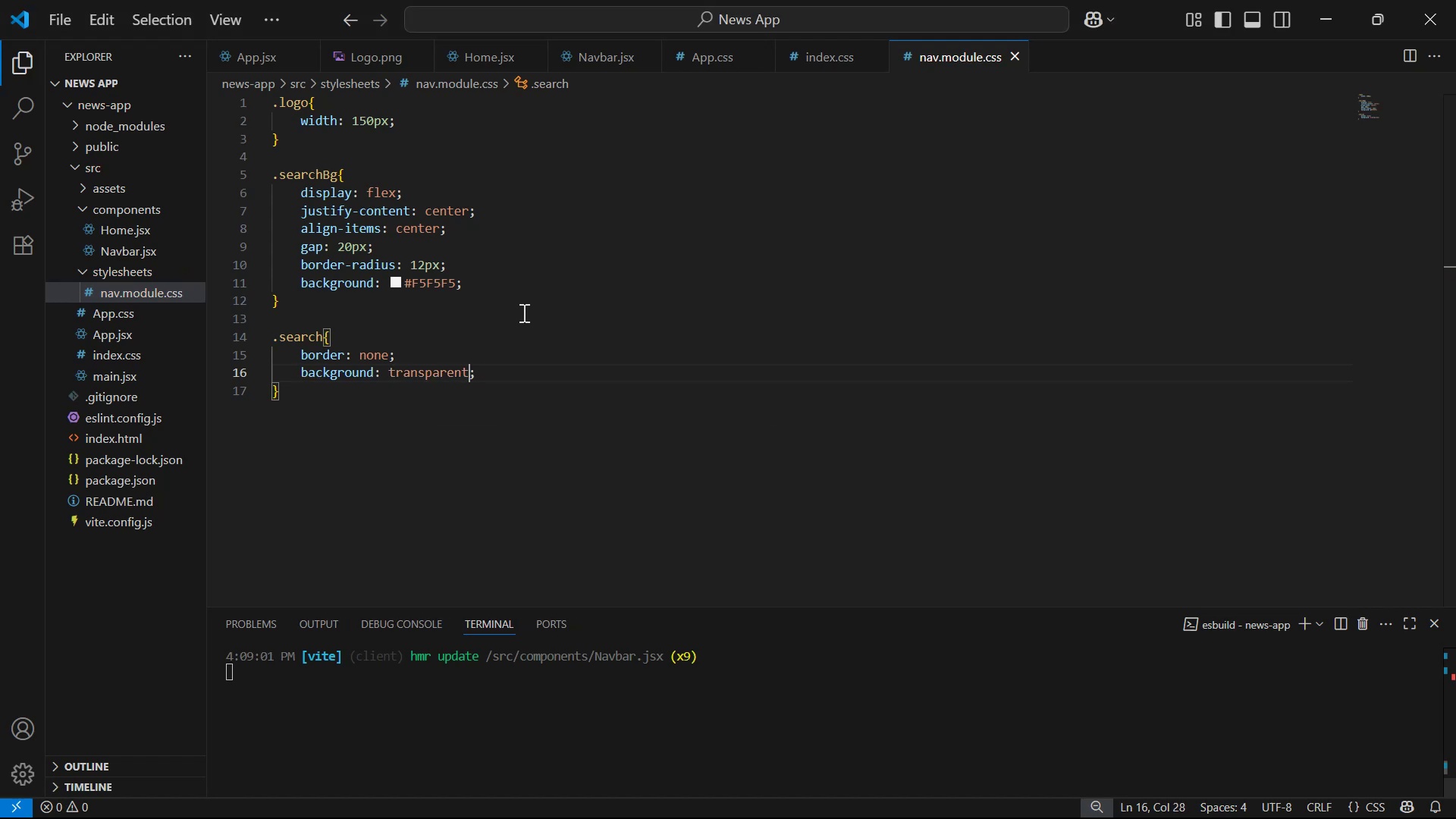 
key(Alt+AltLeft)
 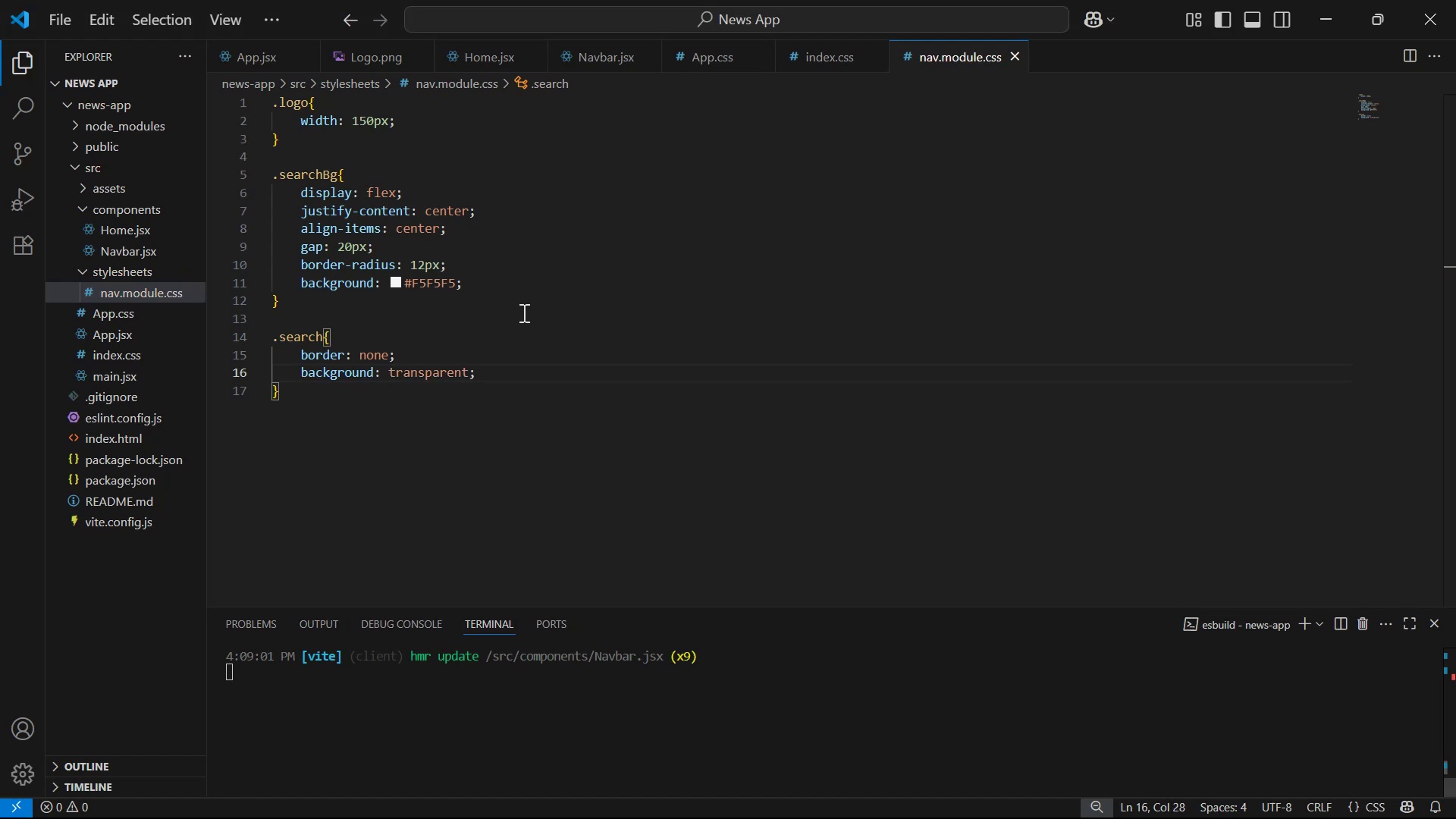 
key(Alt+Tab)
 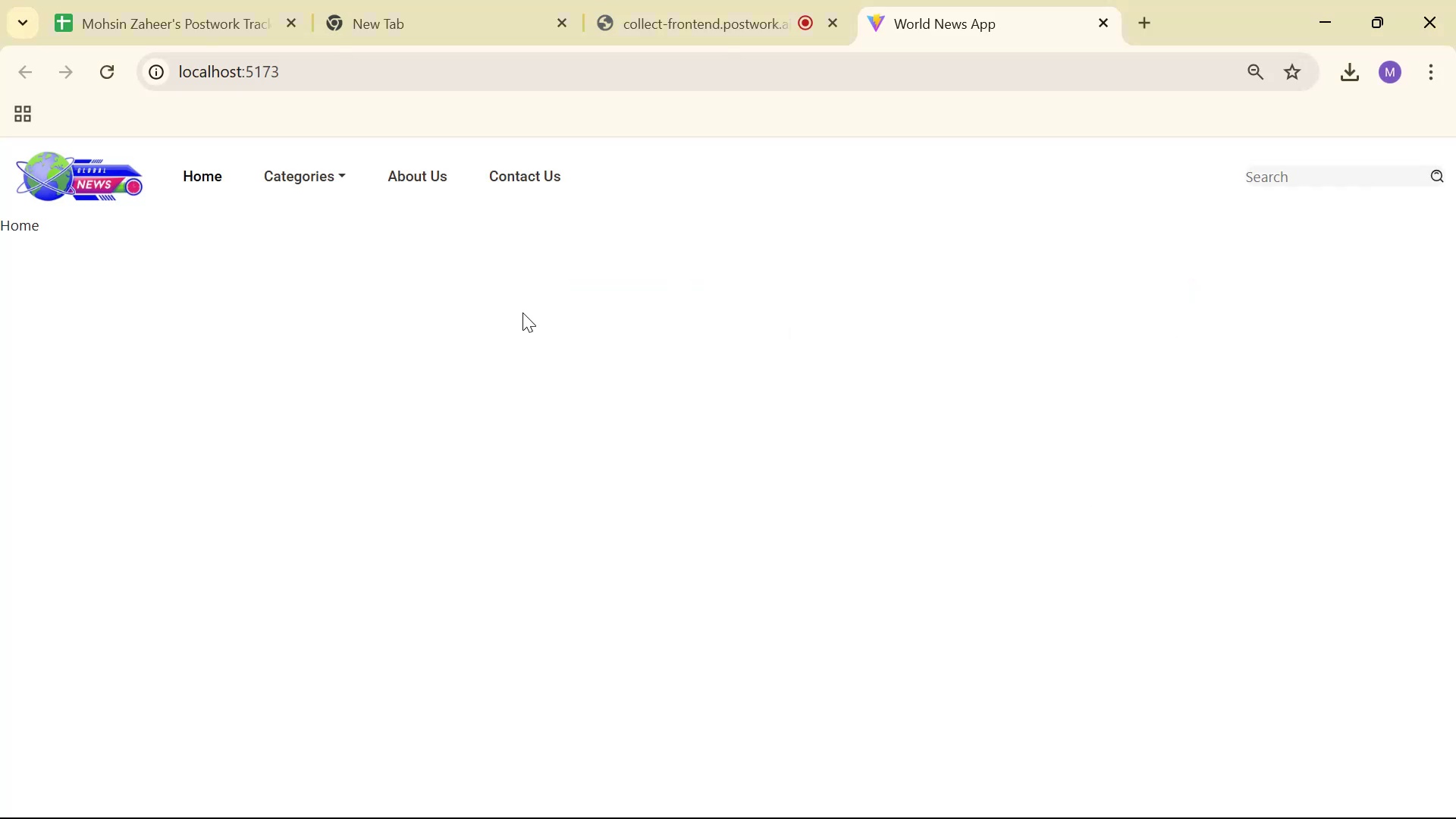 
key(Alt+AltLeft)
 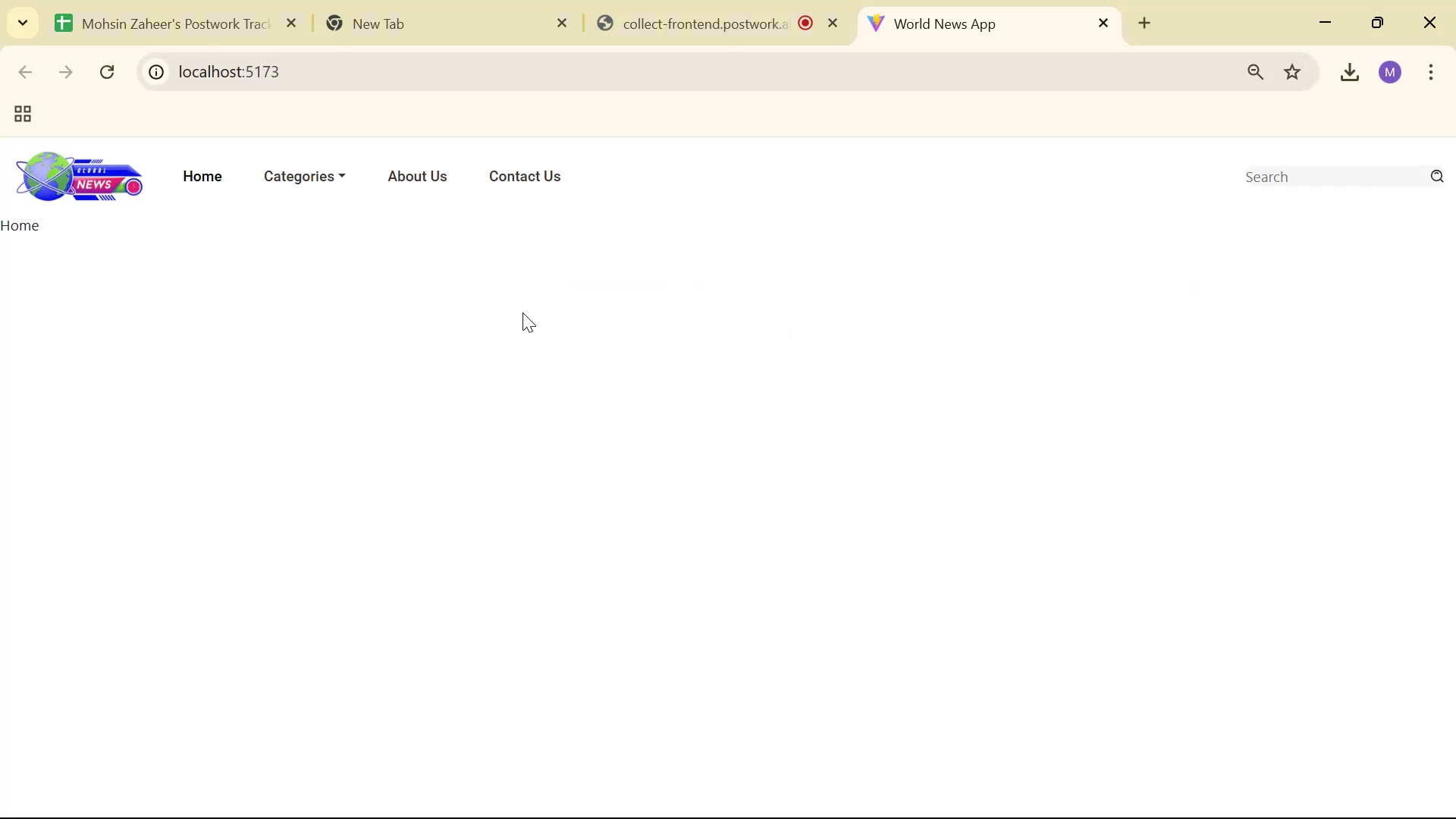 
key(Alt+Tab)
 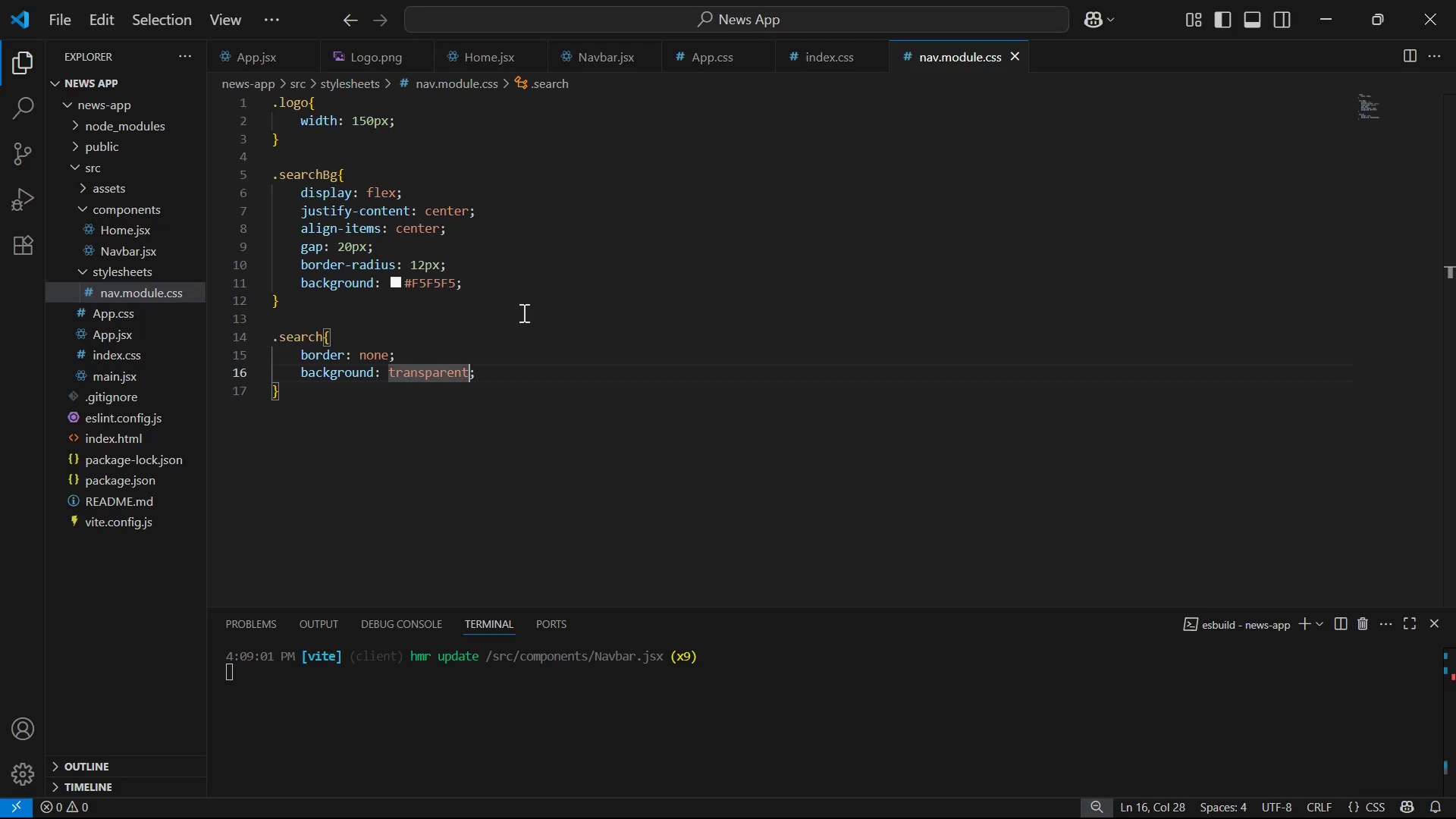 
key(ArrowRight)
 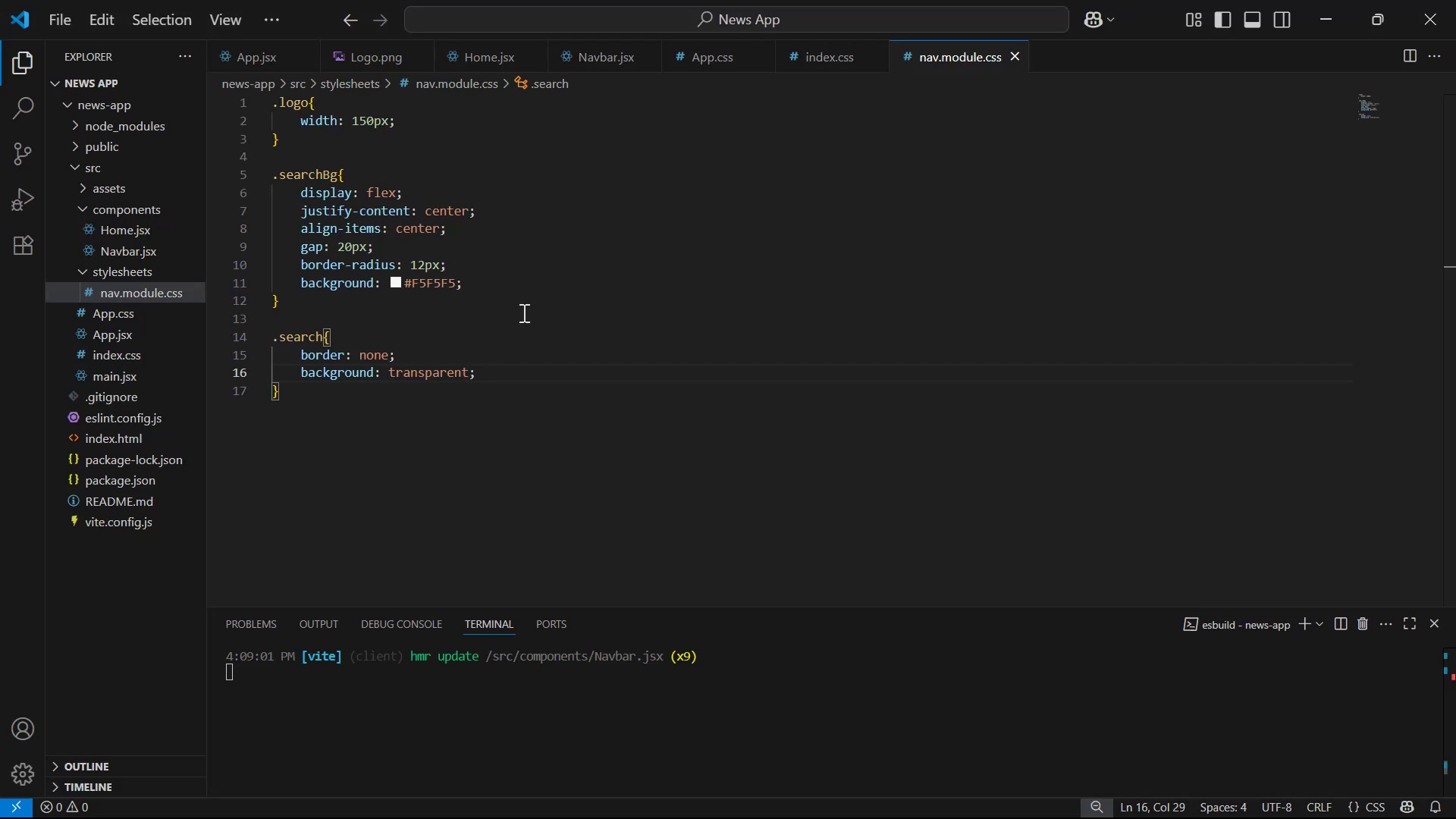 
key(Enter)
 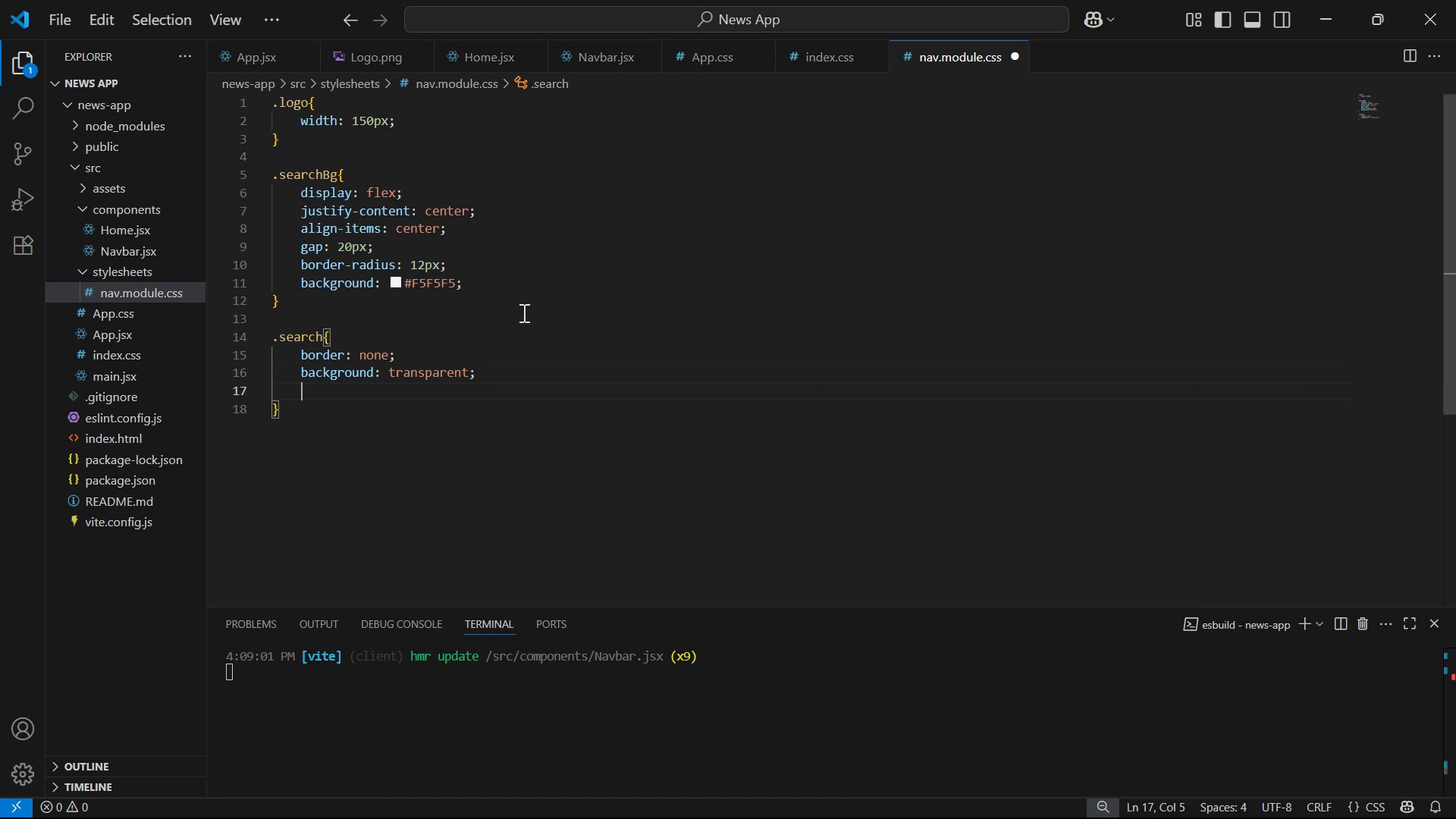 
type(pa)
 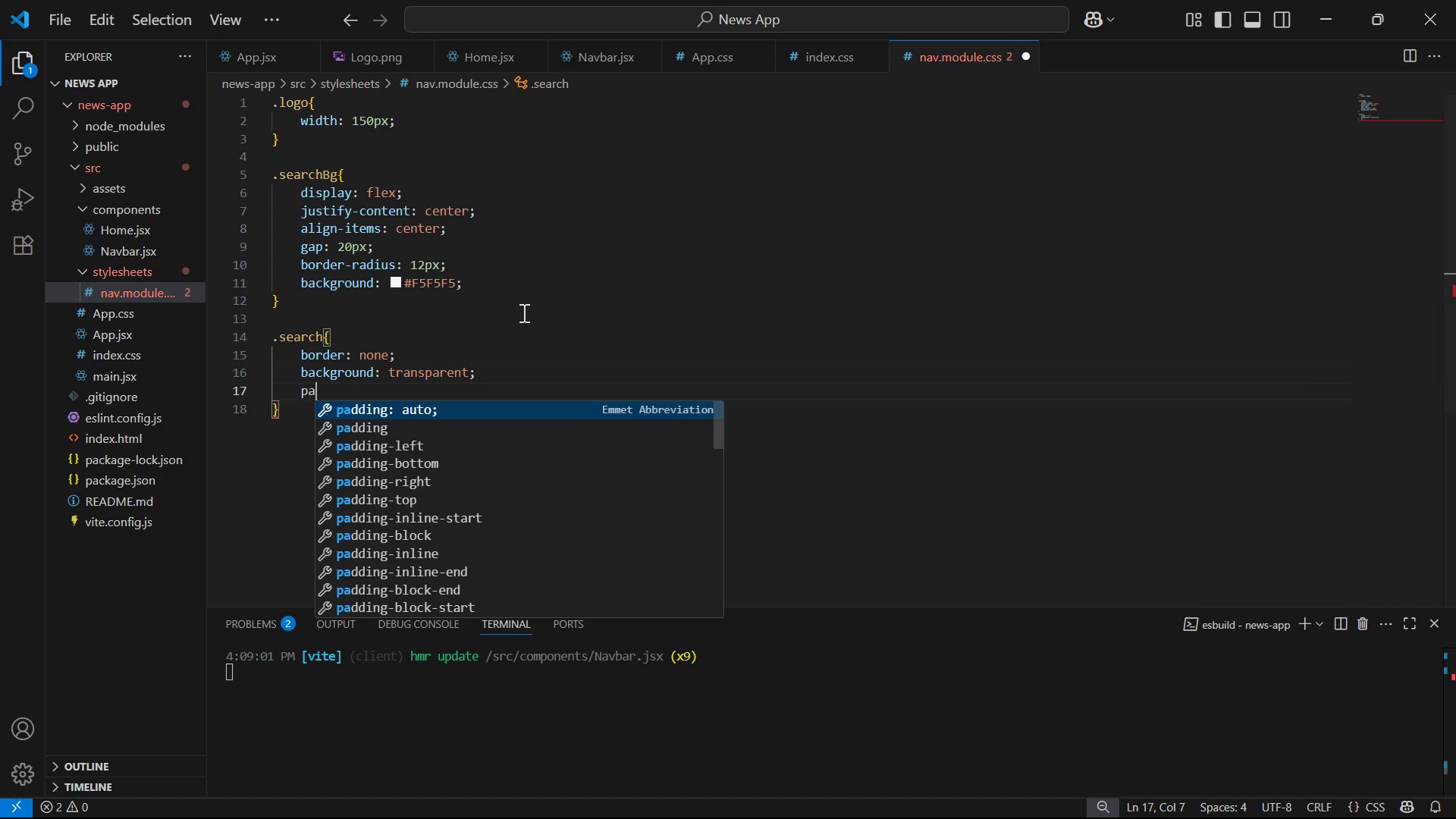 
key(ArrowDown)
 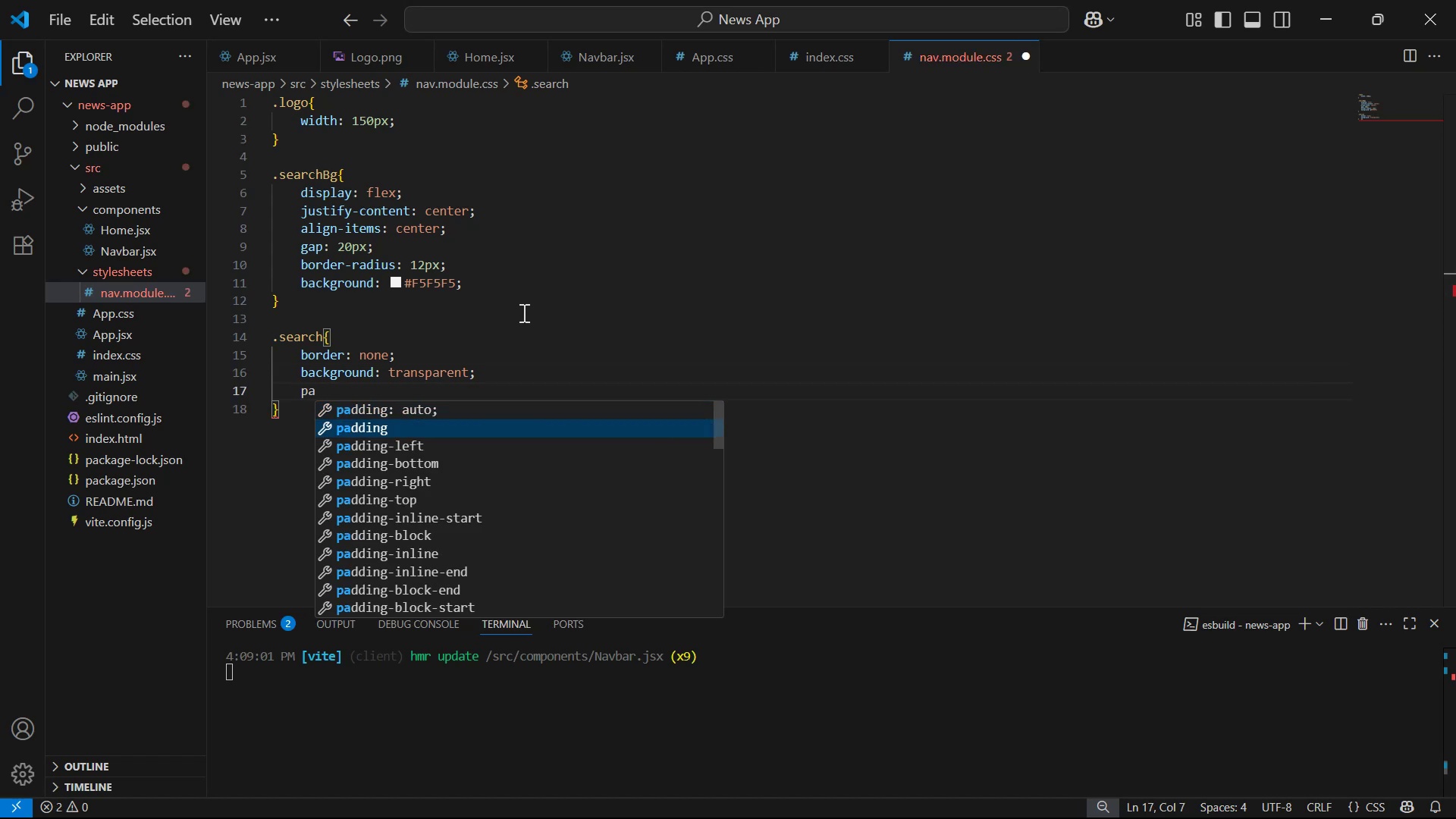 
key(Enter)
 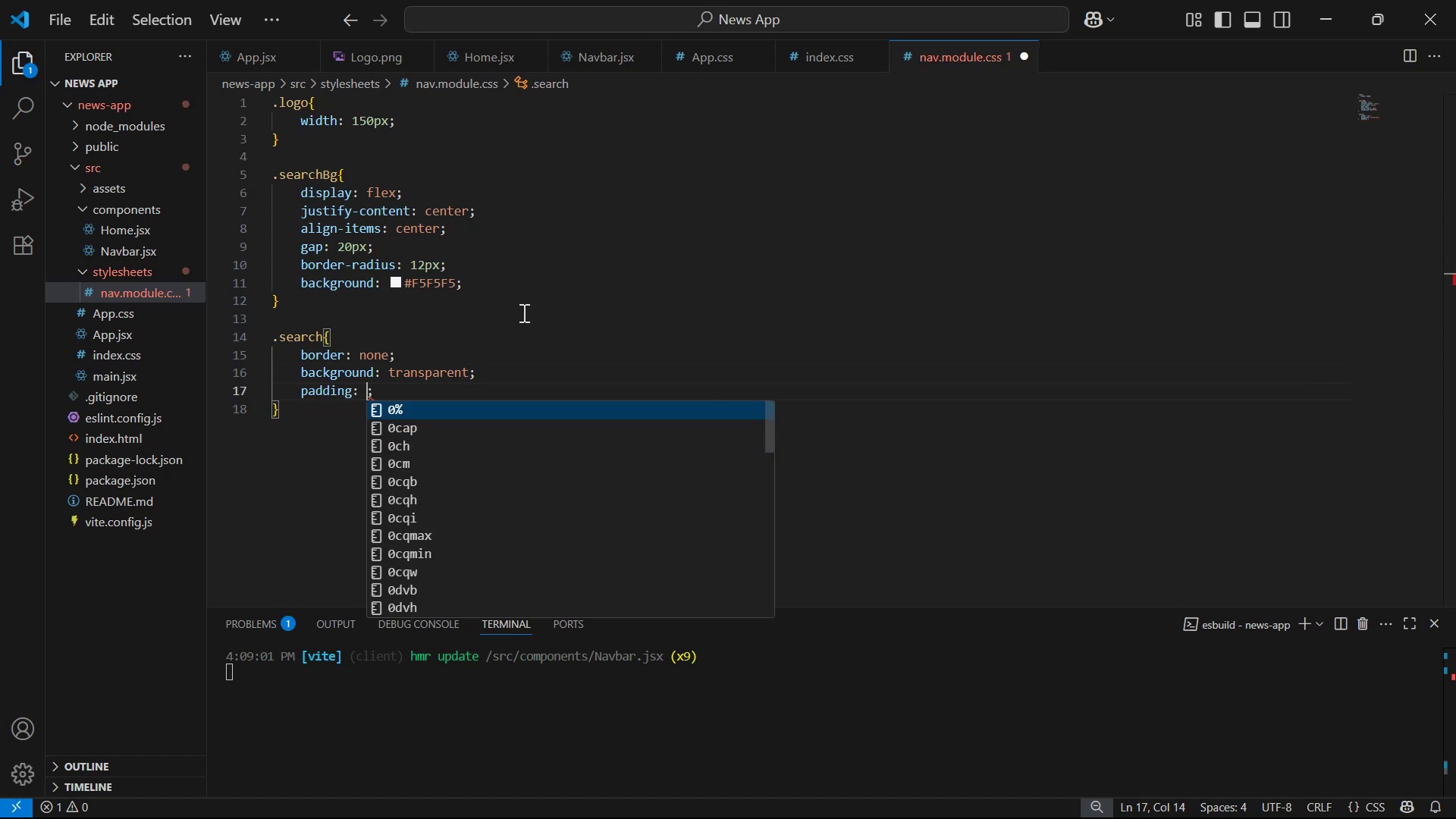 
type(10px )
 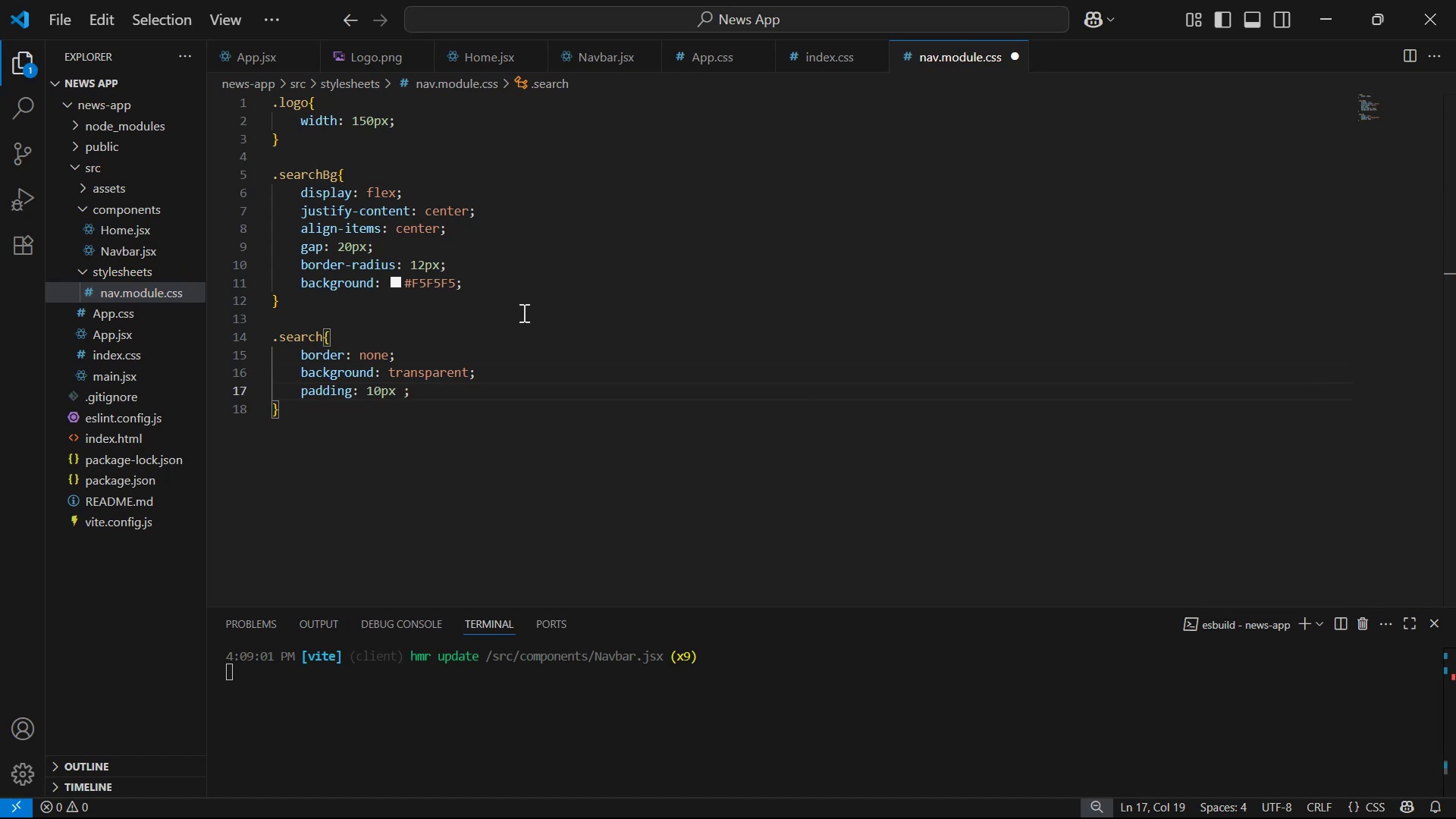 
key(ArrowLeft)
 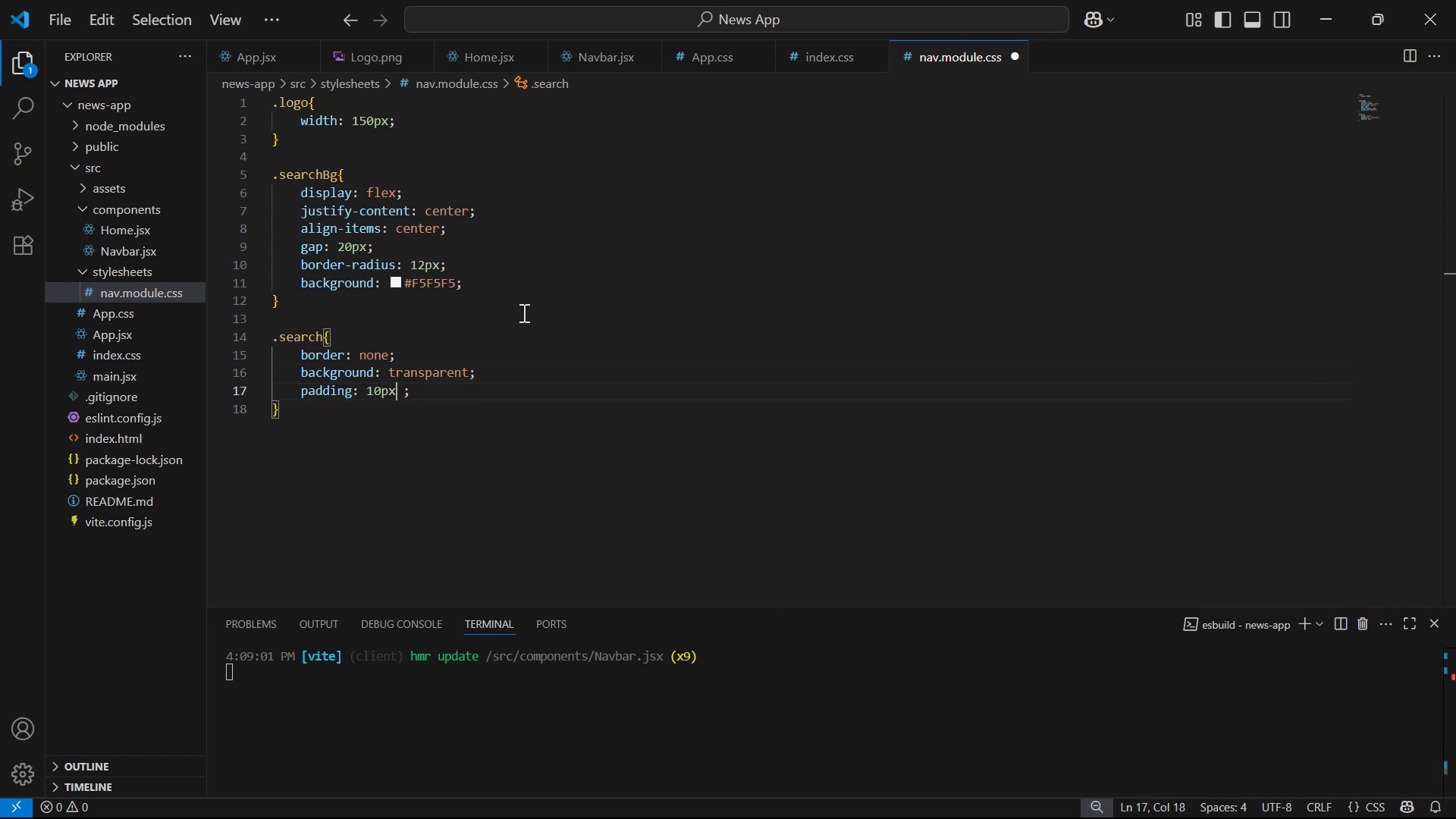 
key(ArrowLeft)
 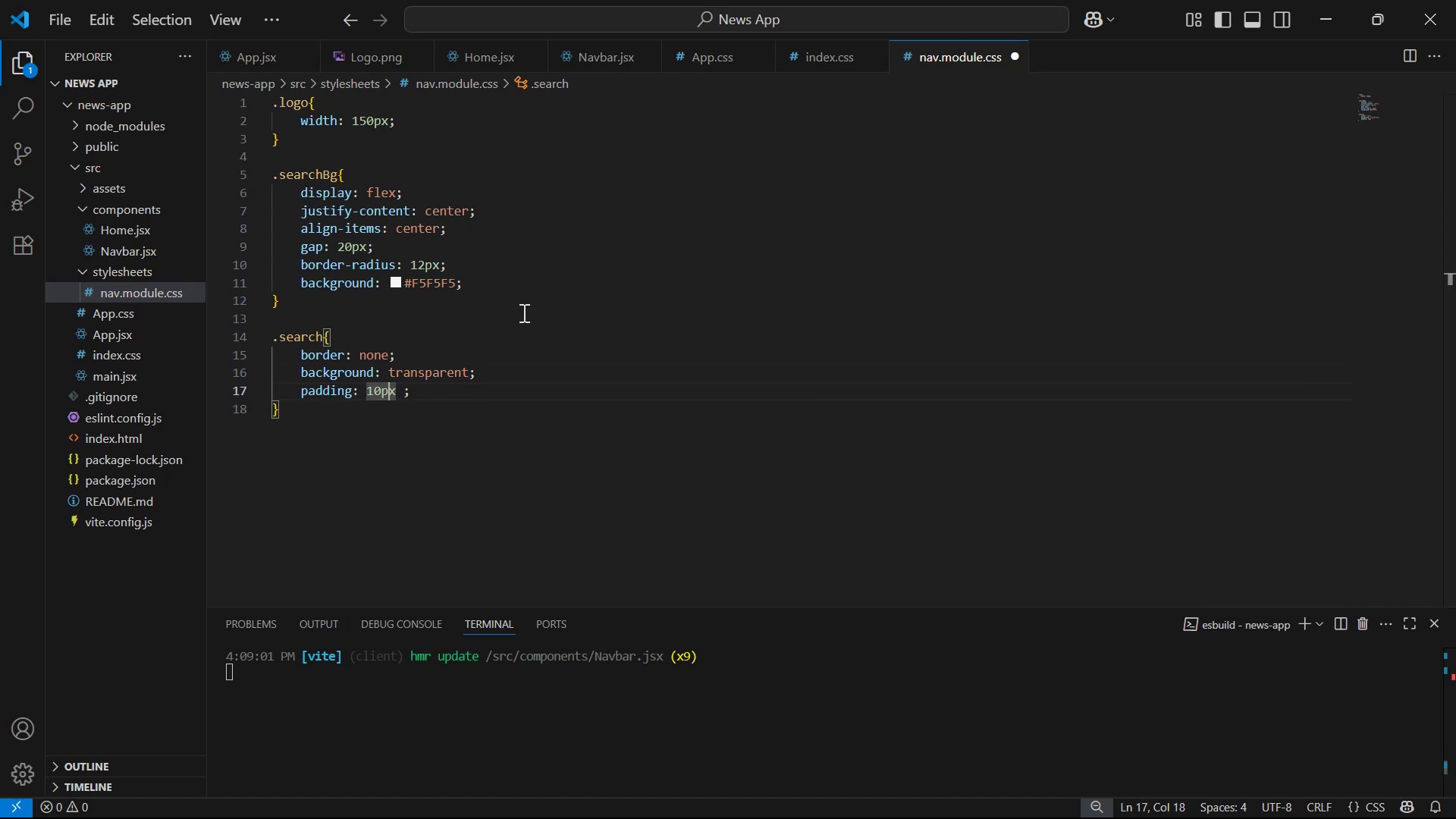 
key(ArrowLeft)
 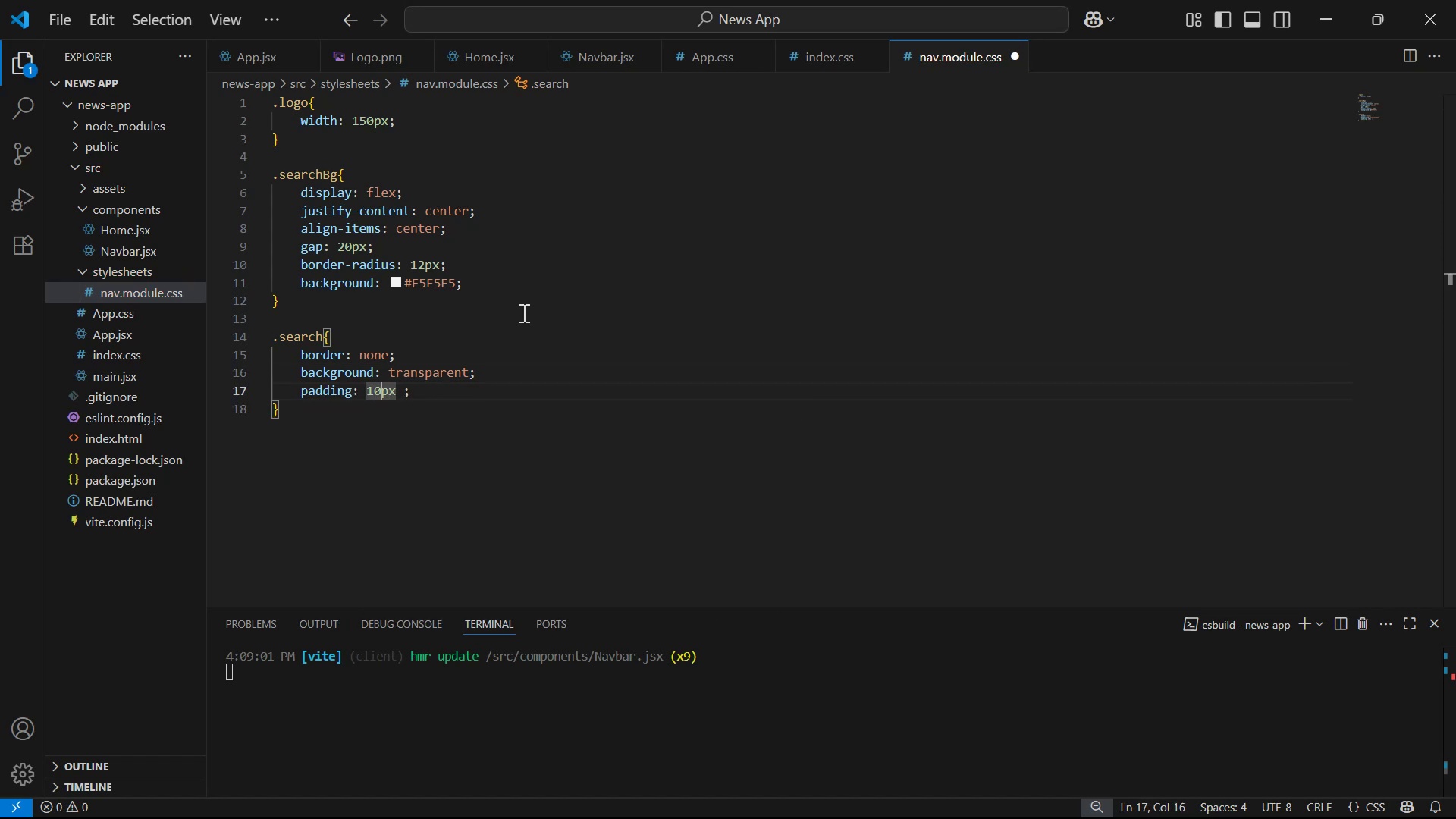 
key(ArrowLeft)
 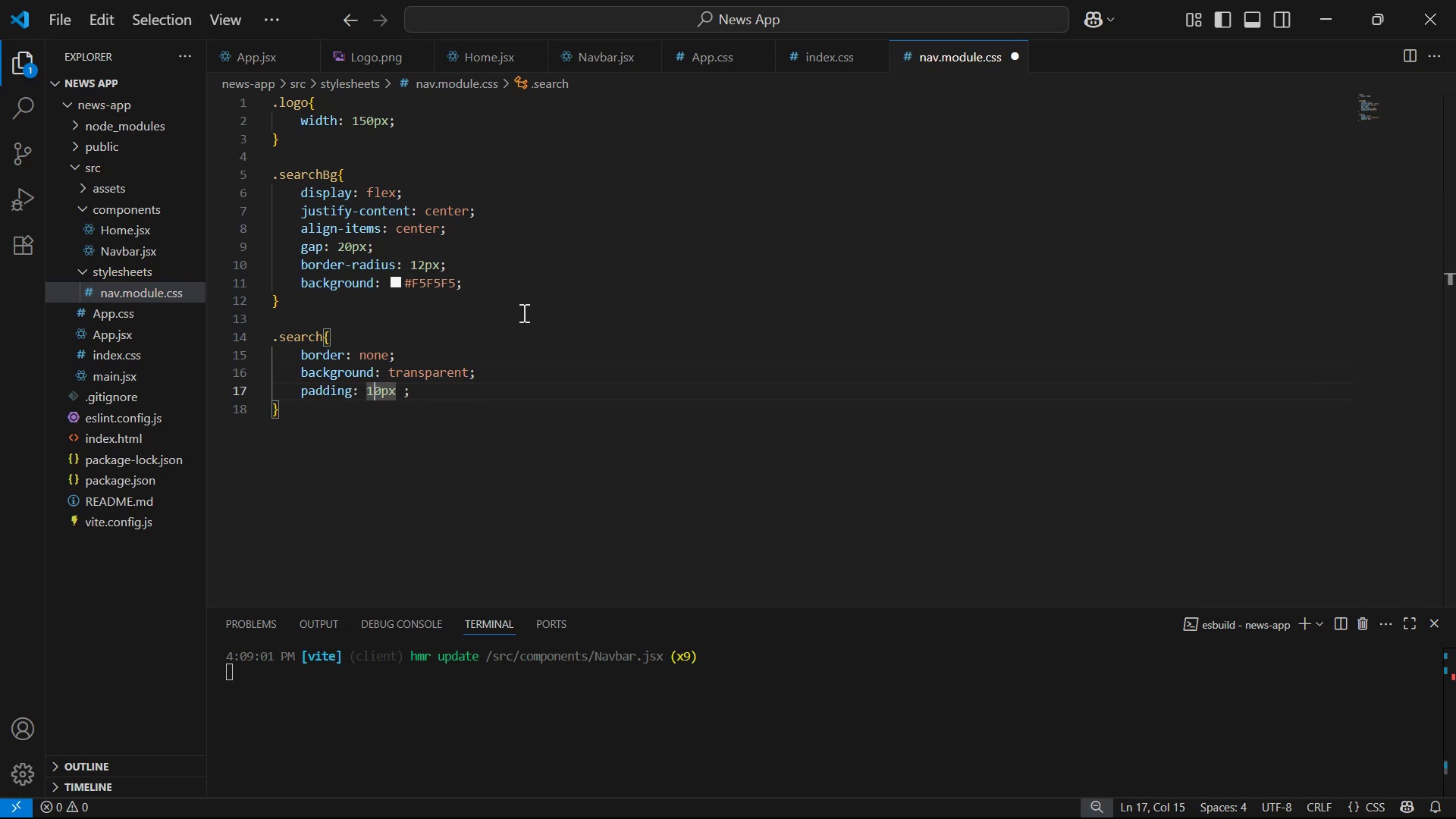 
key(ArrowRight)
 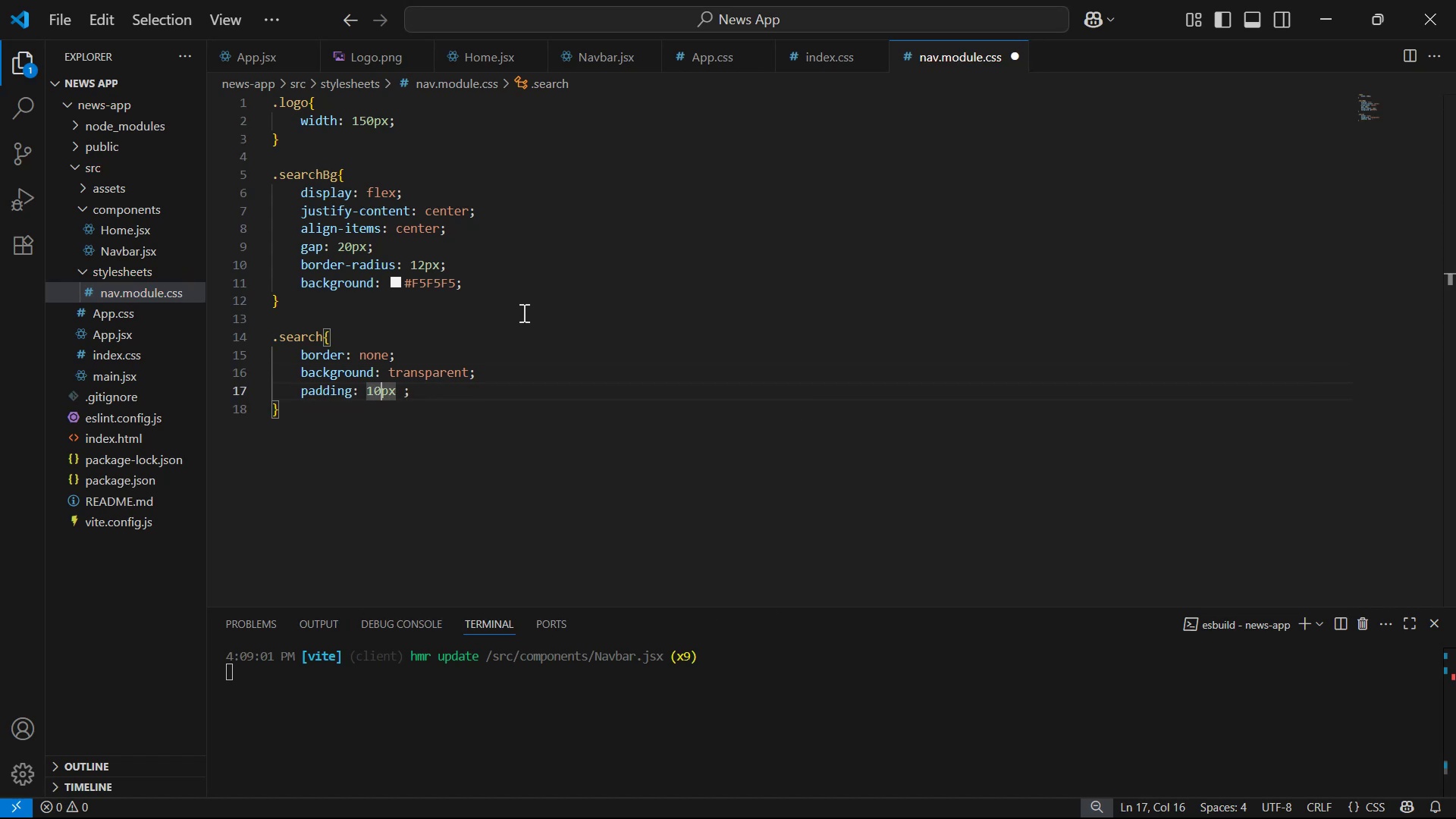 
key(Control+S)
 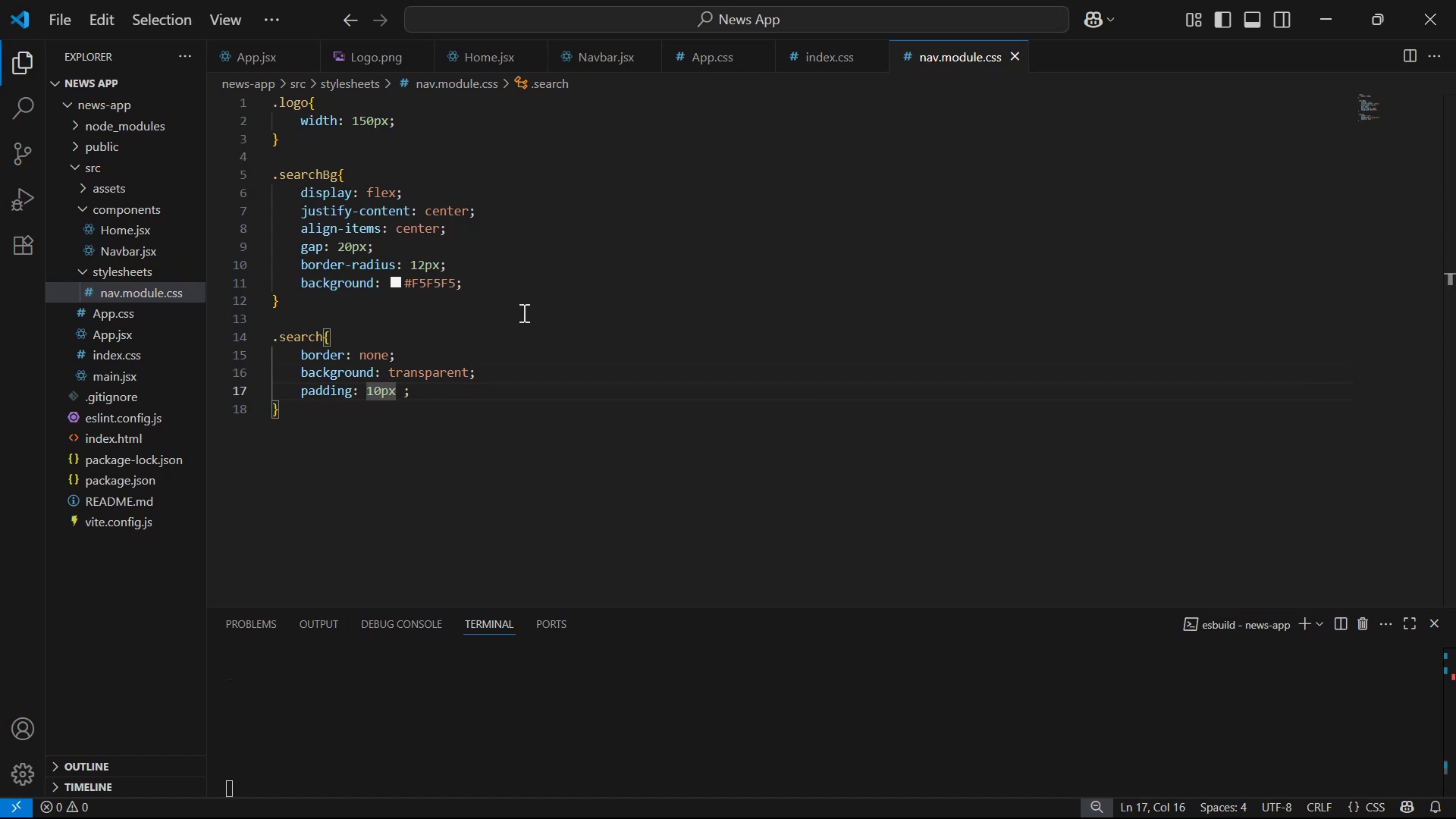 
key(Alt+AltLeft)
 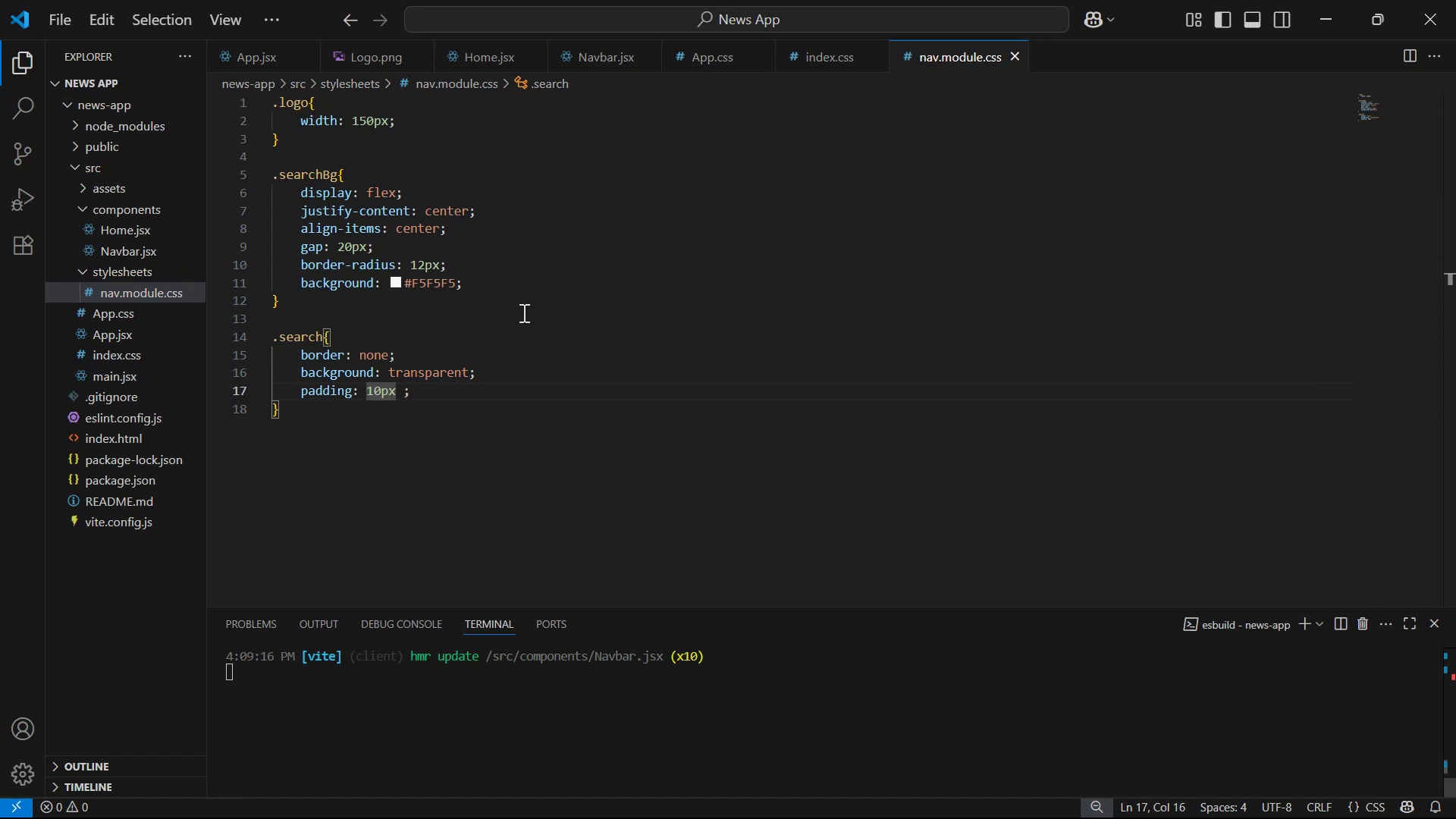 
key(Alt+Tab)
 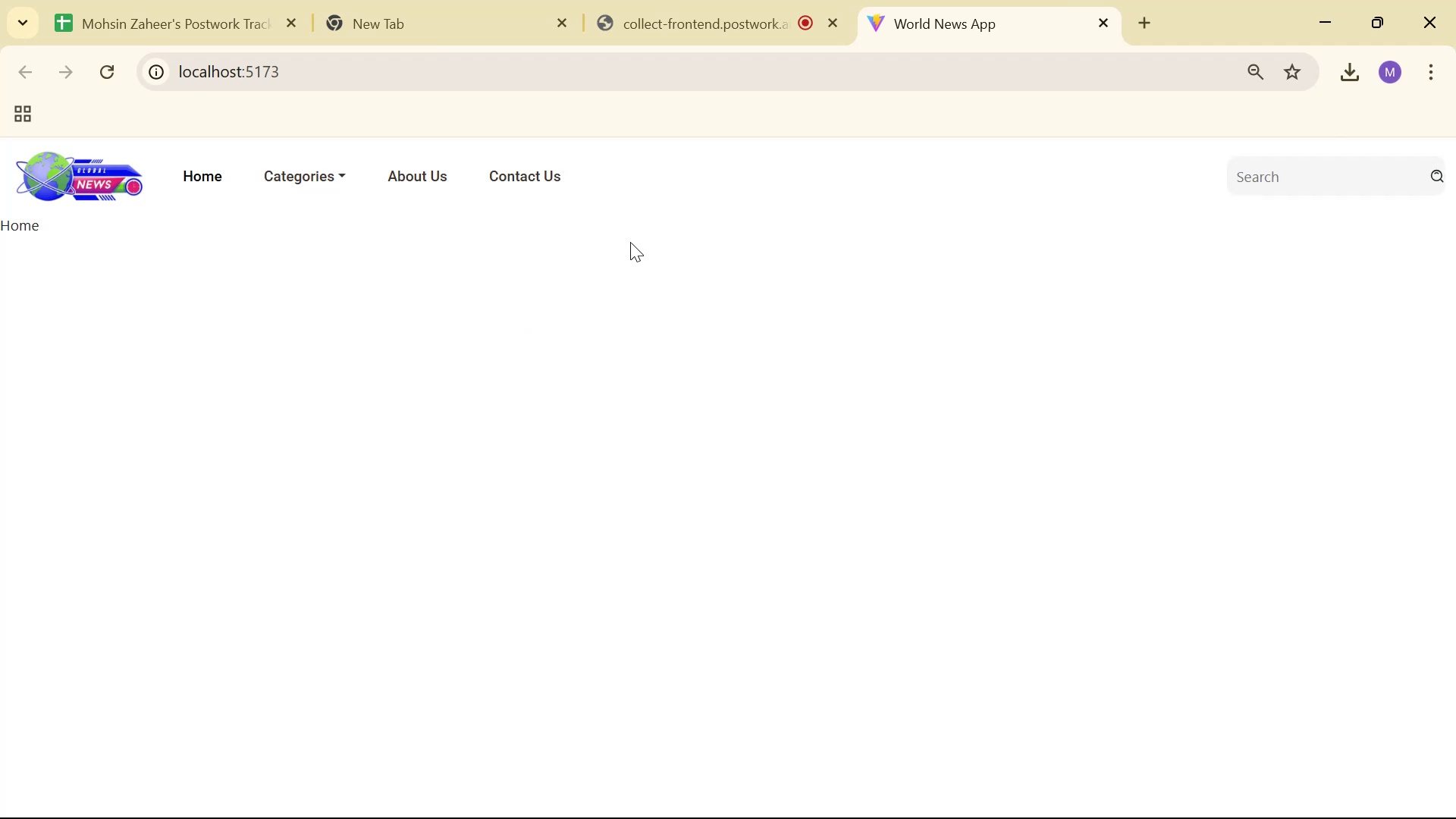 
wait(6.14)
 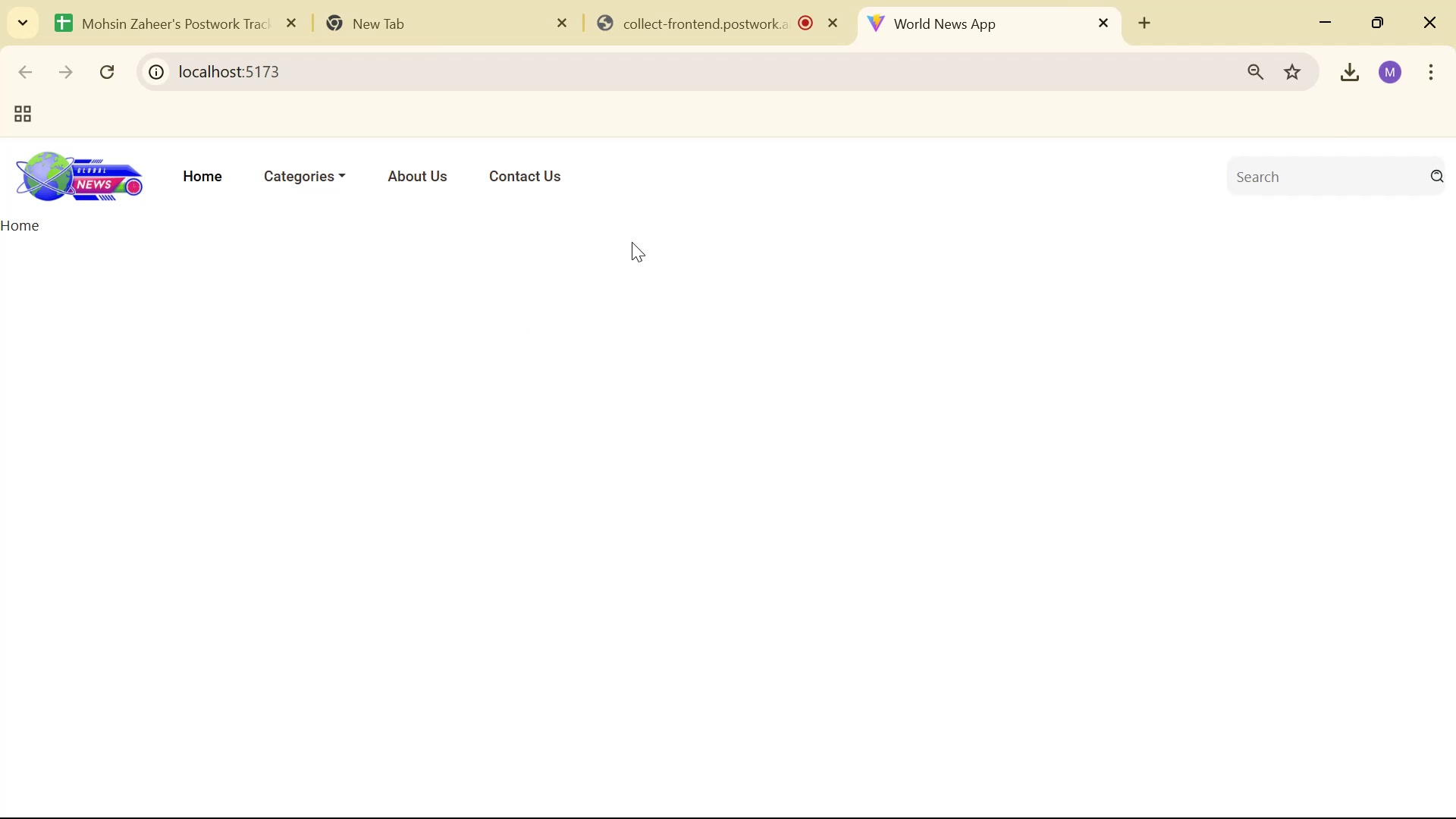 
key(Alt+Tab)
 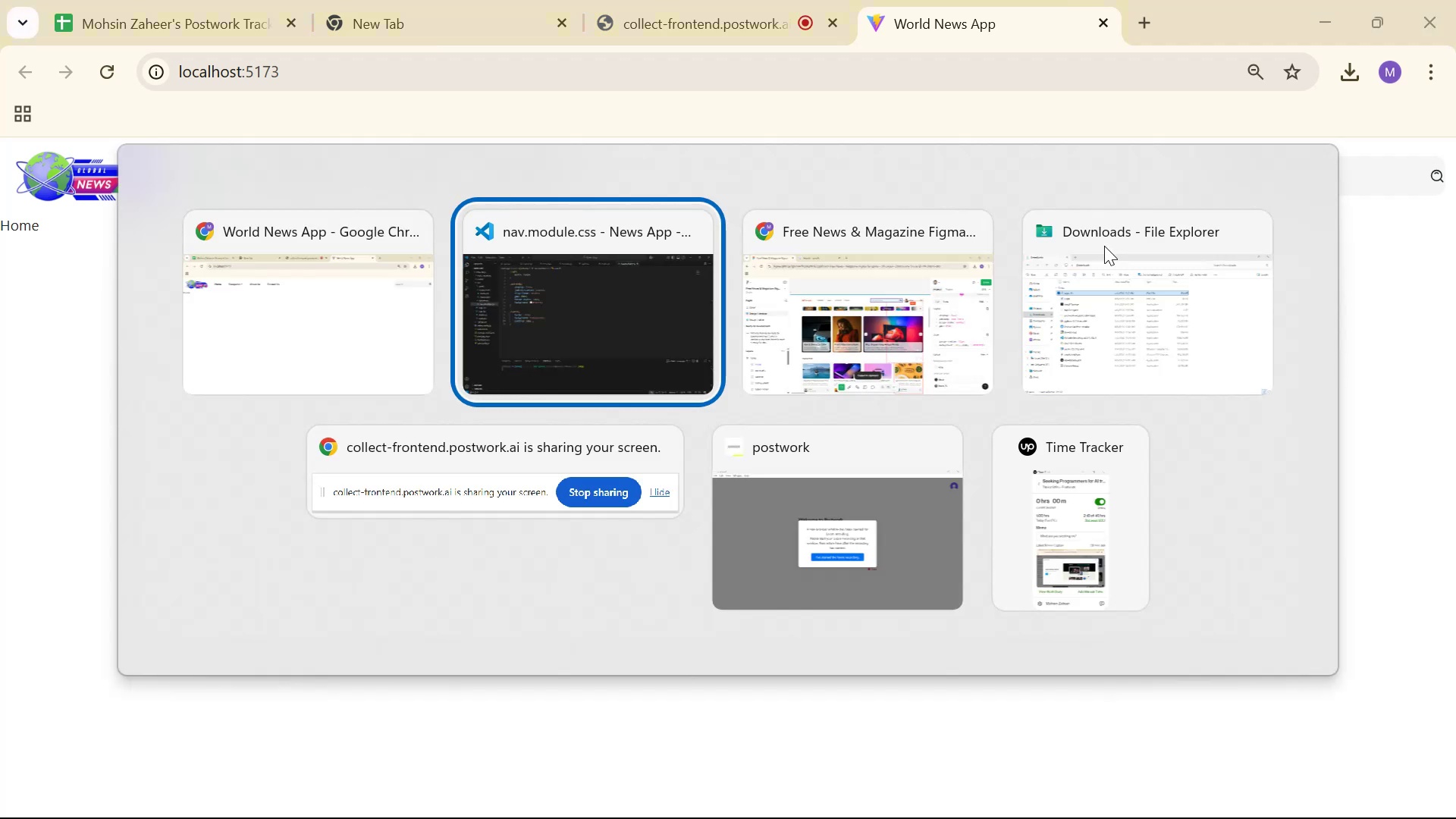 
key(Alt+Tab)
 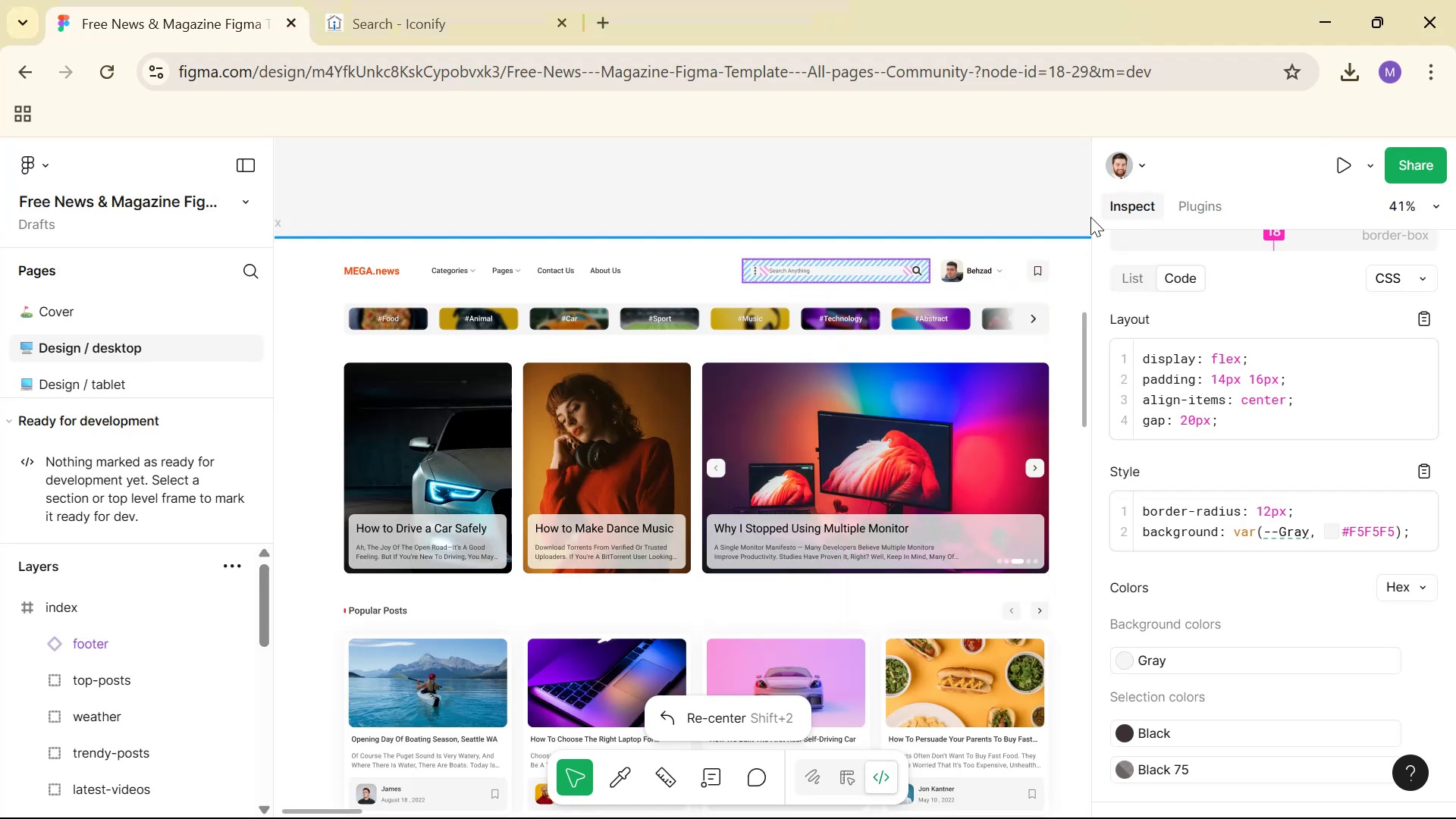 
left_click([975, 212])
 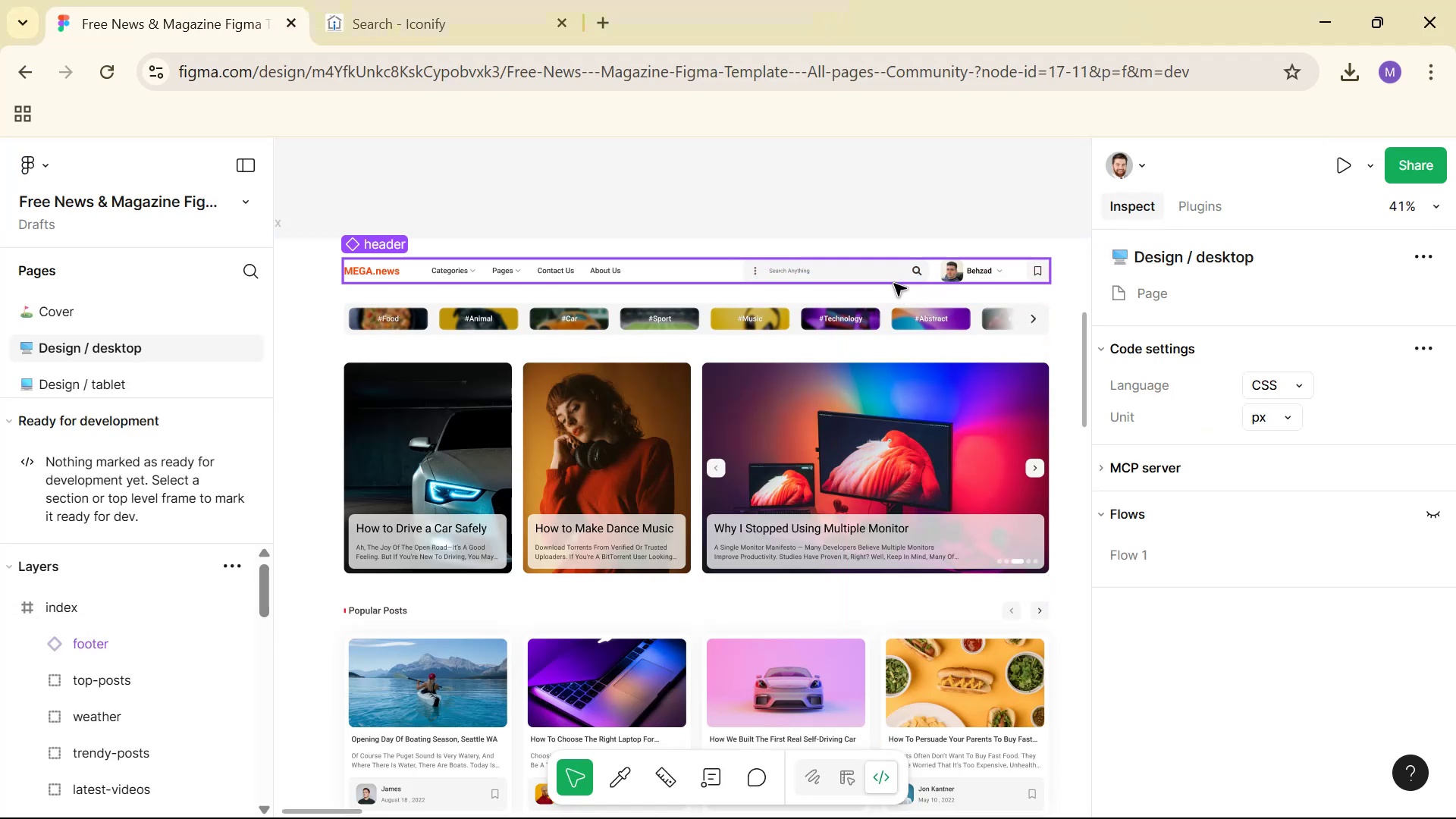 
hold_key(key=ControlLeft, duration=0.89)
 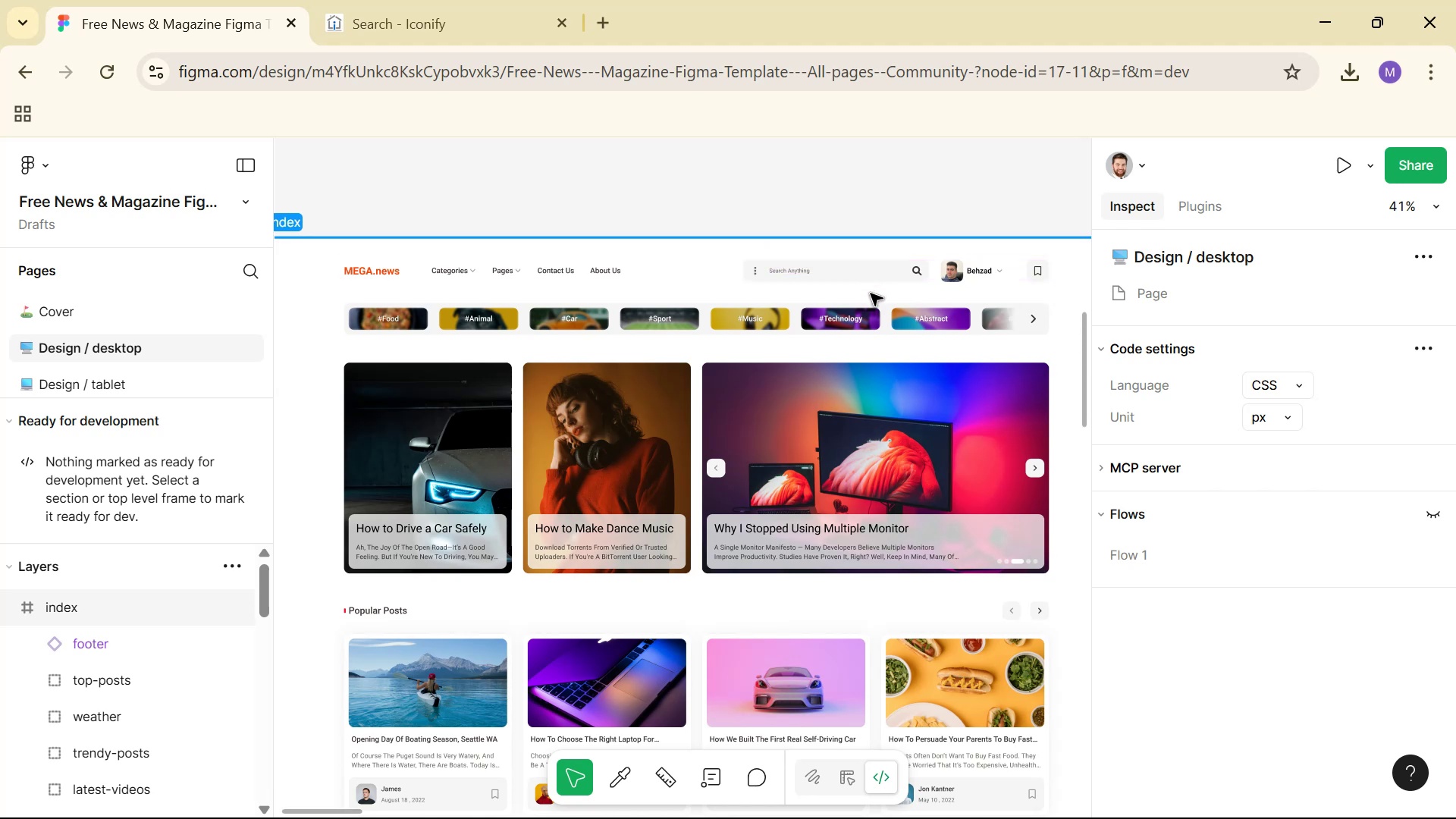 
hold_key(key=ControlLeft, duration=1.17)
left_click([780, 275])
 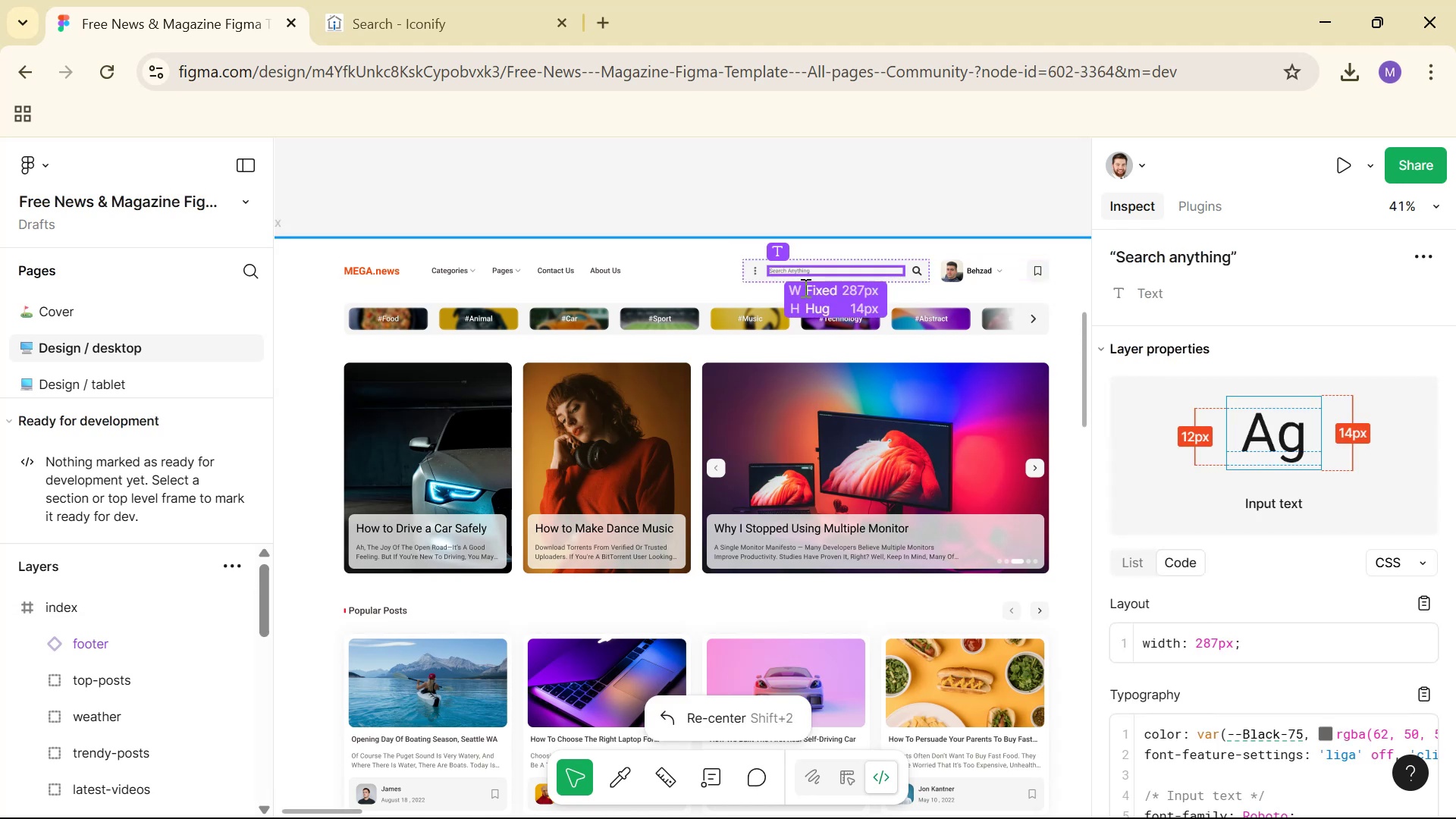 
scroll: coordinate [1247, 620], scroll_direction: down, amount: 3.0
 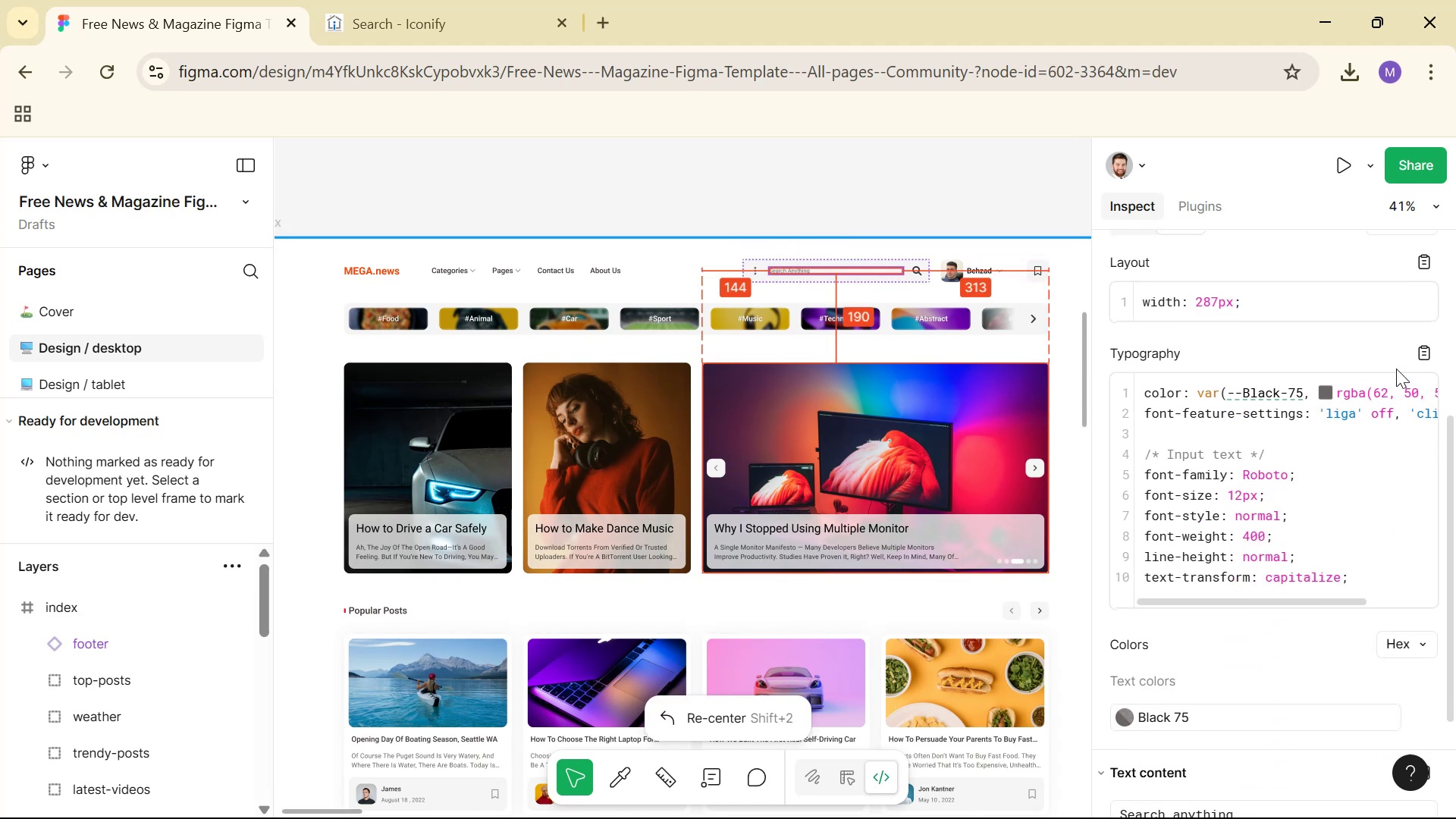 
left_click([1421, 355])
 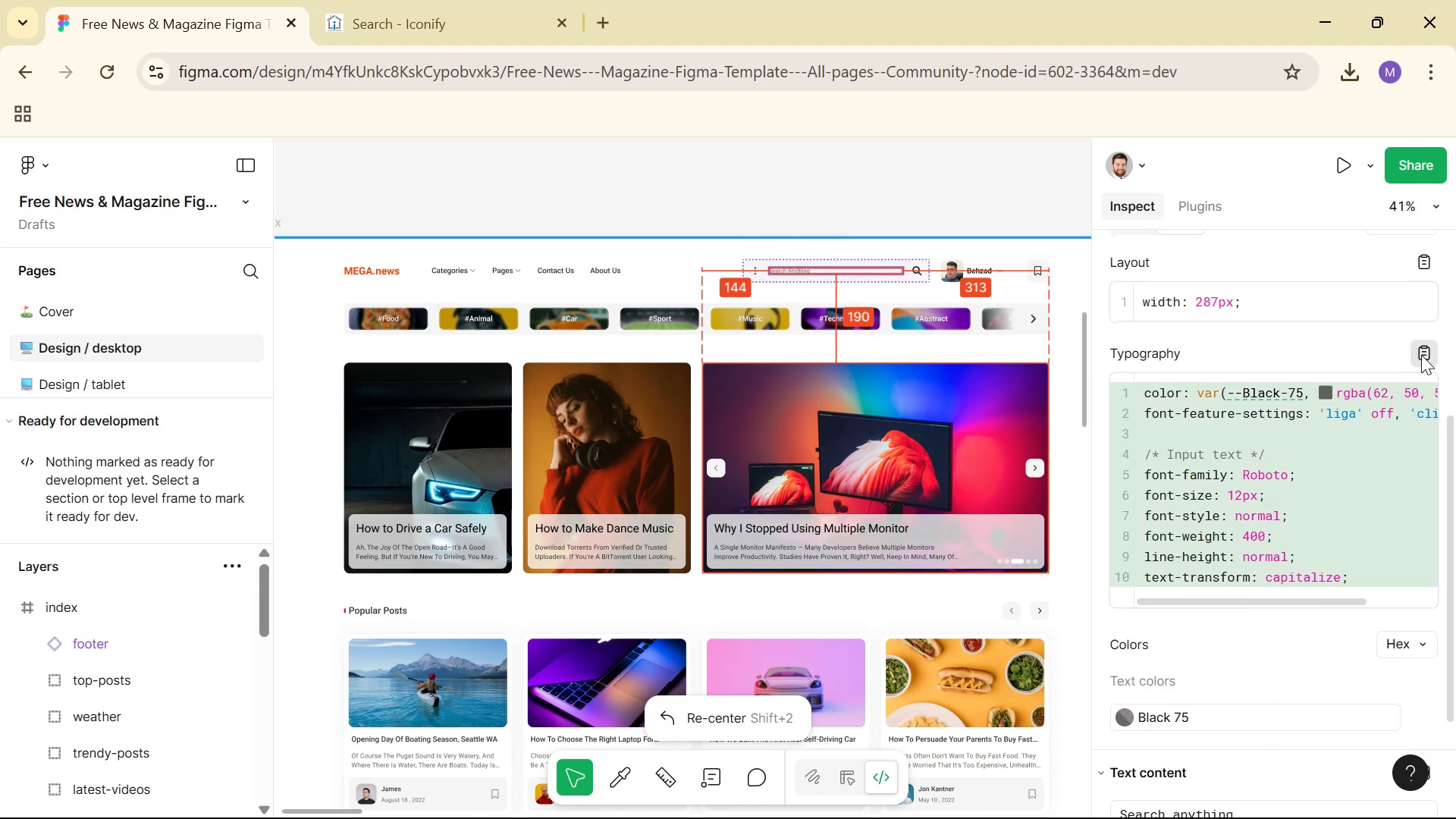 
key(Alt+Tab)
 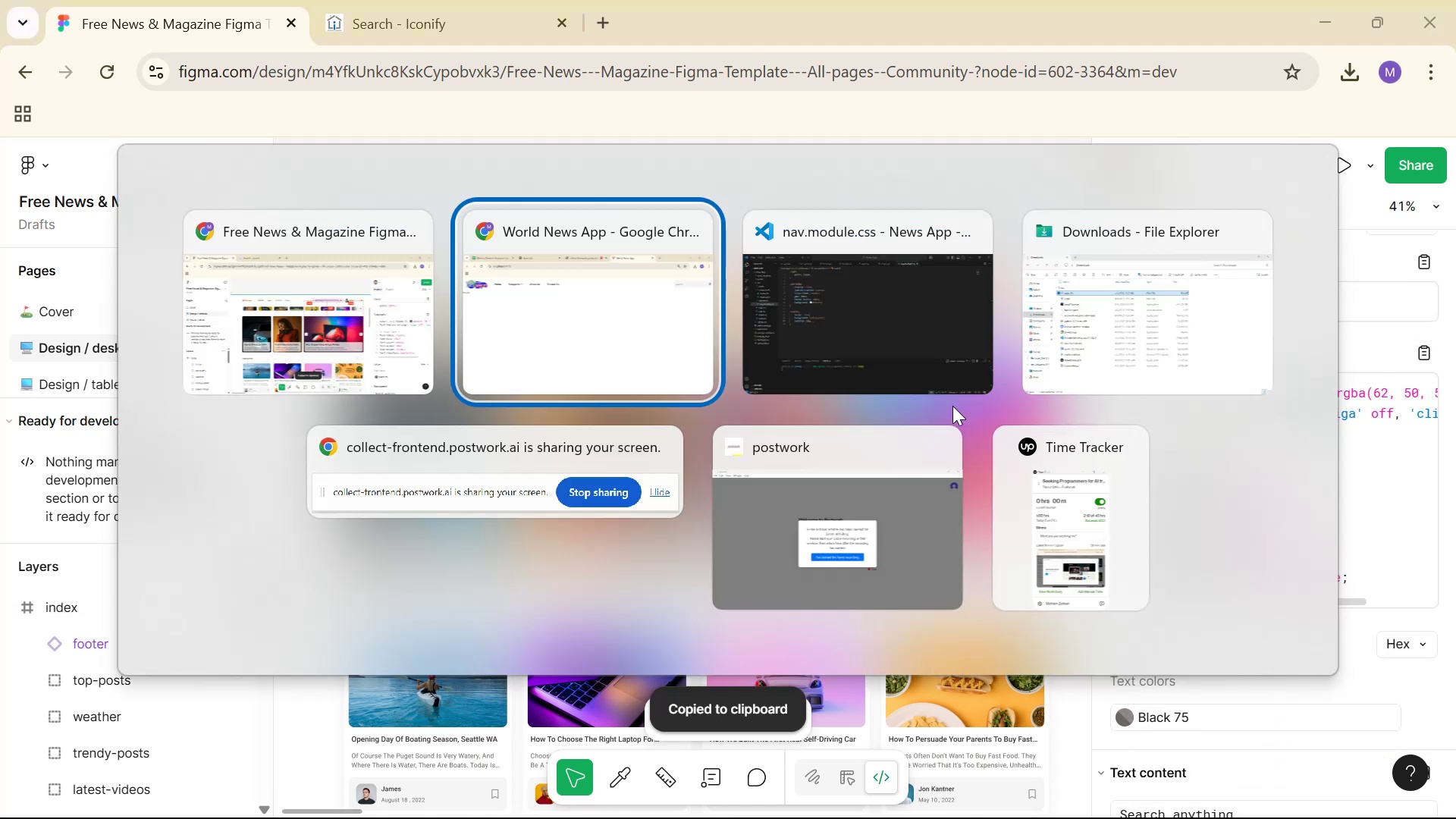 
key(Alt+Tab)
 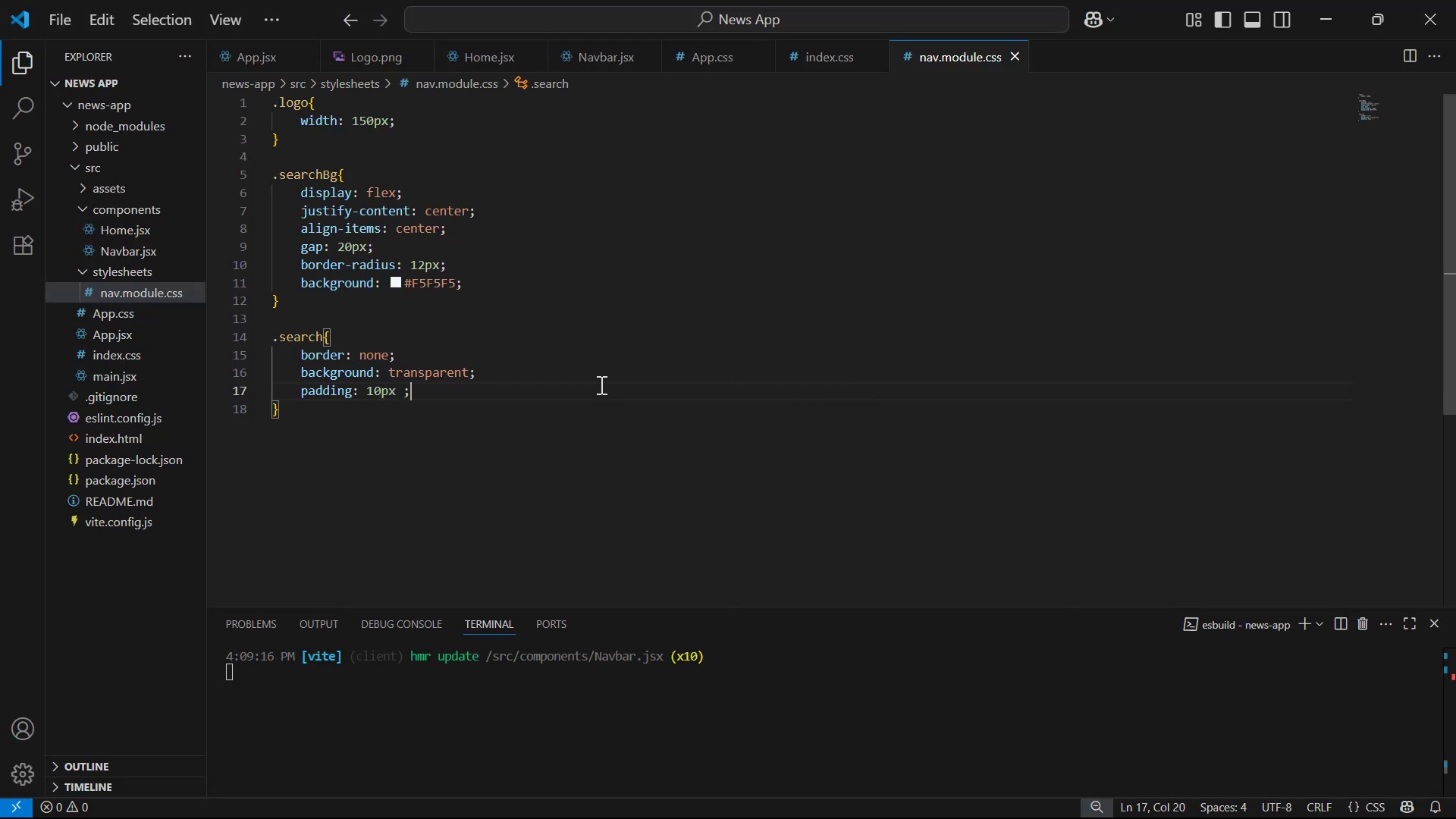 
key(Enter)
 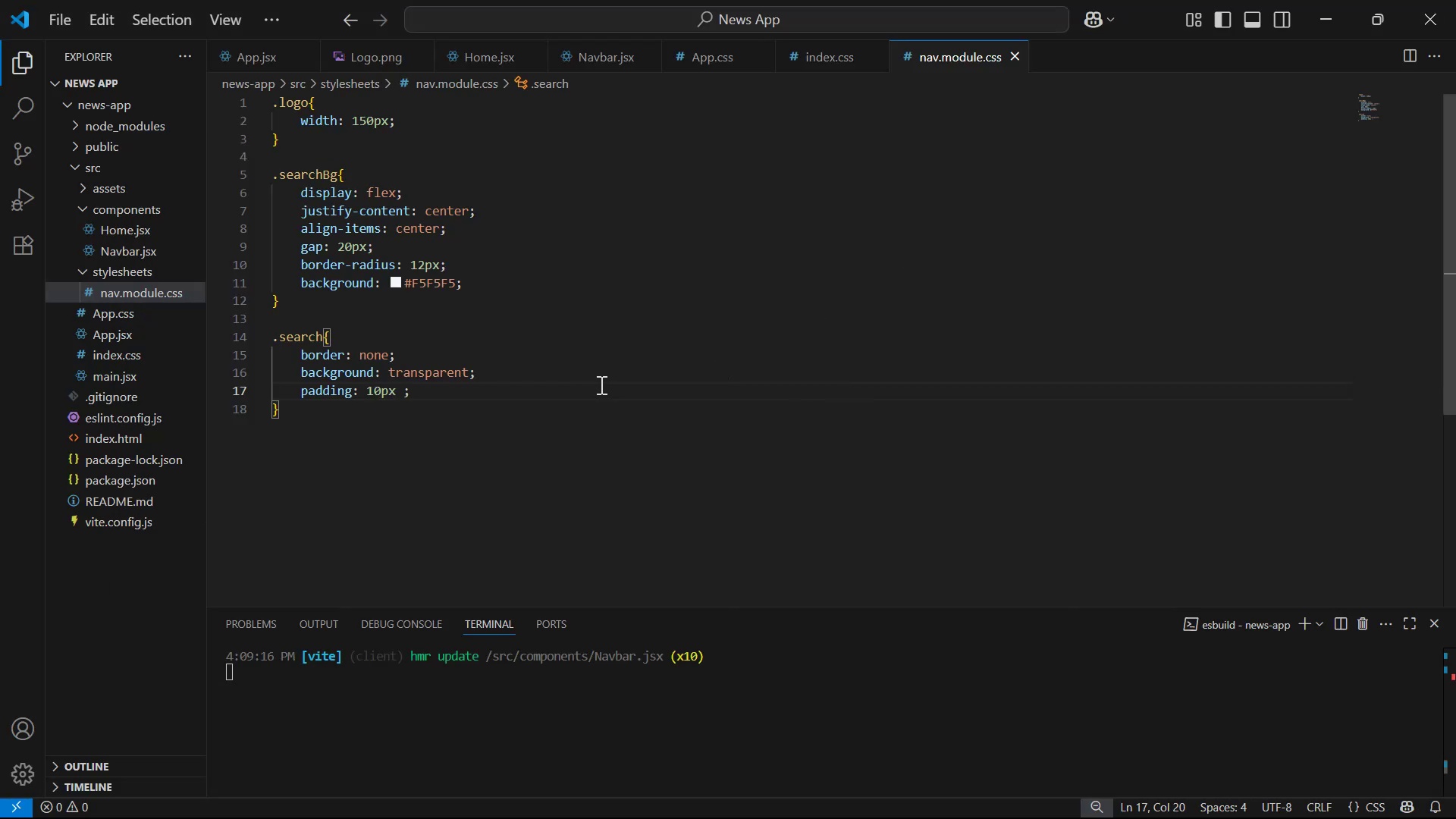 
key(Control+V)
 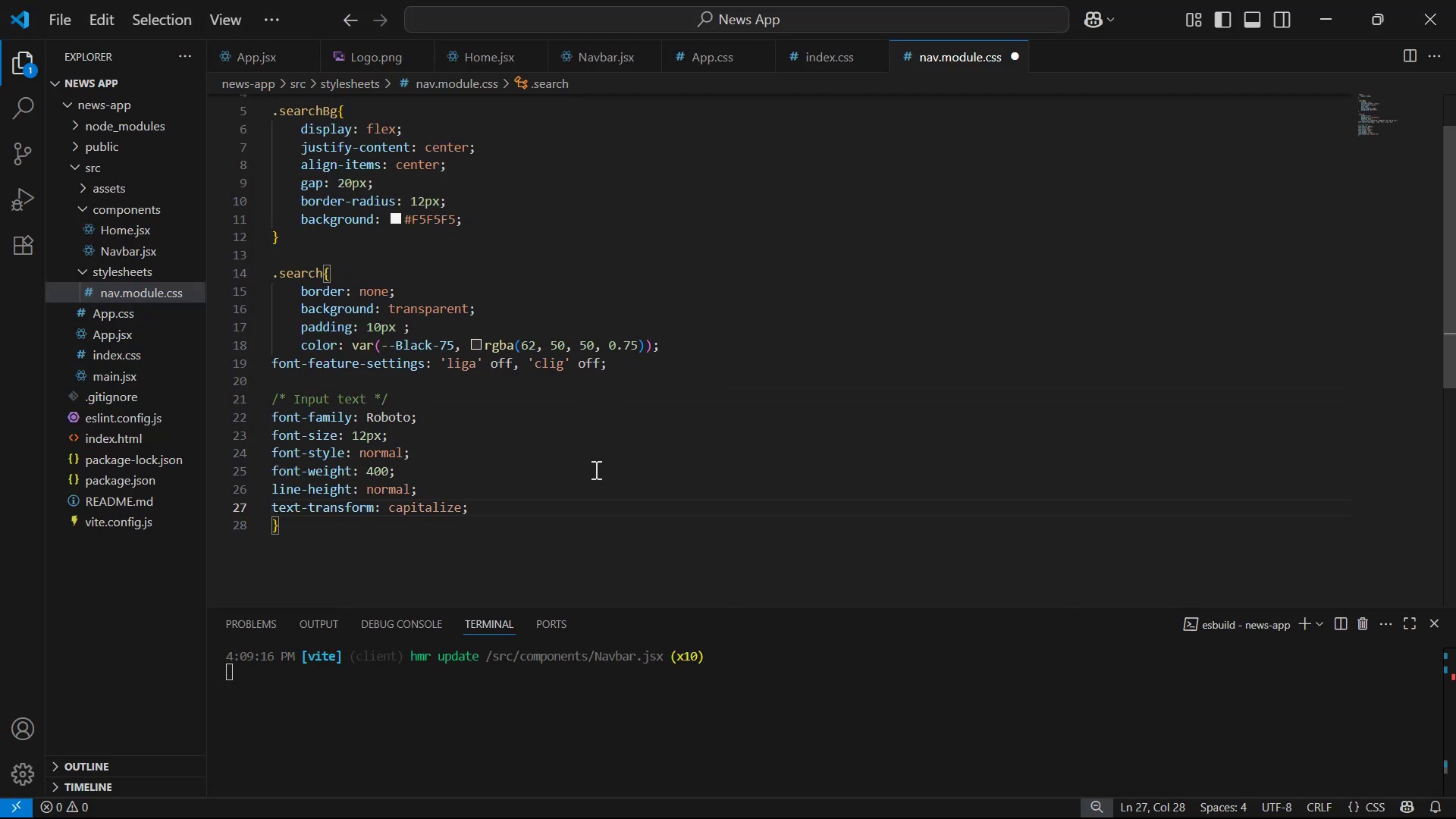 
left_click_drag(start_coordinate=[549, 501], to_coordinate=[232, 359])
 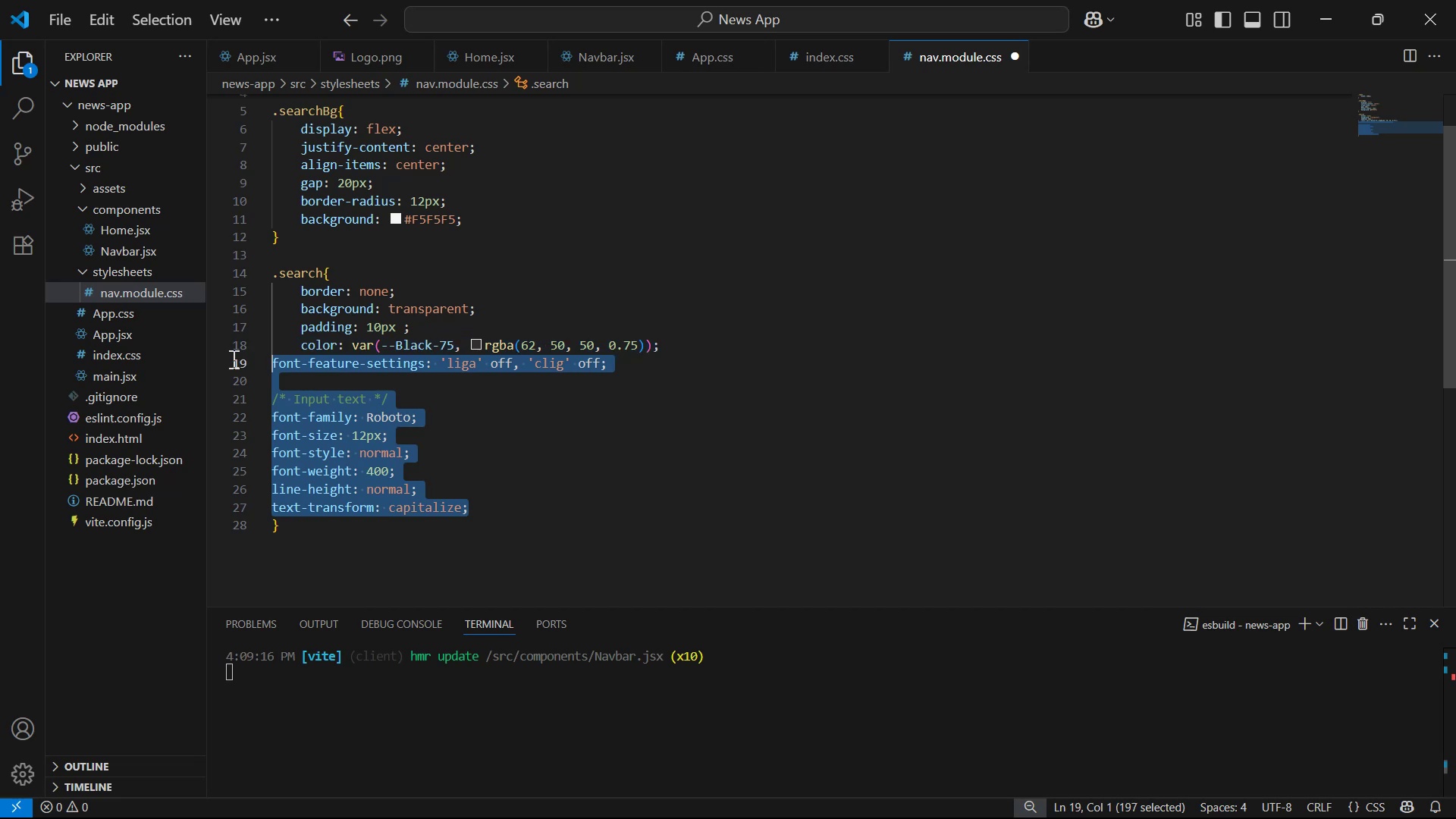 
key(Tab)
 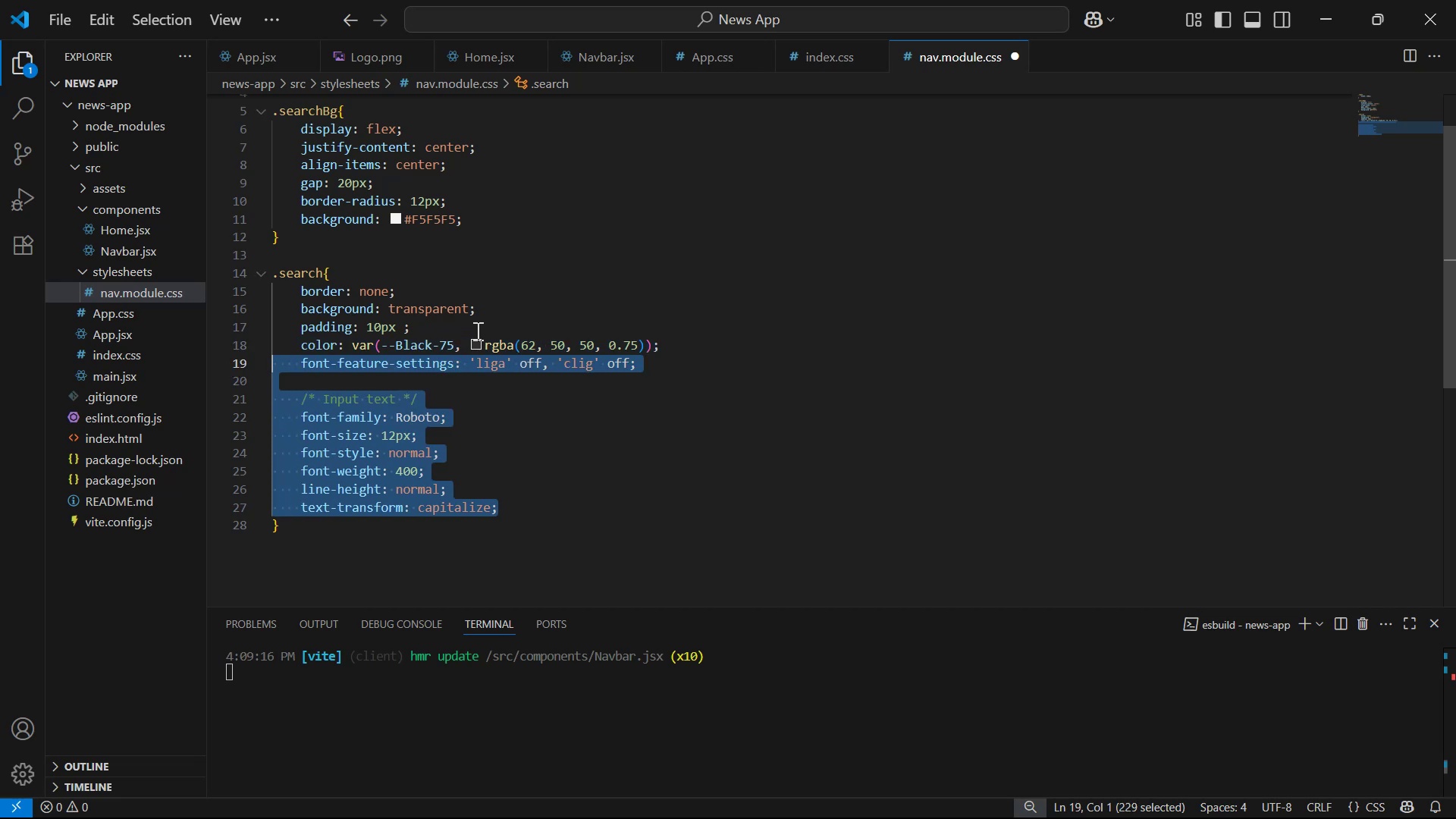 
left_click_drag(start_coordinate=[469, 344], to_coordinate=[374, 342])
 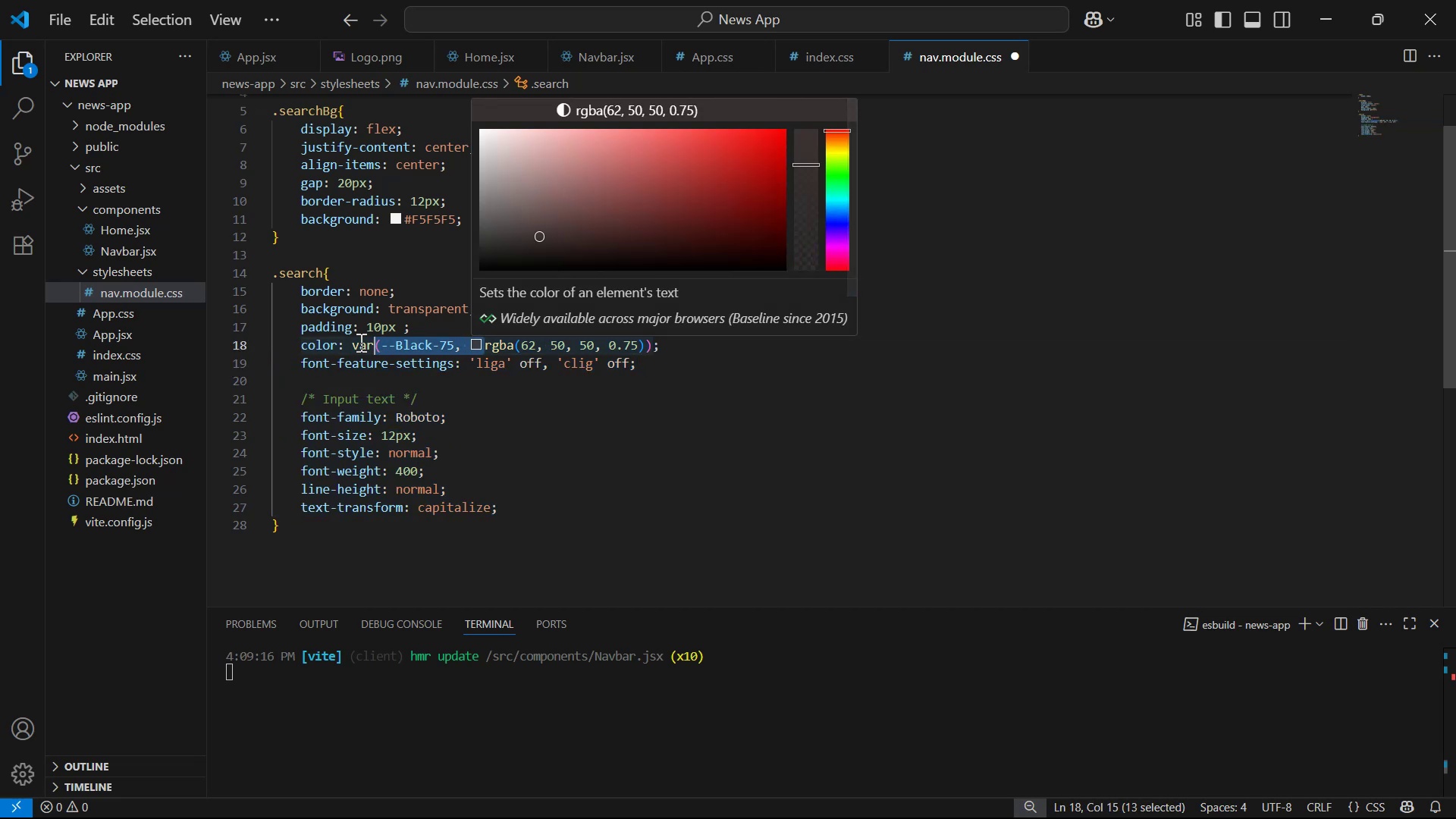 
left_click_drag(start_coordinate=[354, 342], to_coordinate=[466, 347])
 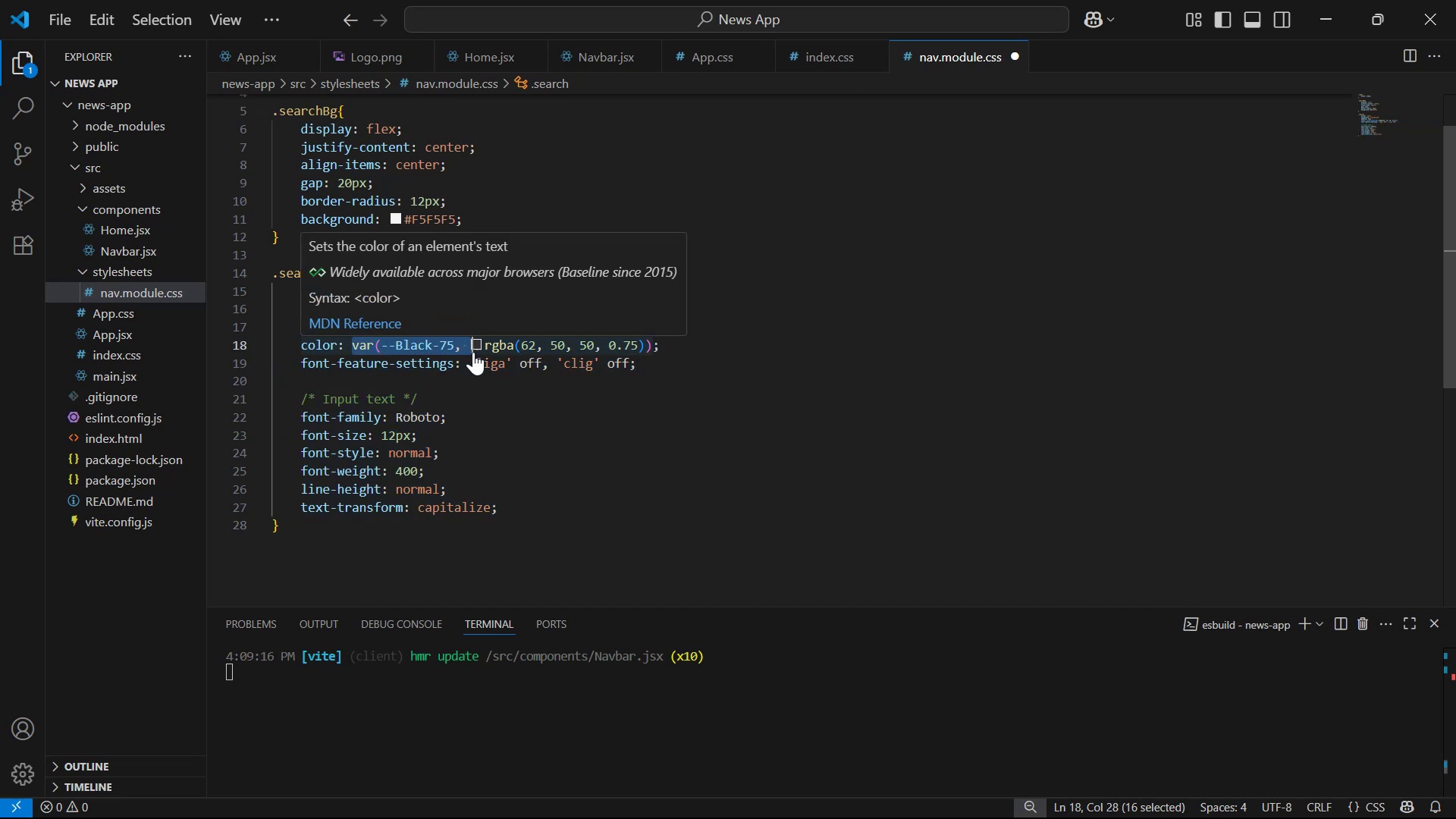 
key(Backspace)
 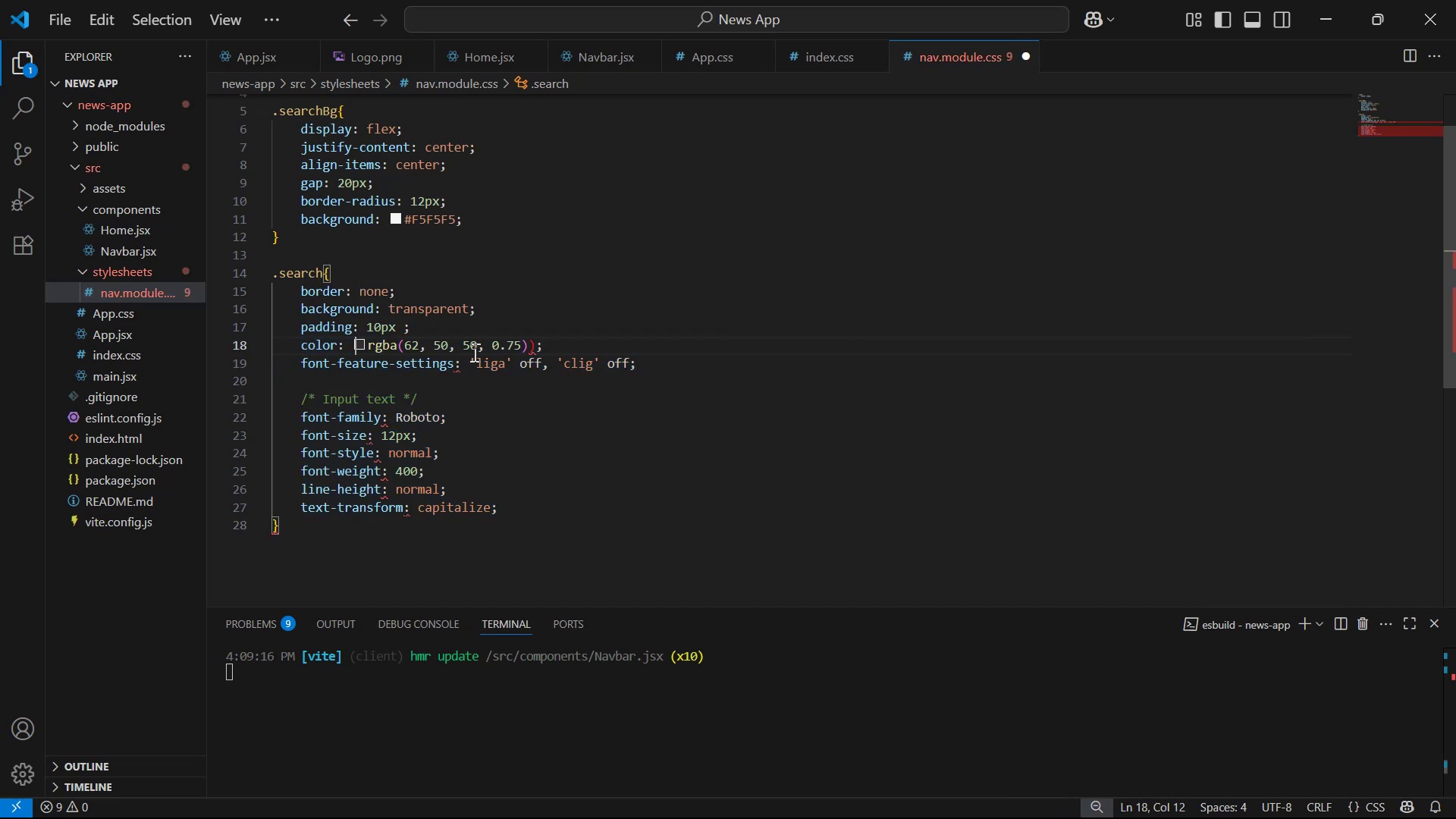 
hold_key(key=ArrowRight, duration=1.04)
 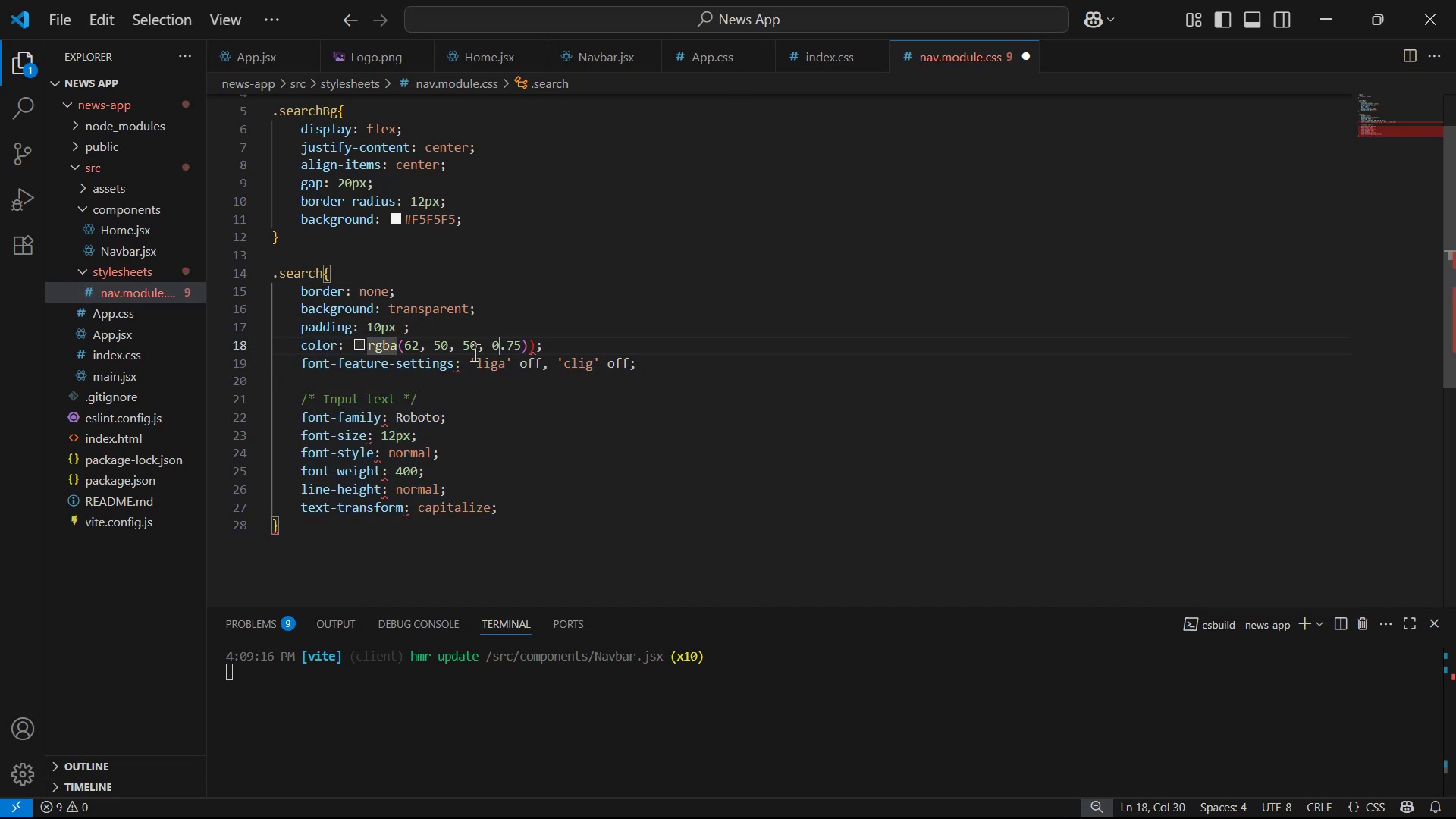 
key(ArrowRight)
 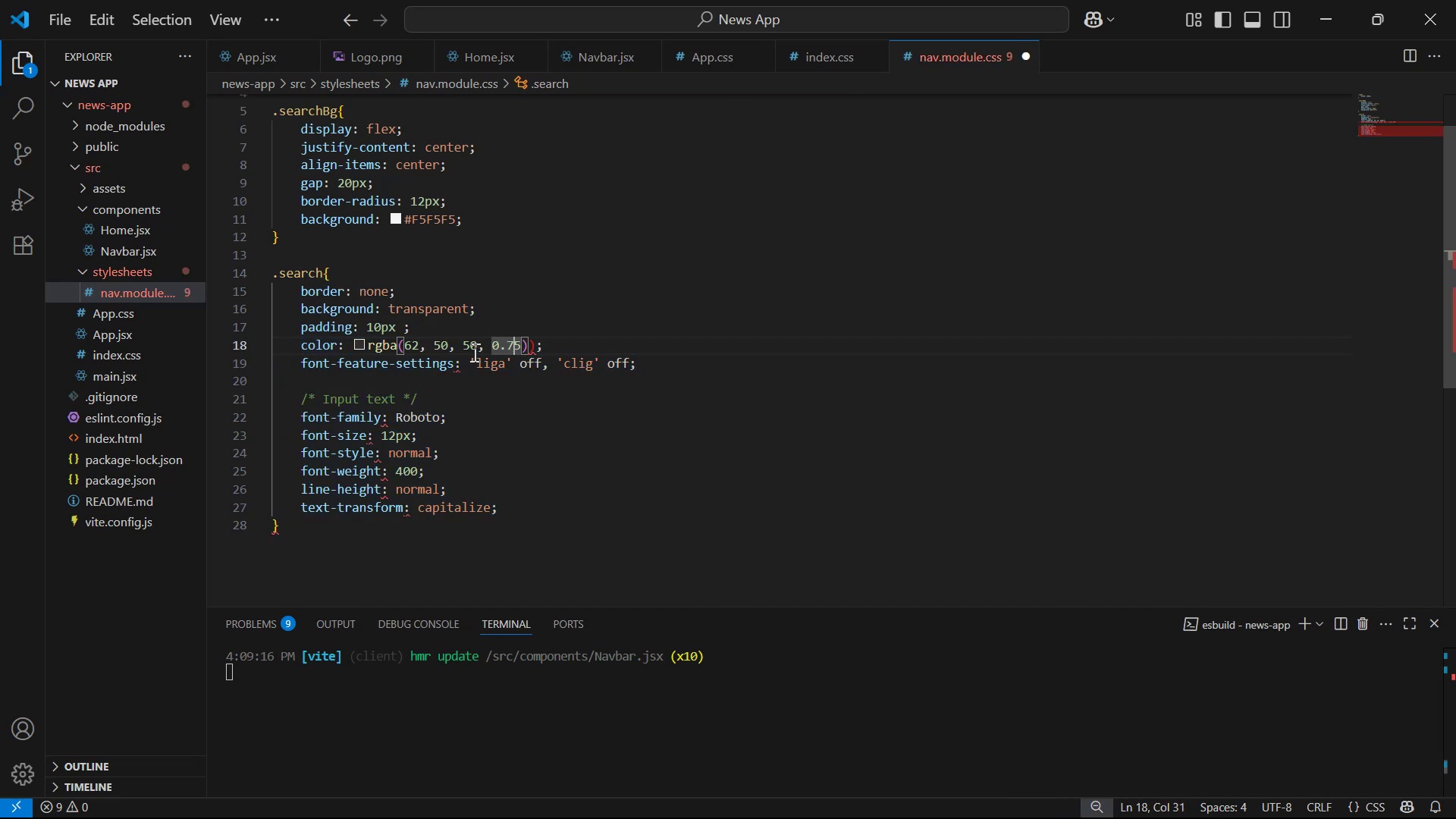 
key(ArrowRight)
 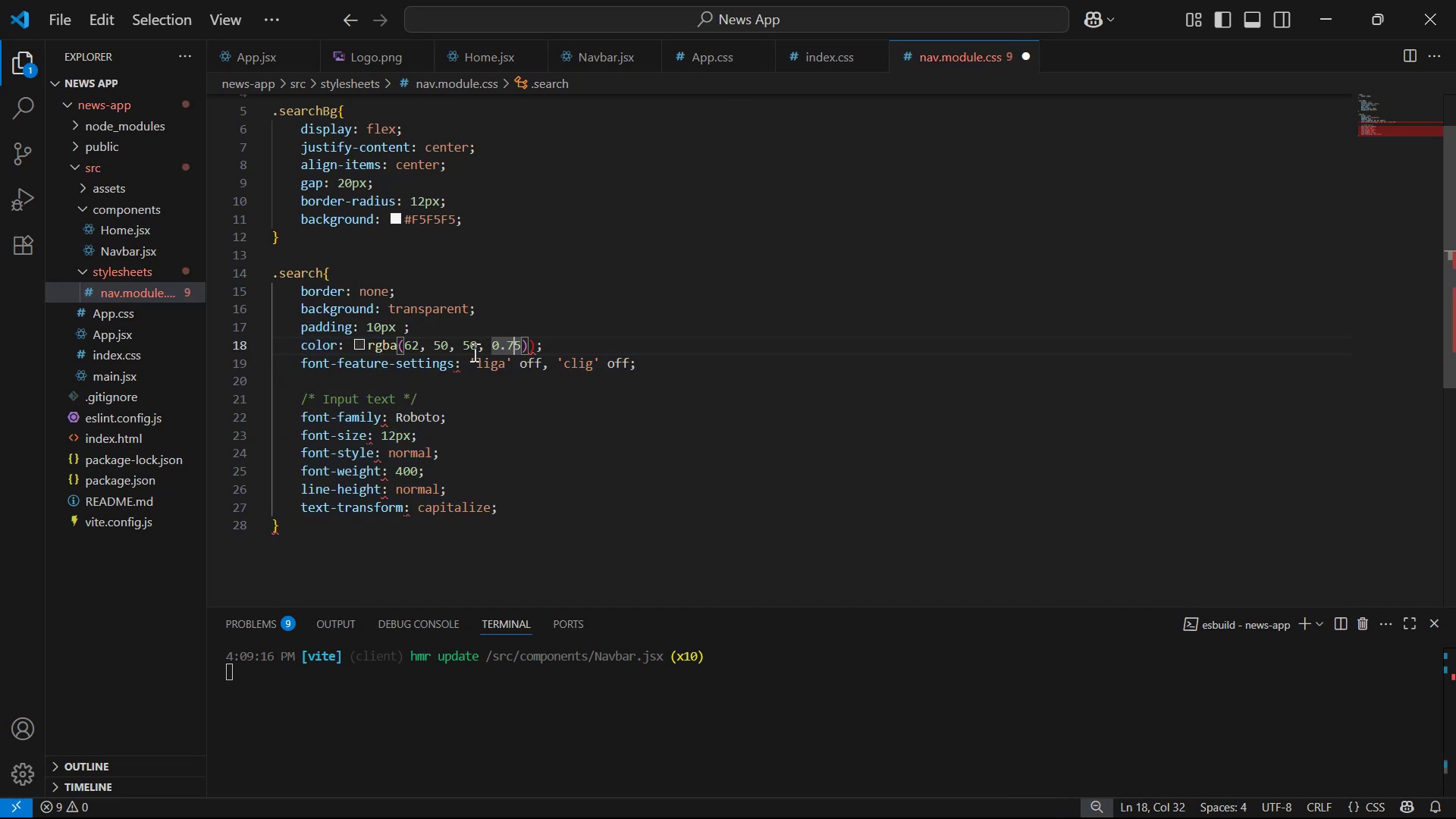 
key(ArrowRight)
 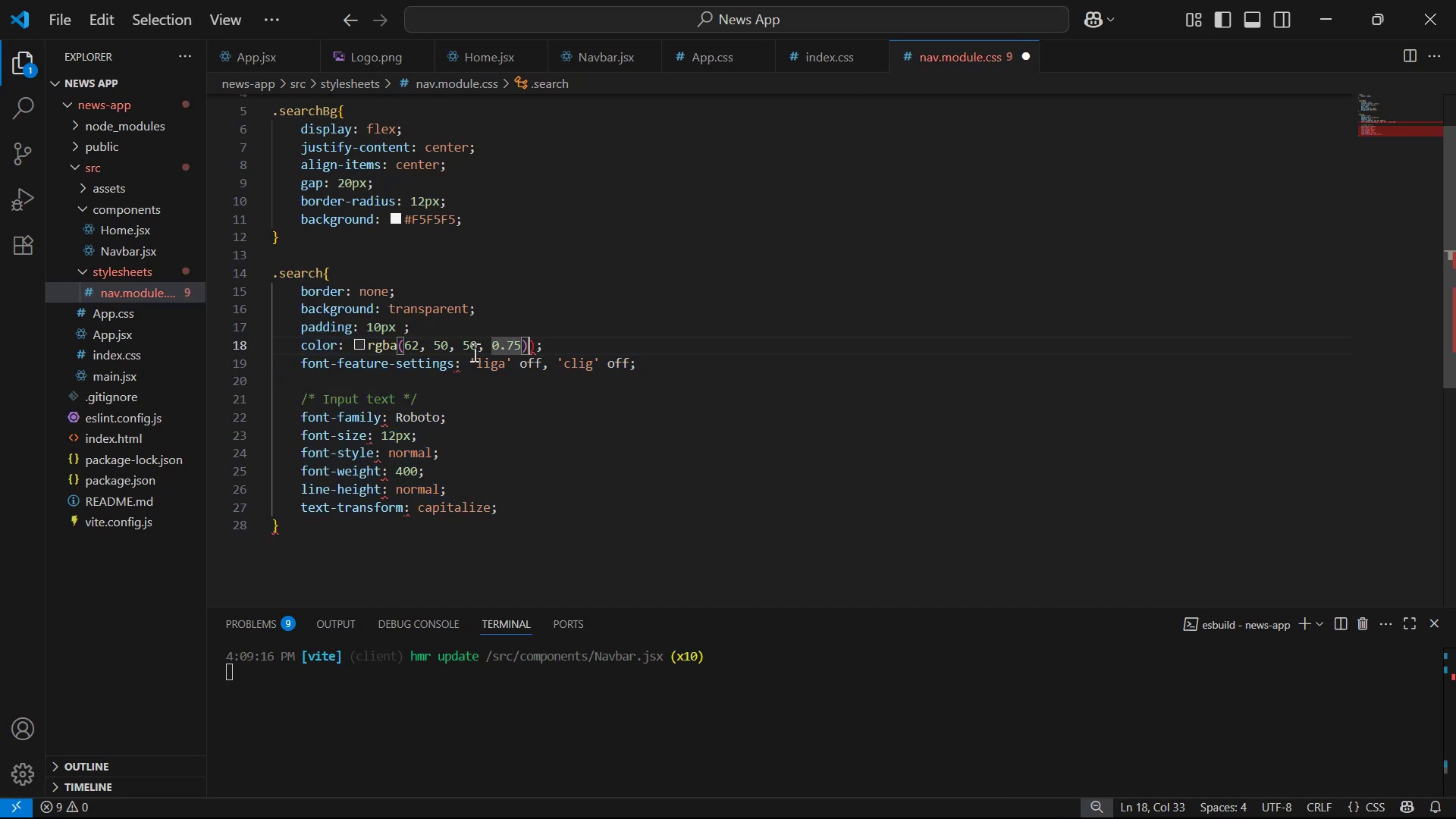 
key(ArrowRight)
 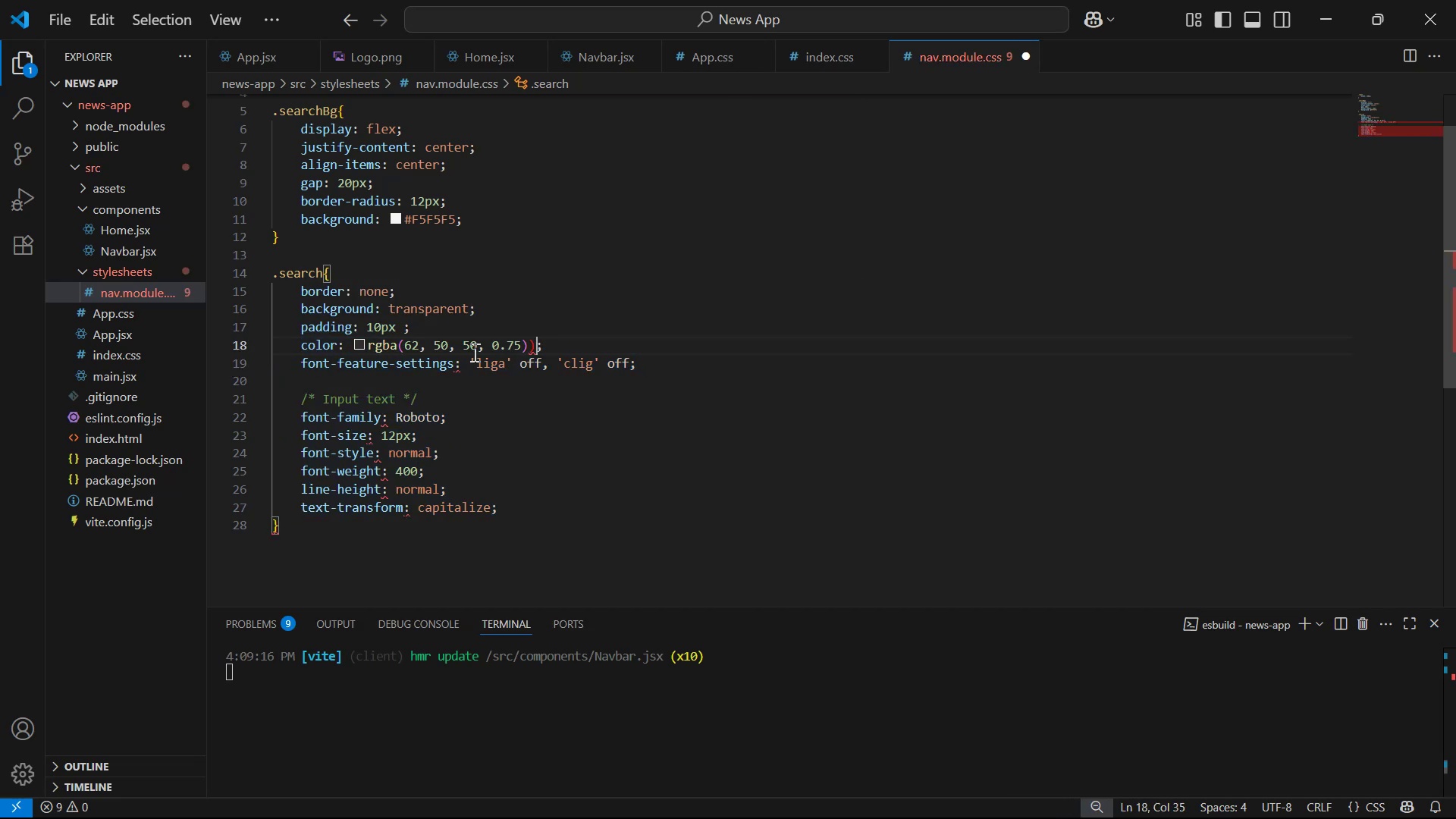 
key(Backspace)
 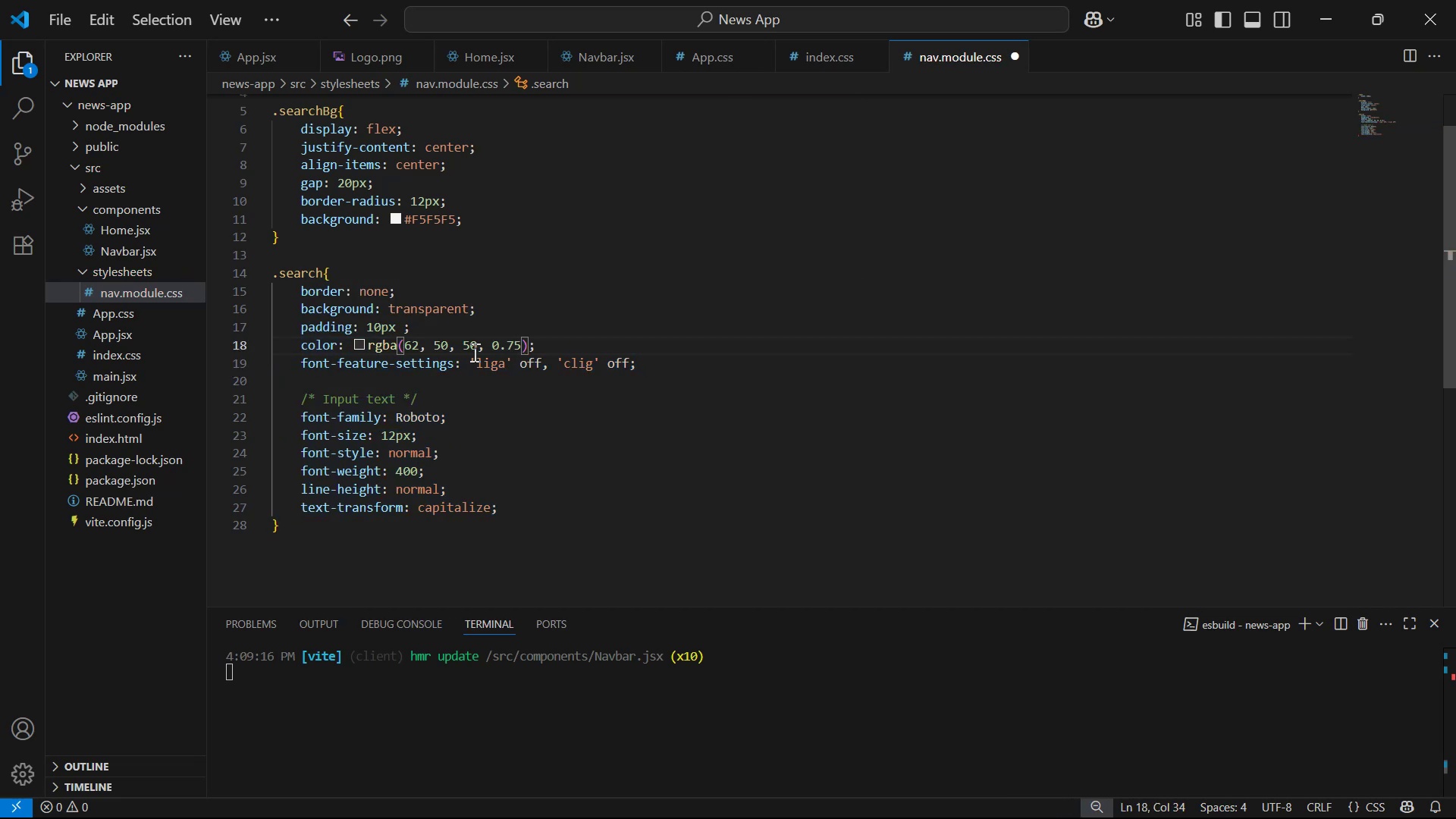 
key(Control+S)
 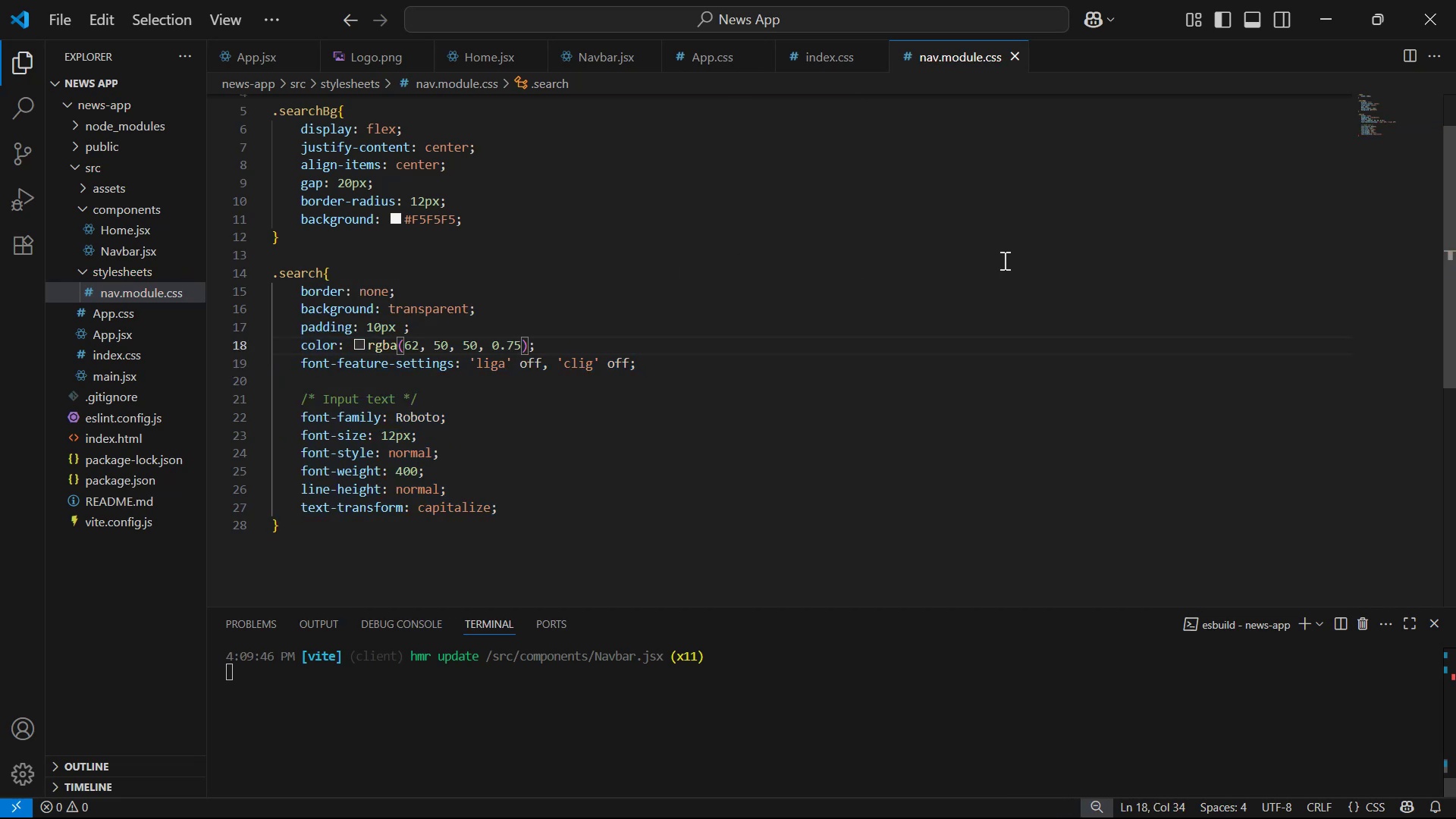 
key(Alt+Tab)
 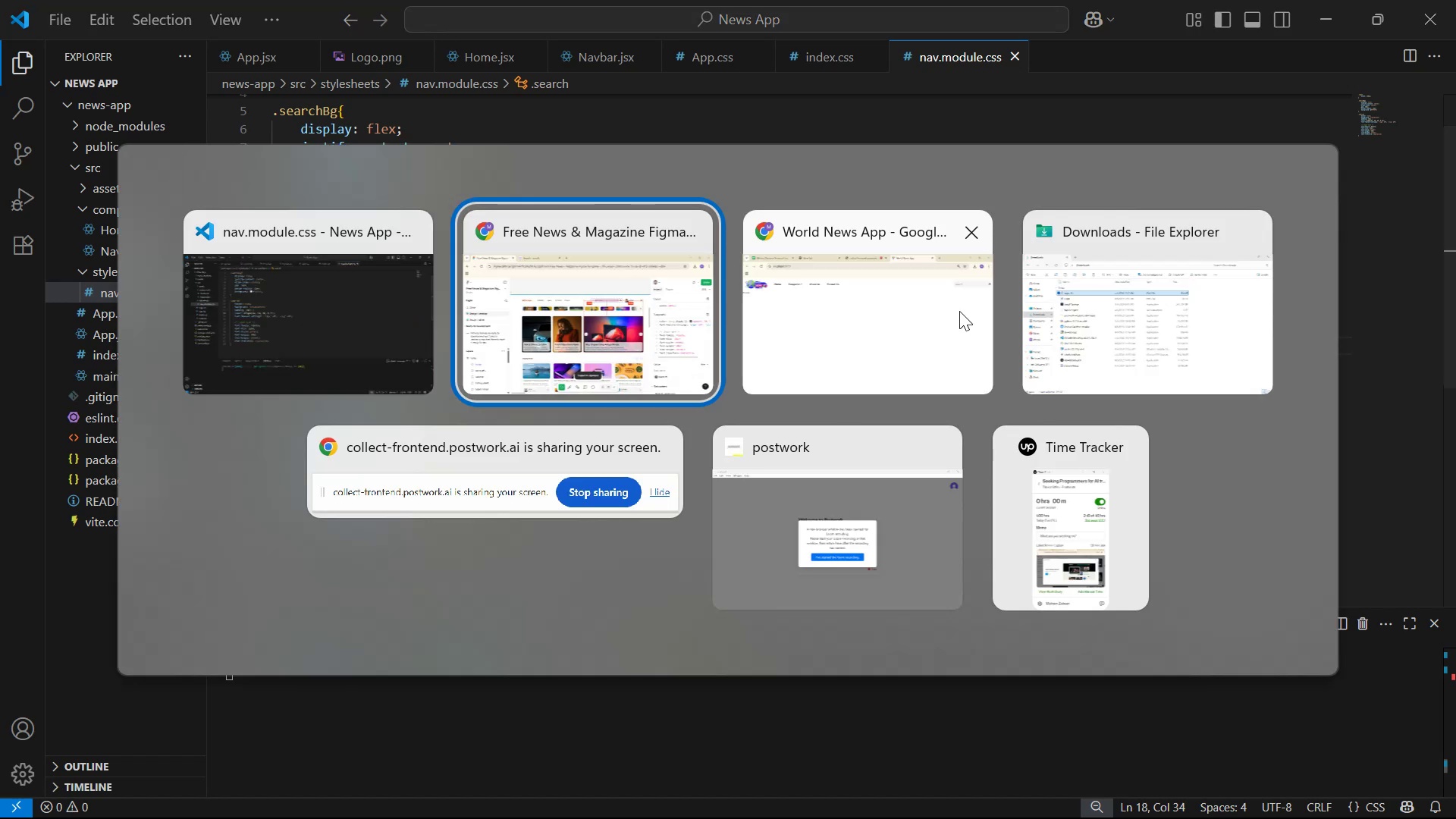 
key(Alt+Tab)
 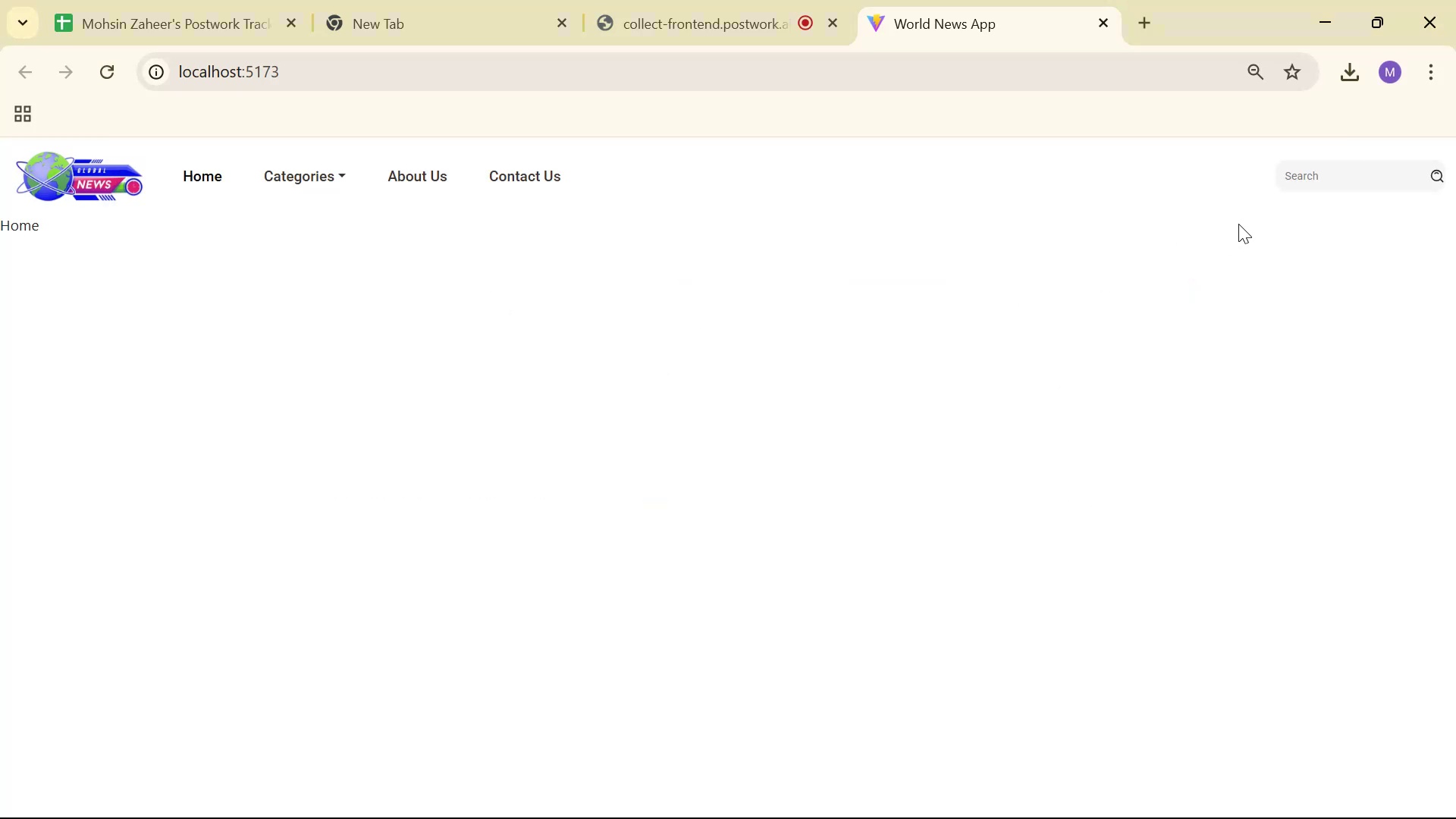 
key(Alt+AltLeft)
 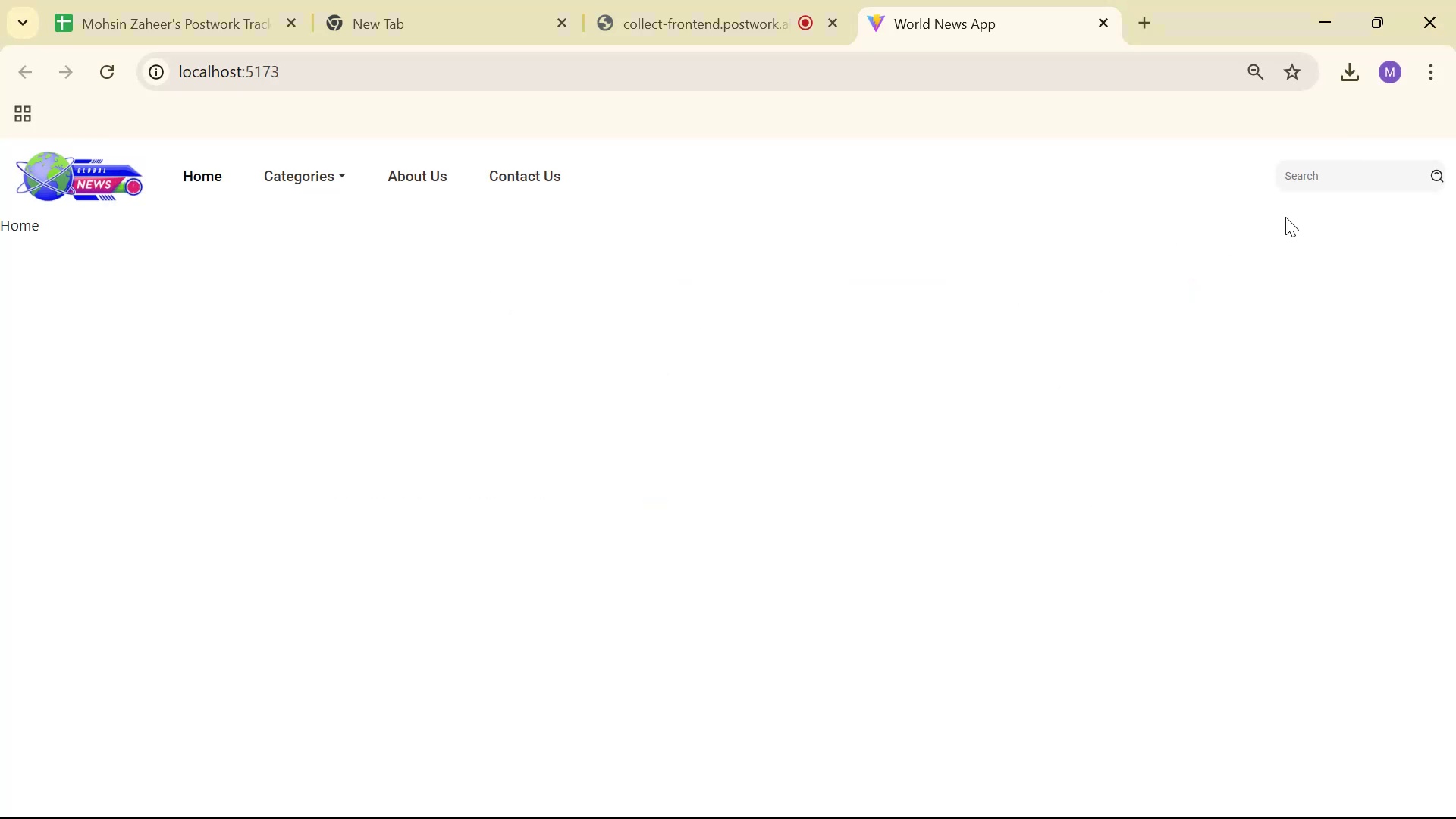 
key(Alt+Tab)
 